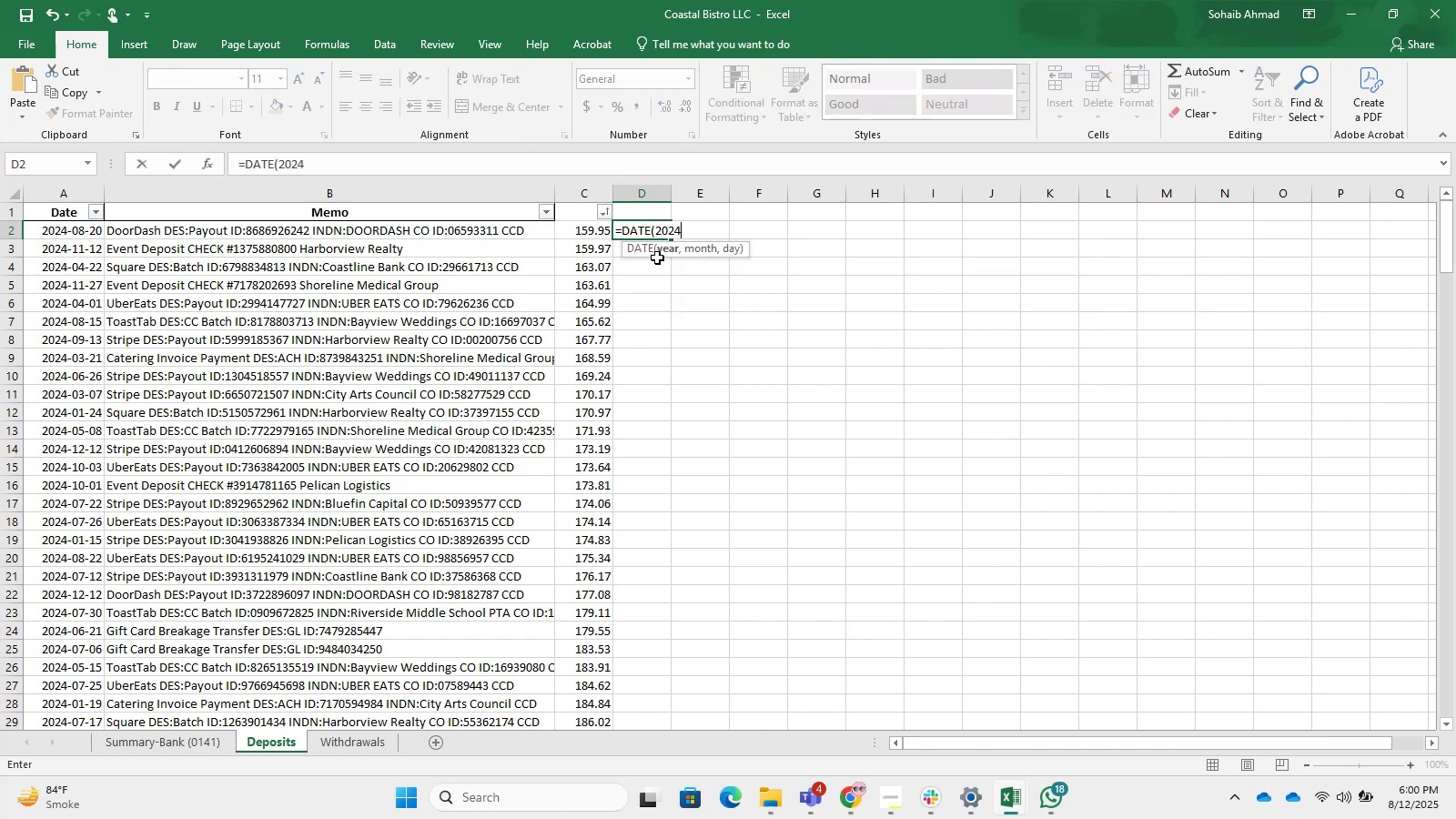 
key(Comma)
 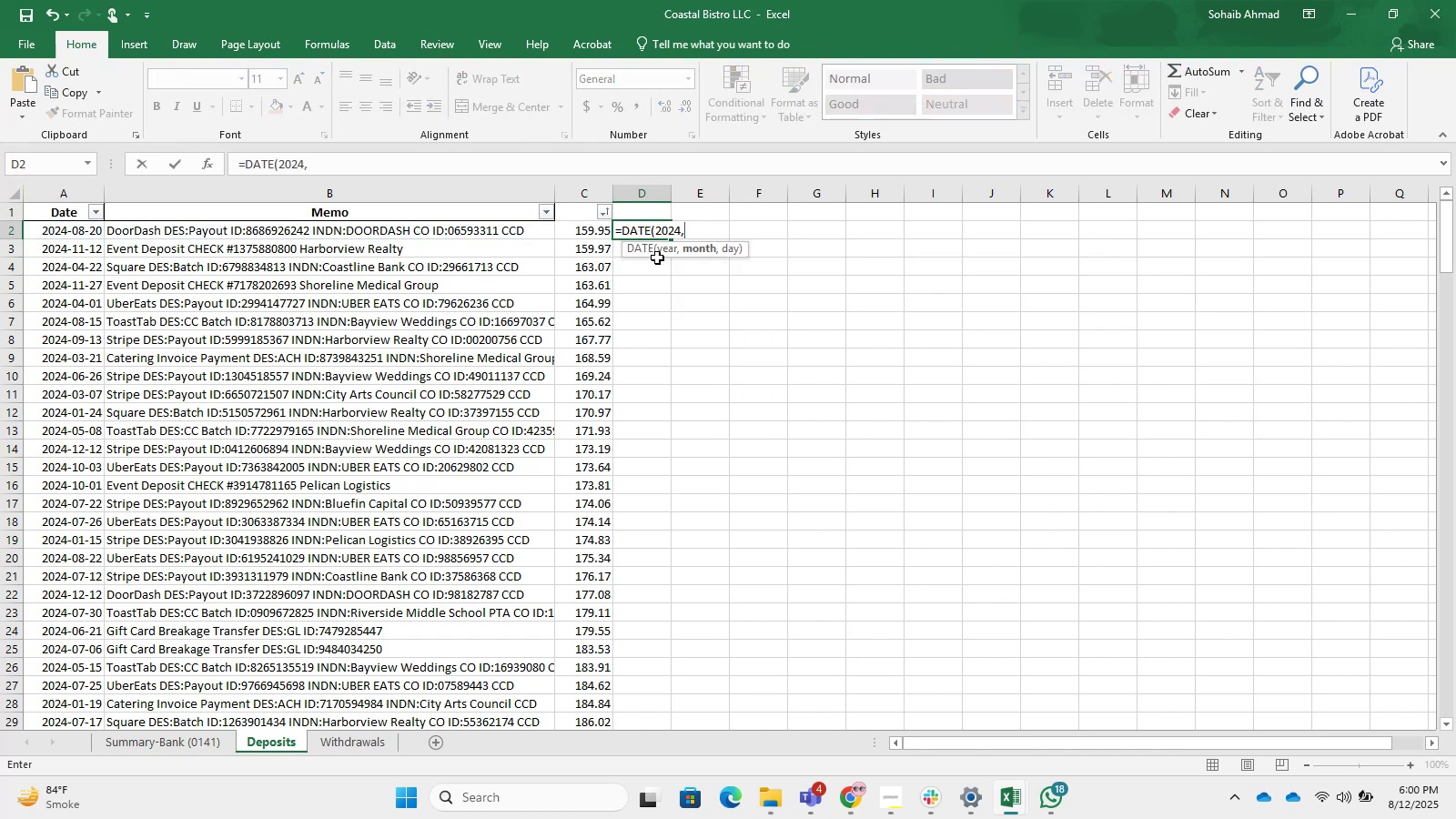 
key(ArrowLeft)
 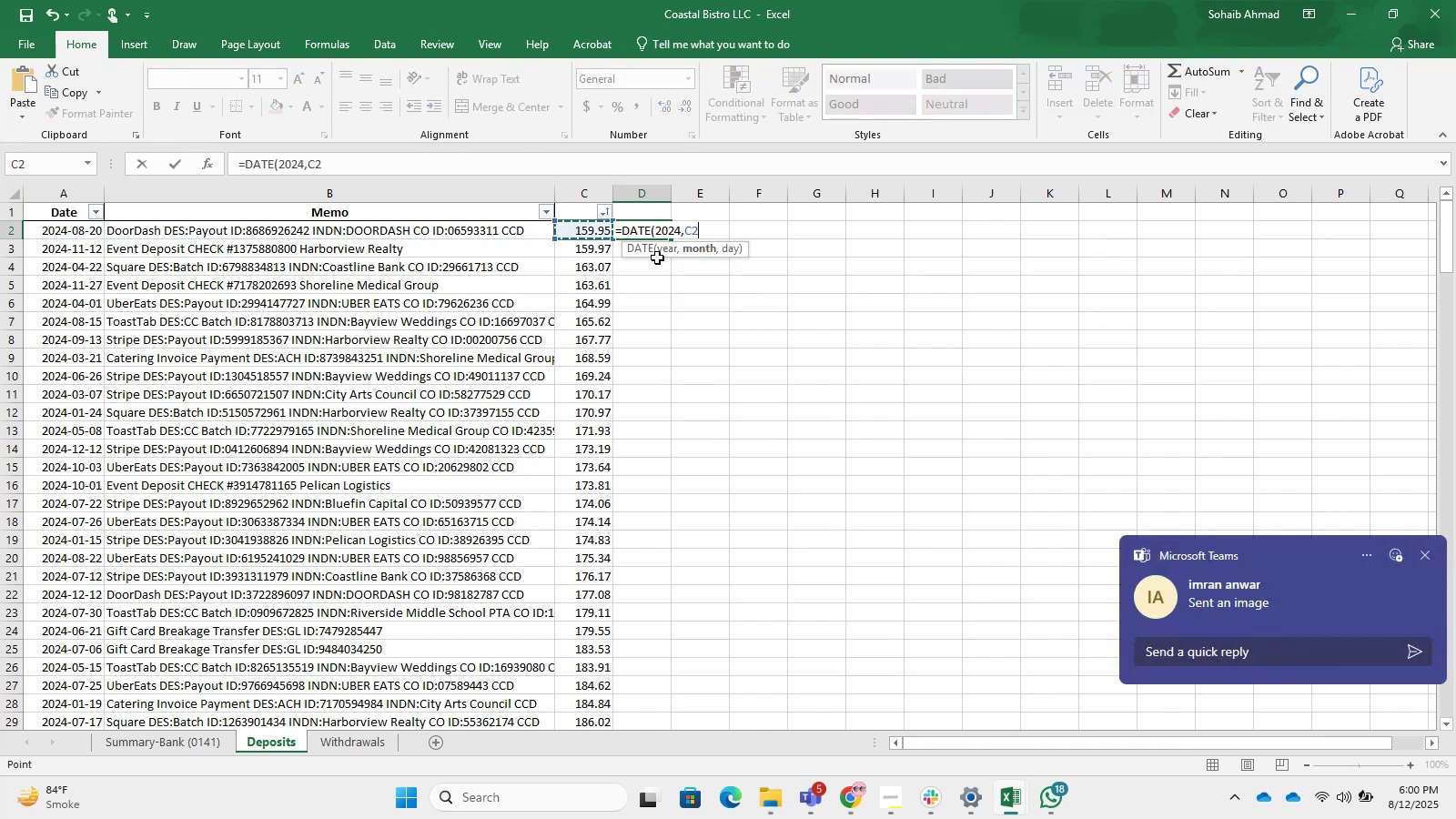 
key(ArrowLeft)
 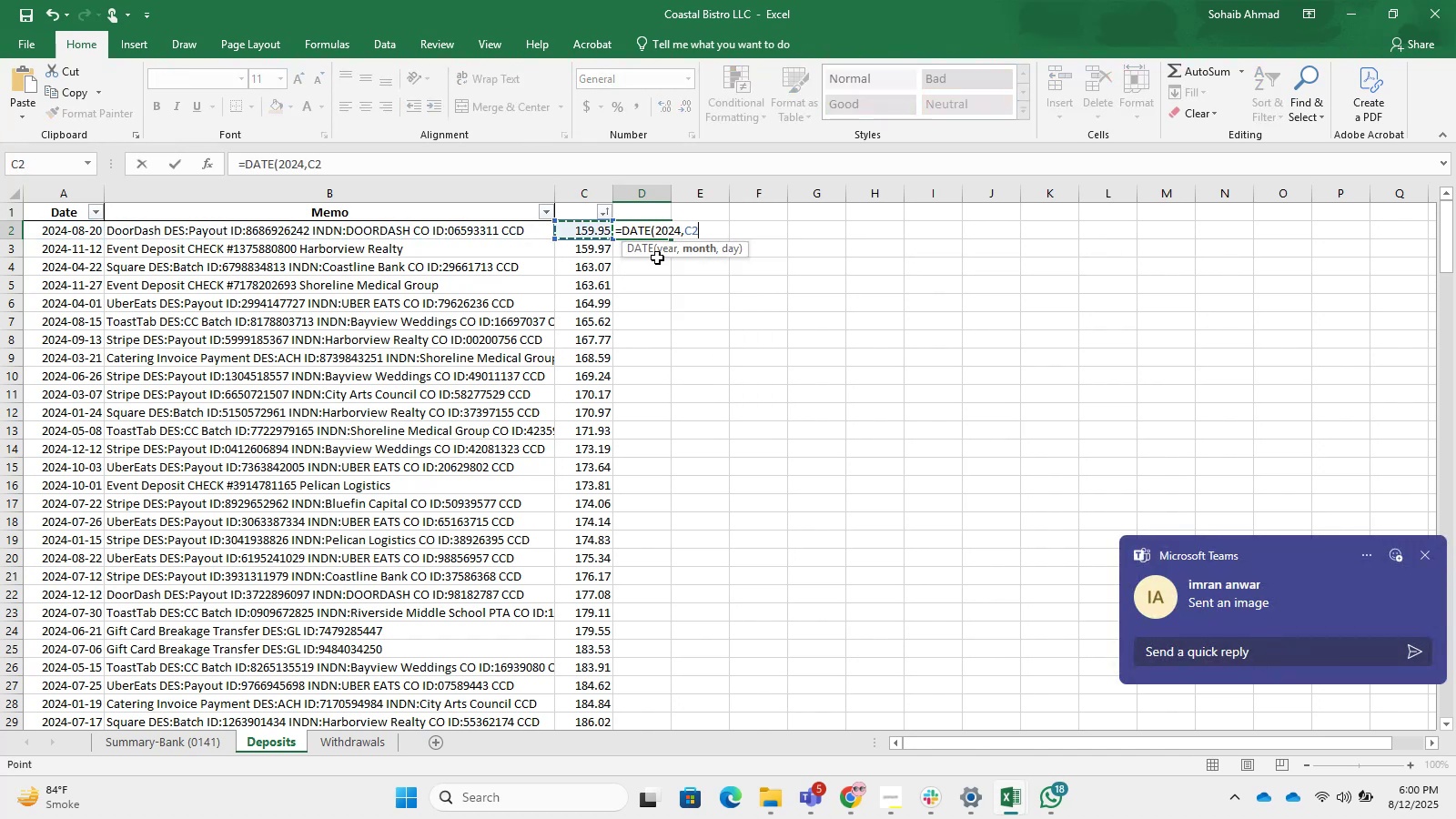 
key(ArrowLeft)
 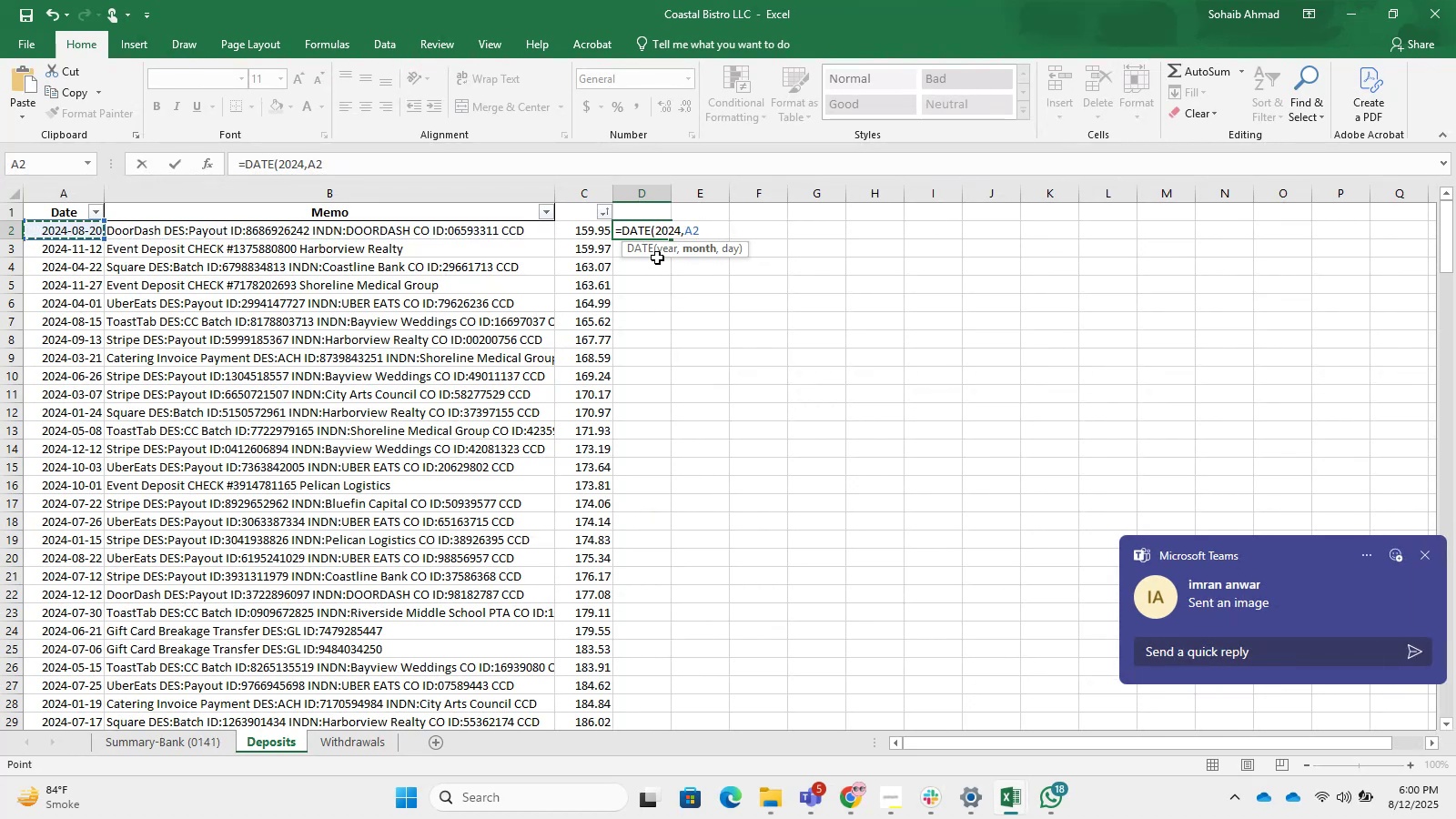 
type(,mm)
key(Backspace)
key(Backspace)
key(Backspace)
key(Backspace)
key(Backspace)
type(Text)
key(Tab)
 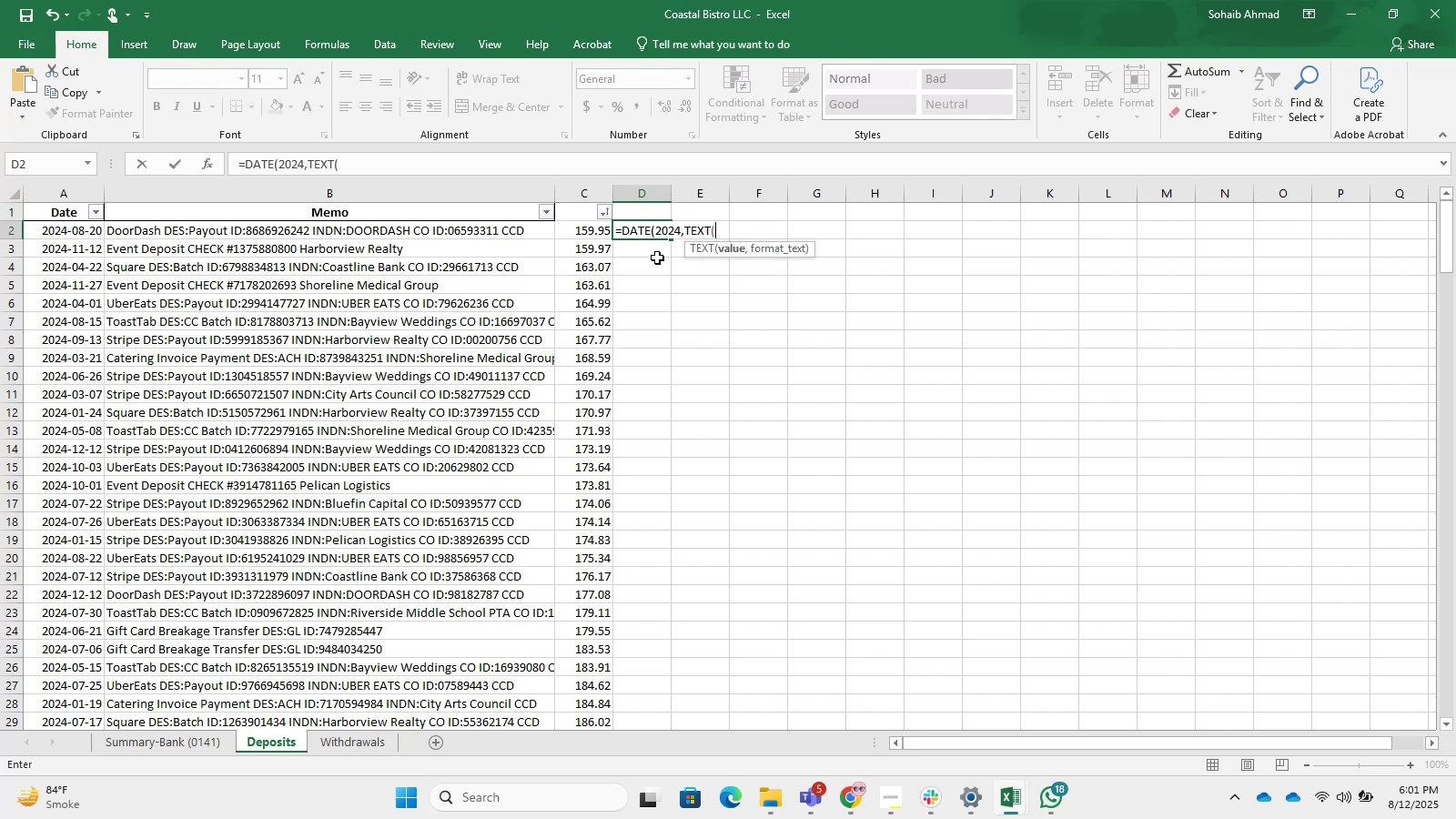 
key(ArrowLeft)
 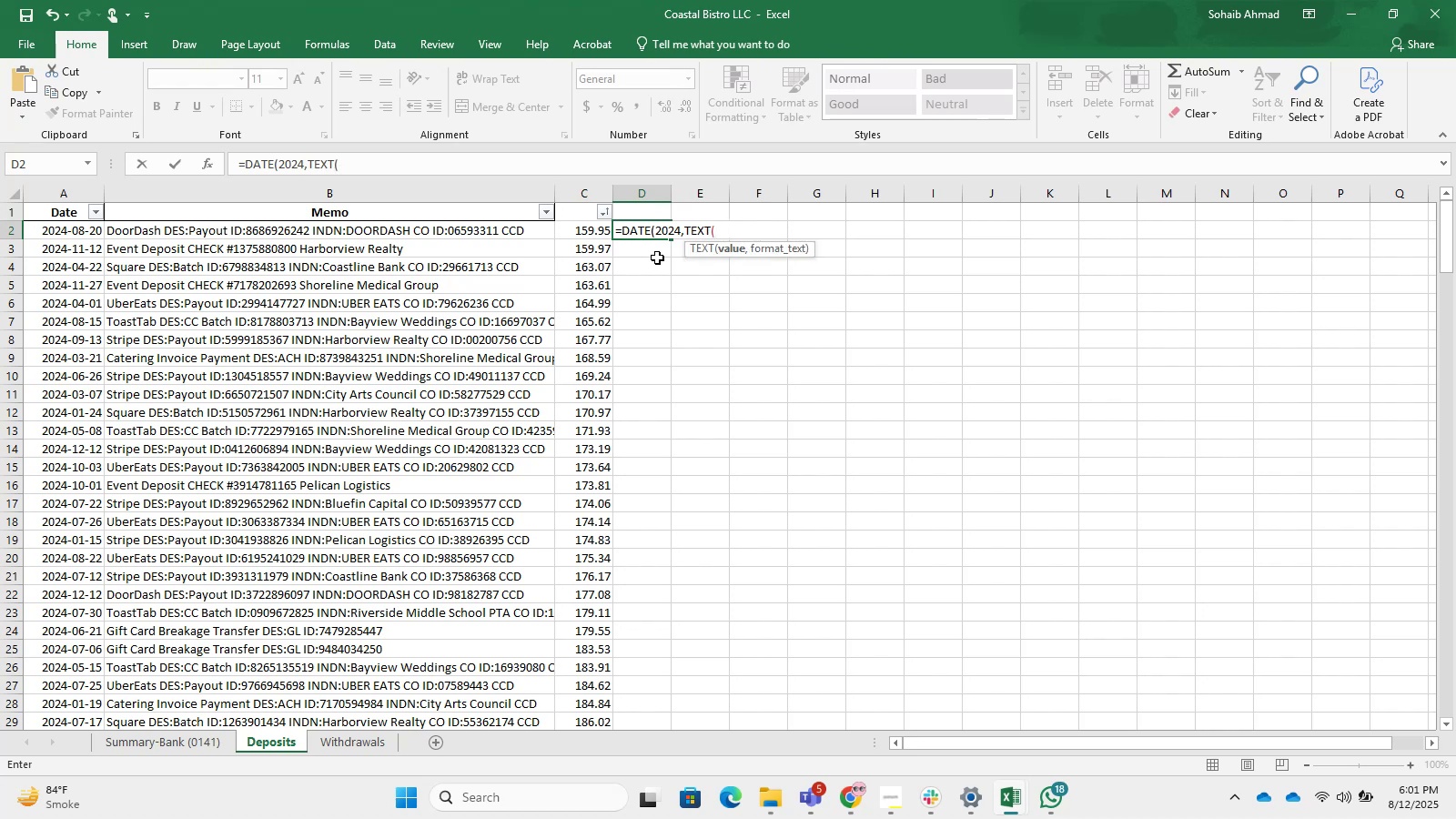 
key(ArrowLeft)
 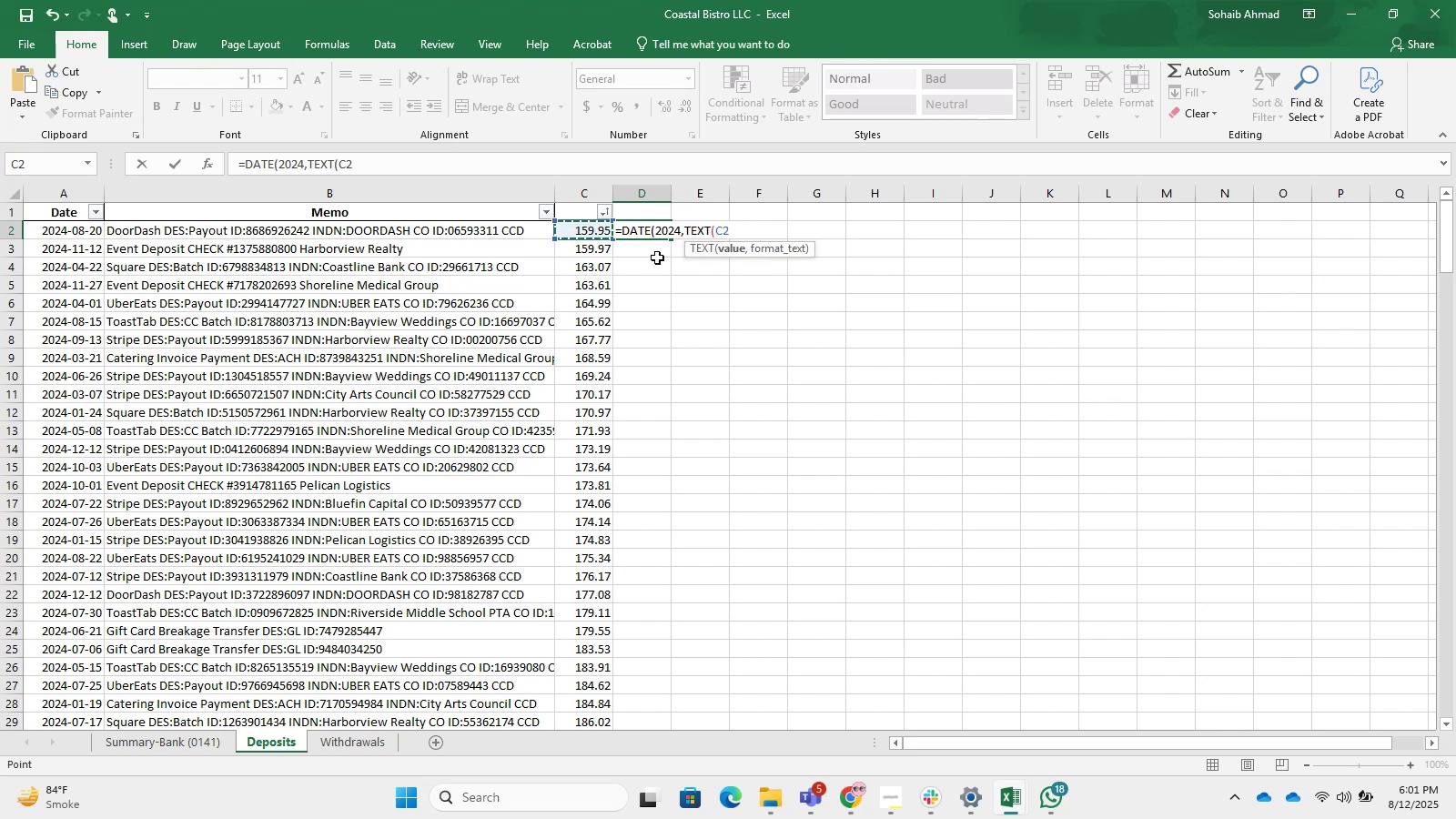 
key(ArrowLeft)
 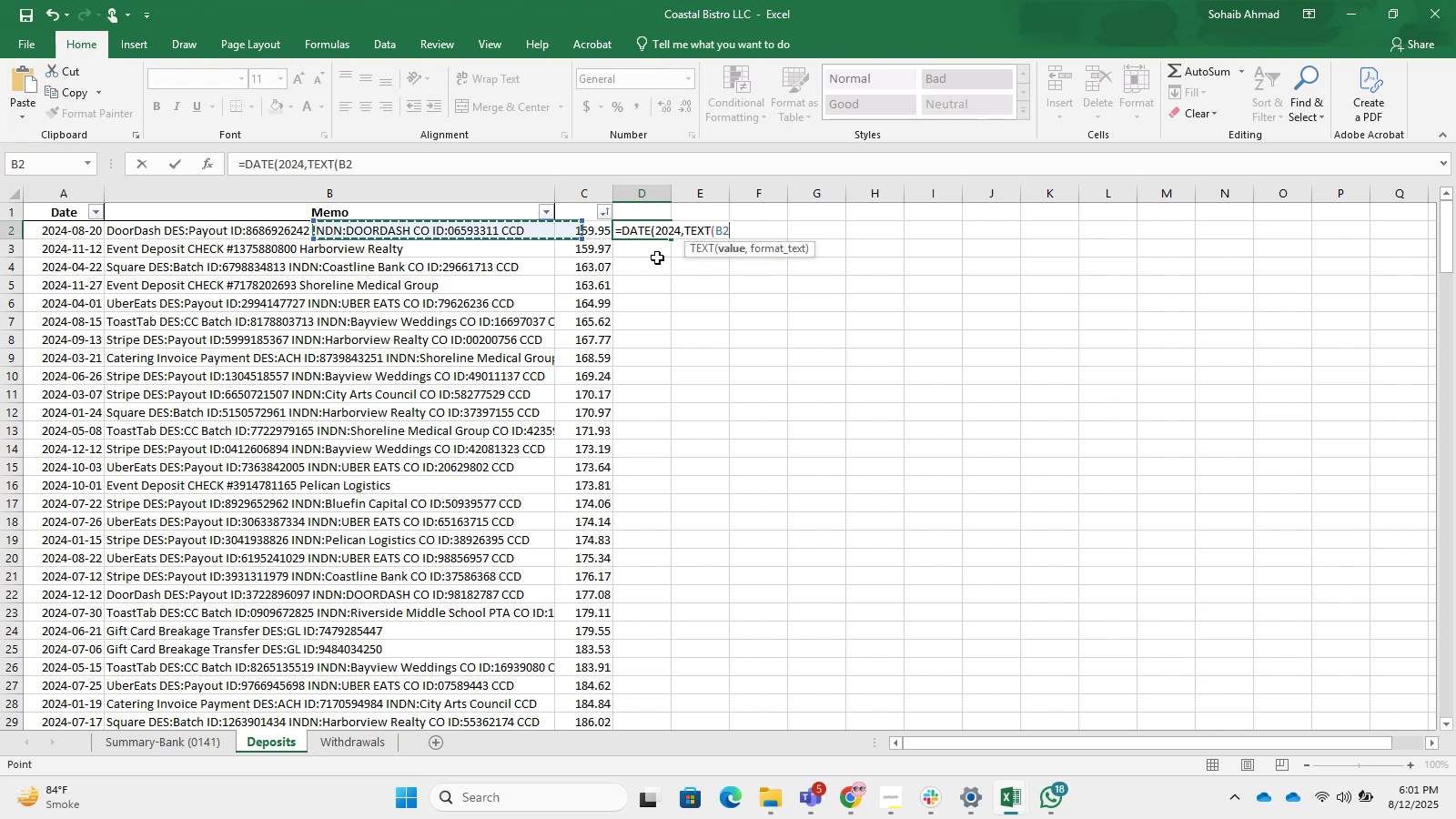 
key(ArrowLeft)
 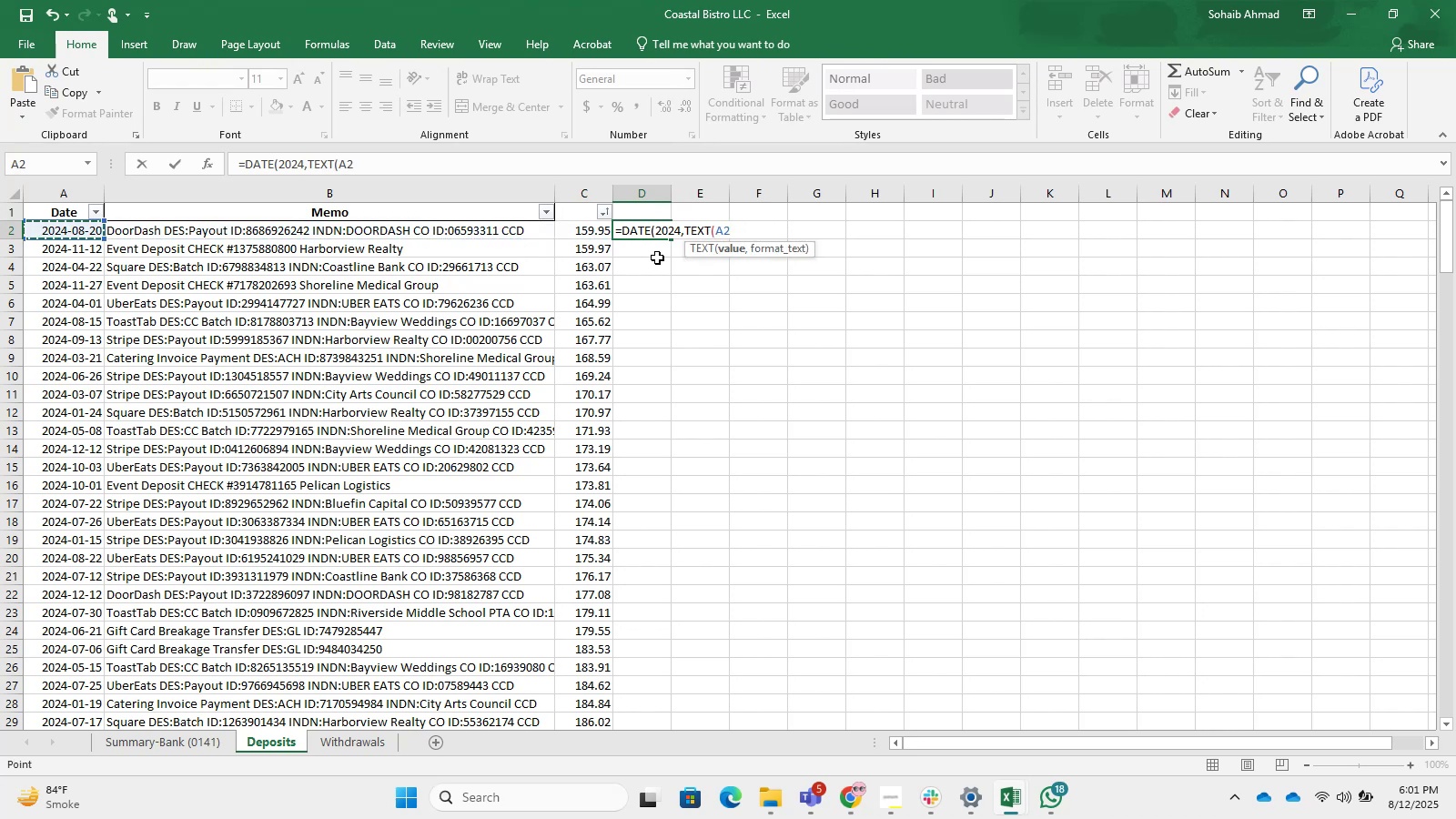 
type(,mmm)
key(Backspace)
type(), )
key(Backspace)
type(Texr)
key(Tab)
 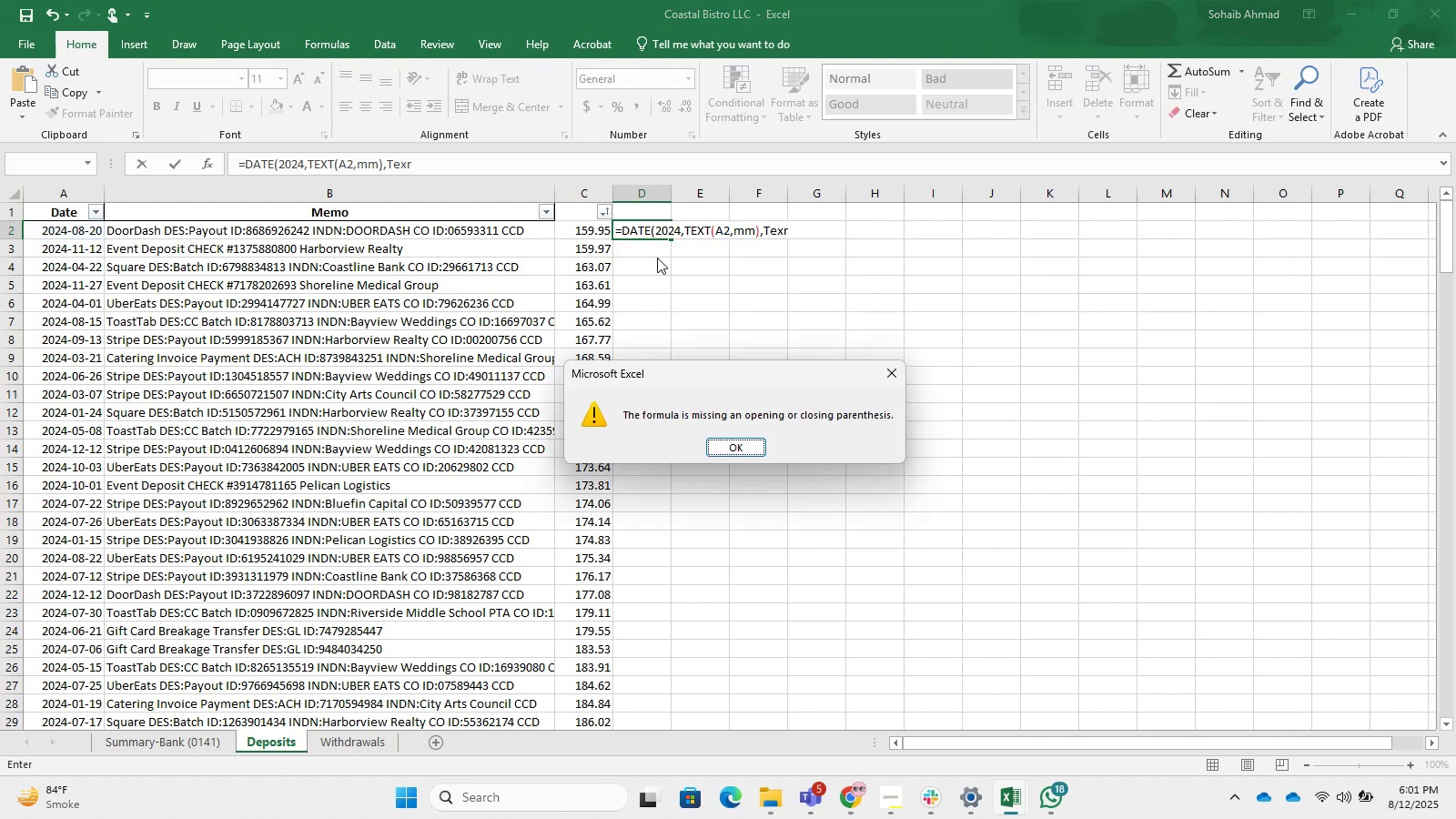 
key(Enter)
 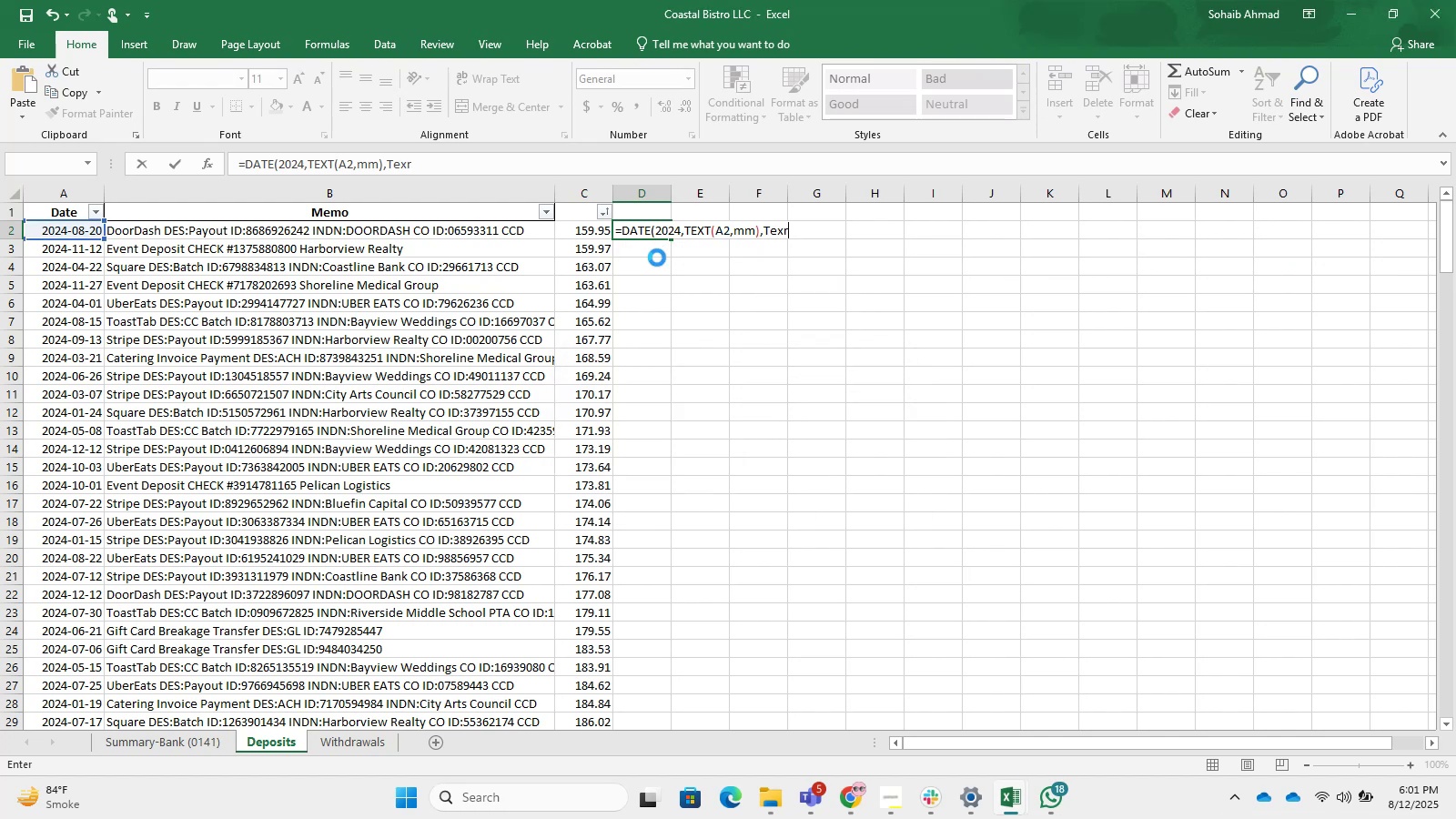 
key(Backspace)
type(text)
key(Tab)
type(a2,dd)))
 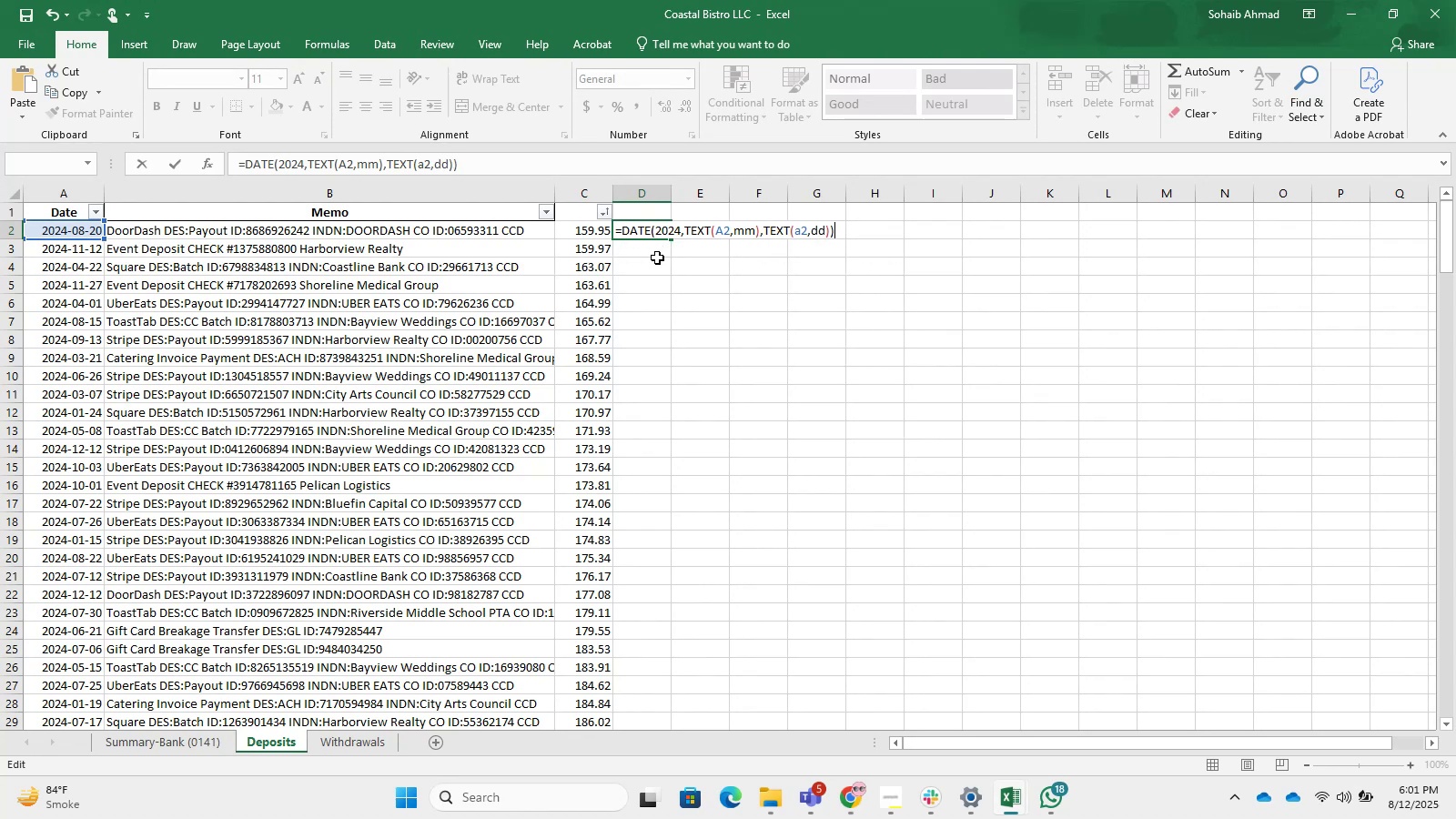 
key(Enter)
 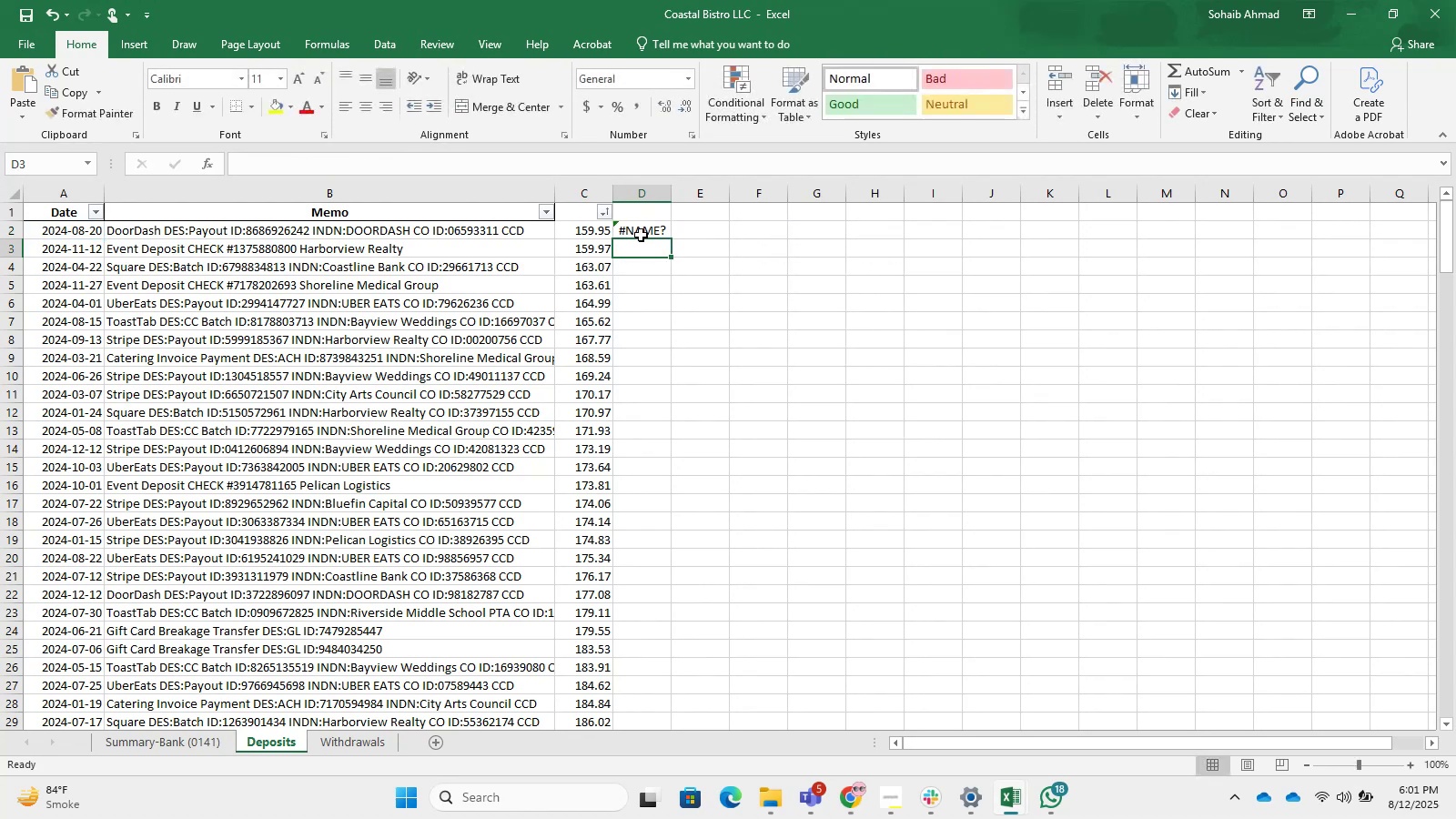 
left_click([637, 235])
 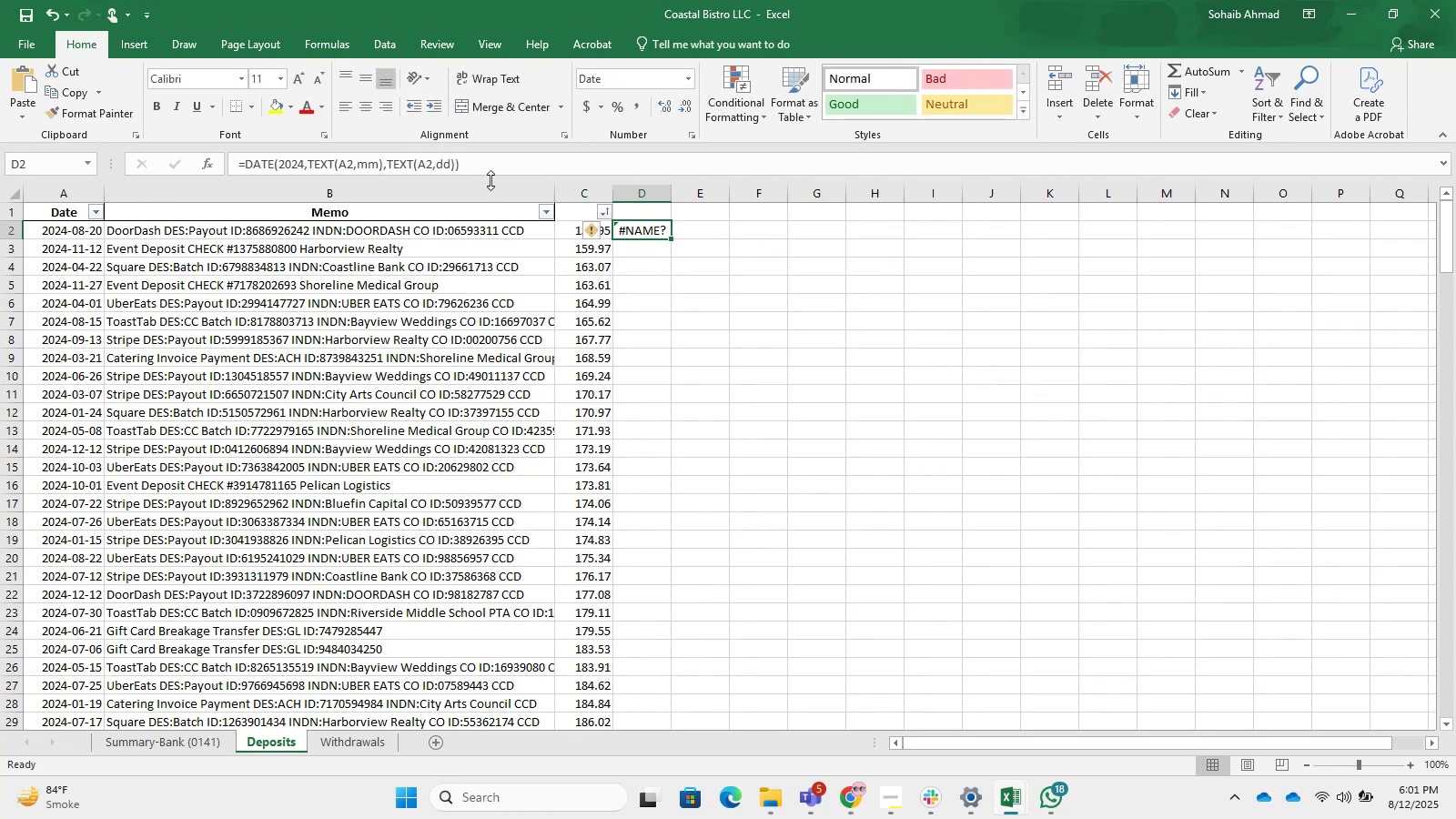 
left_click([465, 156])
 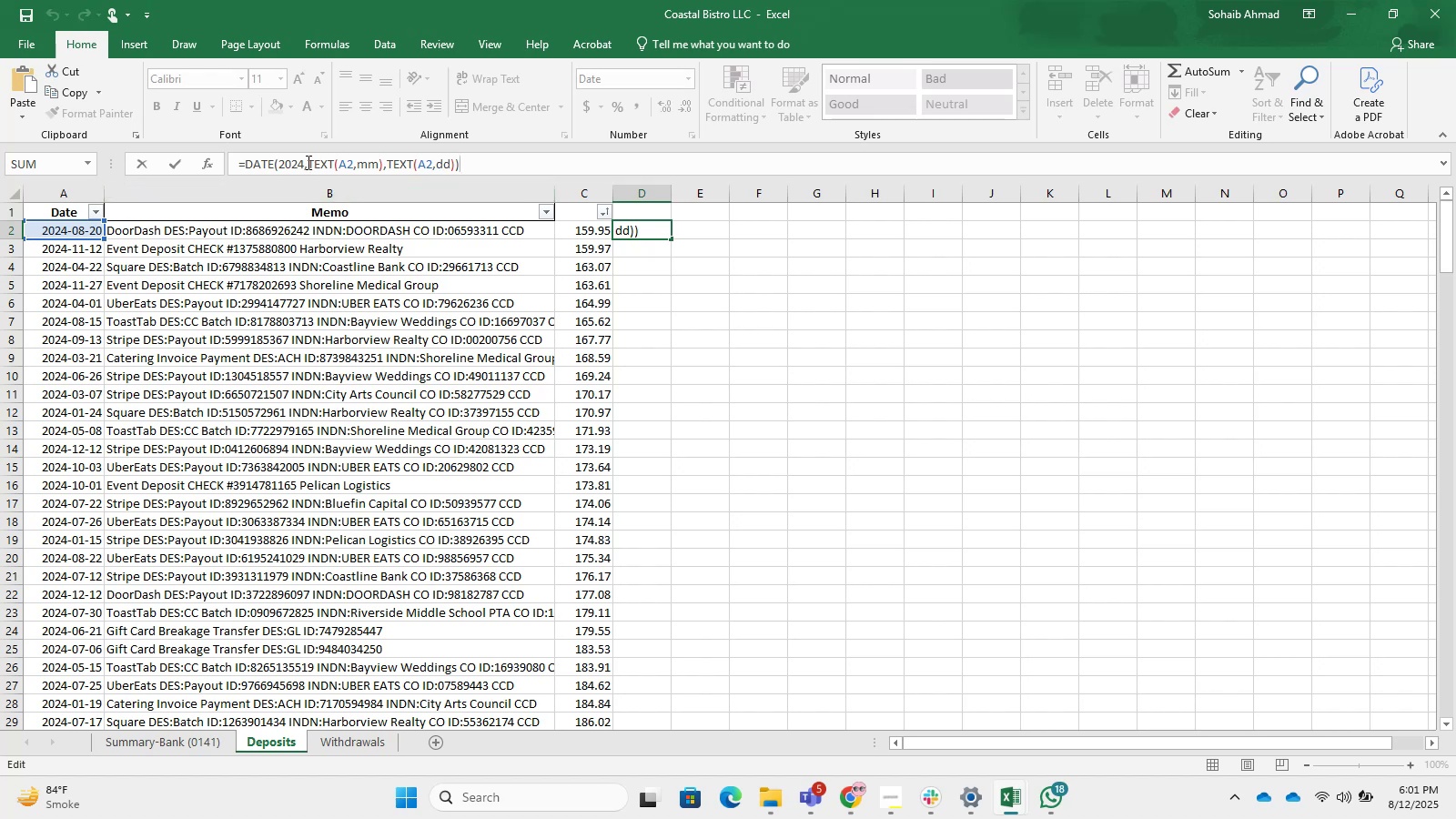 
wait(6.48)
 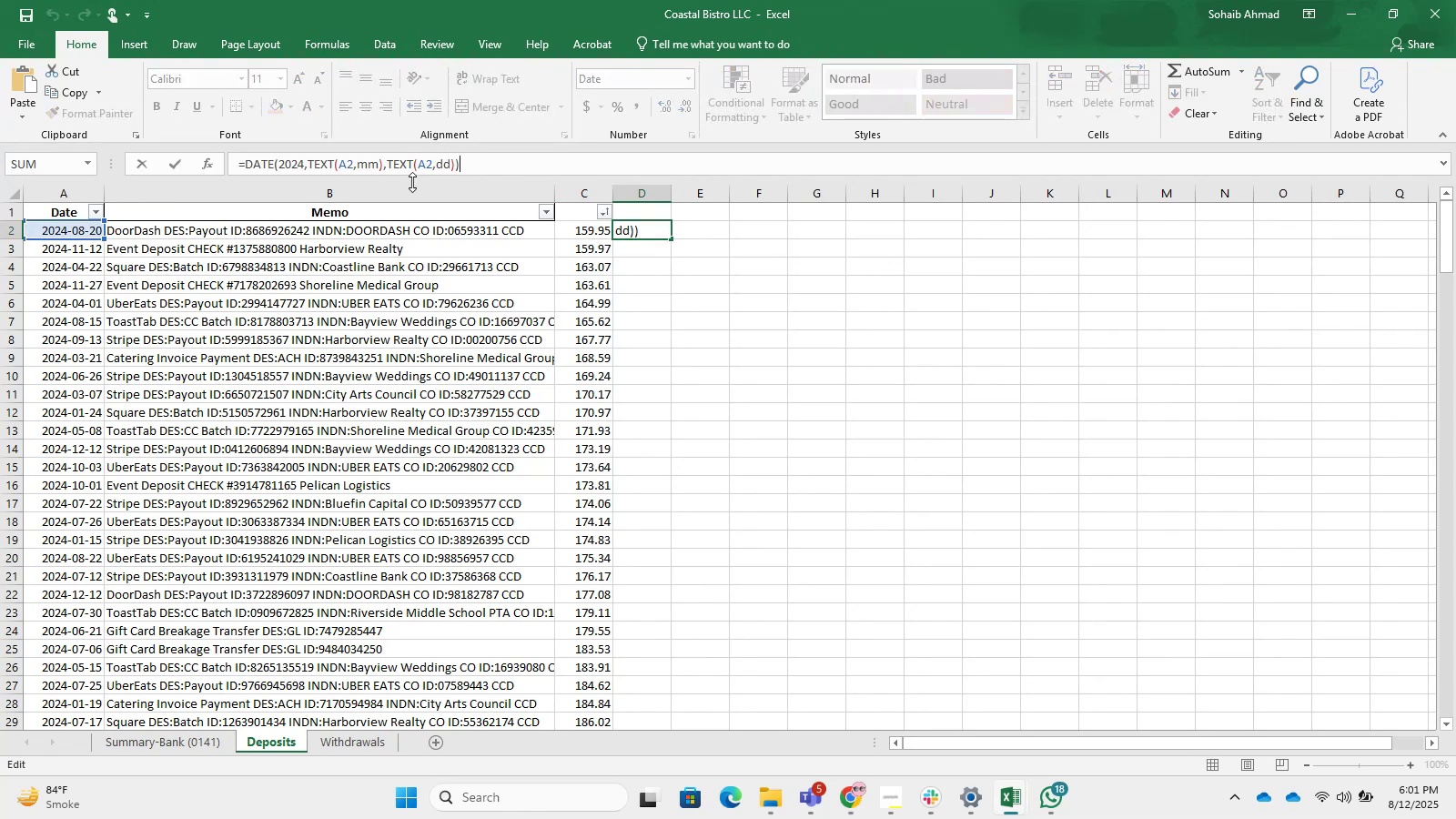 
key(Backspace)
 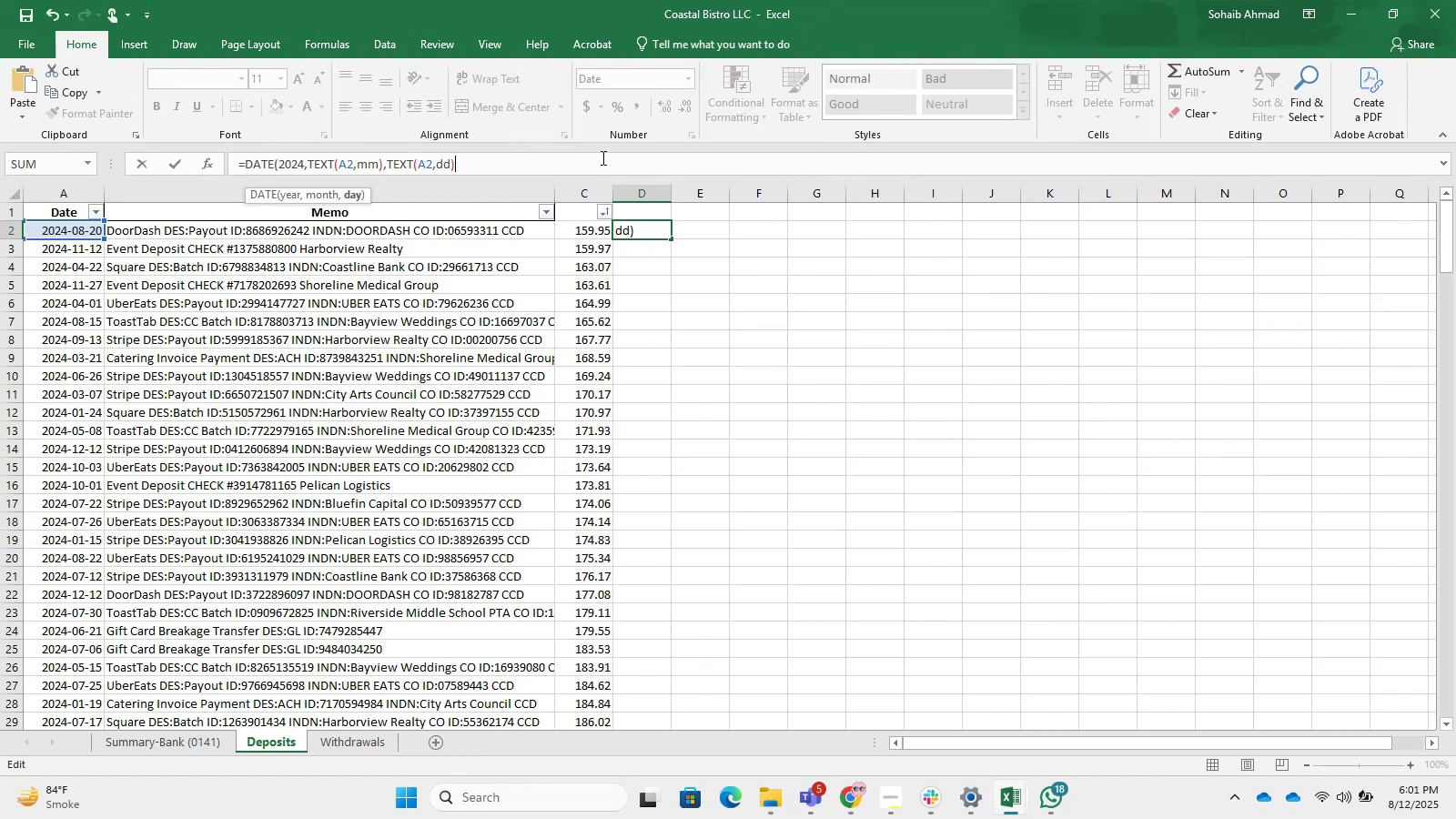 
key(Enter)
 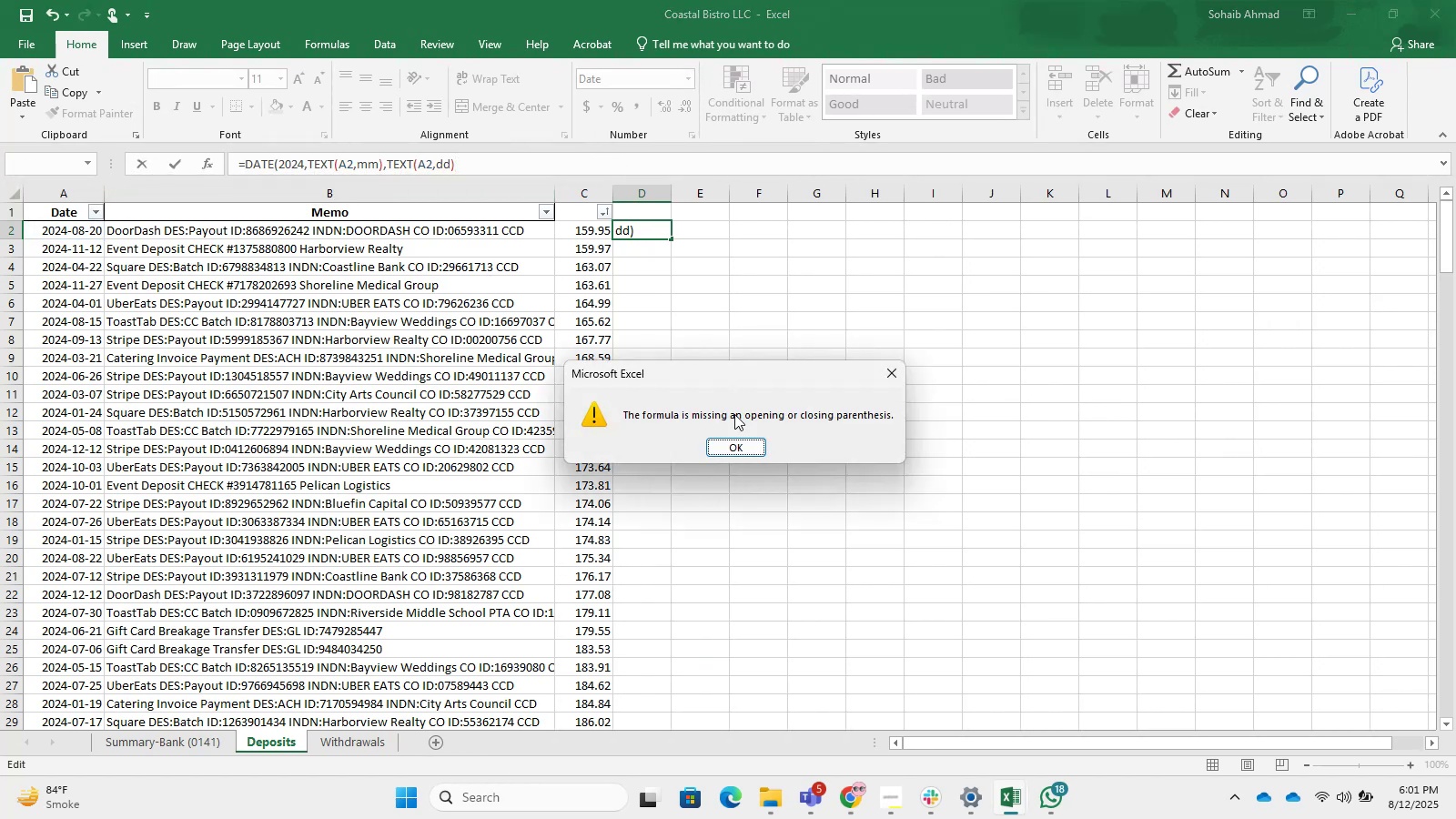 
left_click([727, 438])
 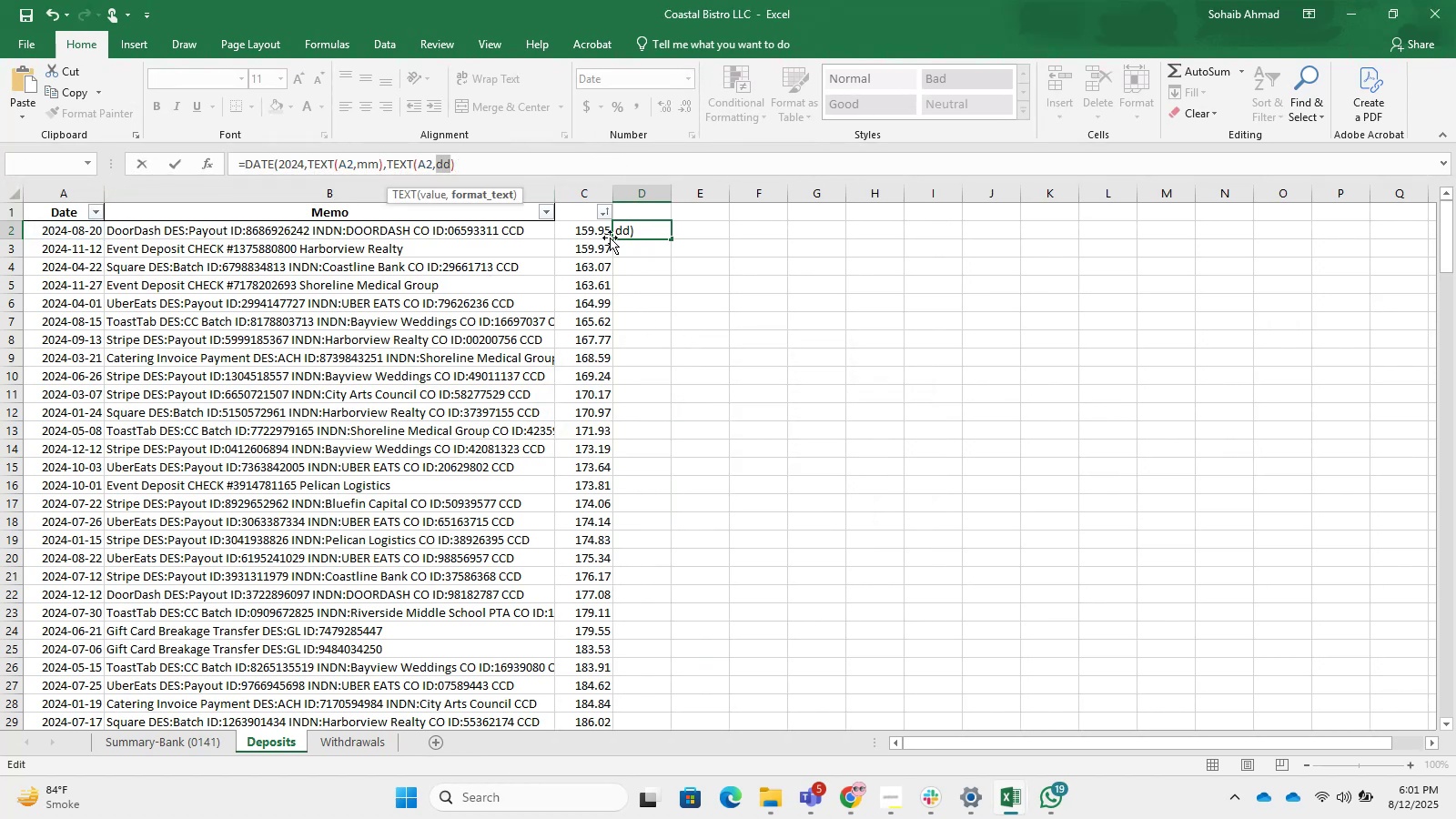 
left_click([482, 163])
 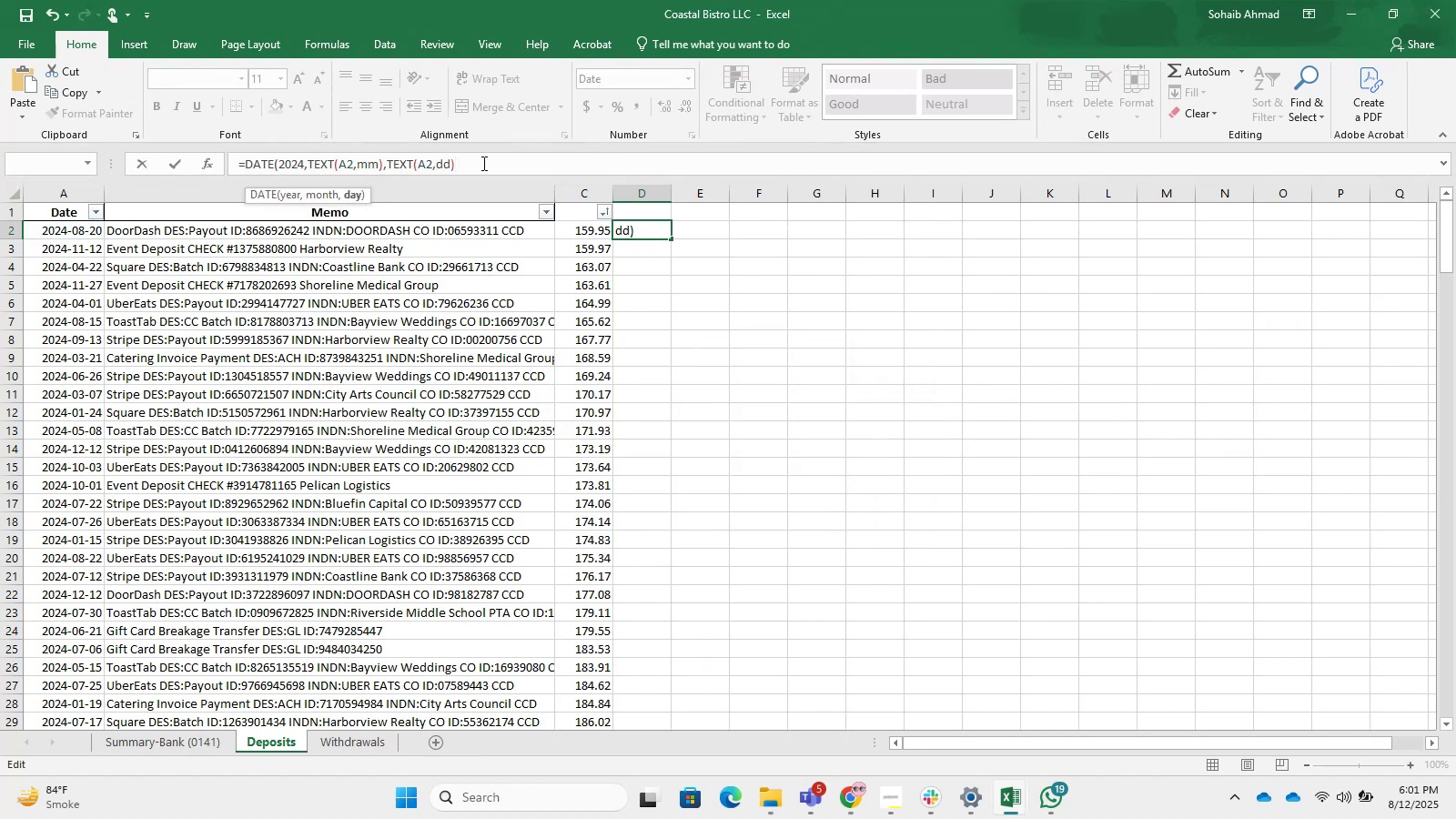 
key(Shift+0)
 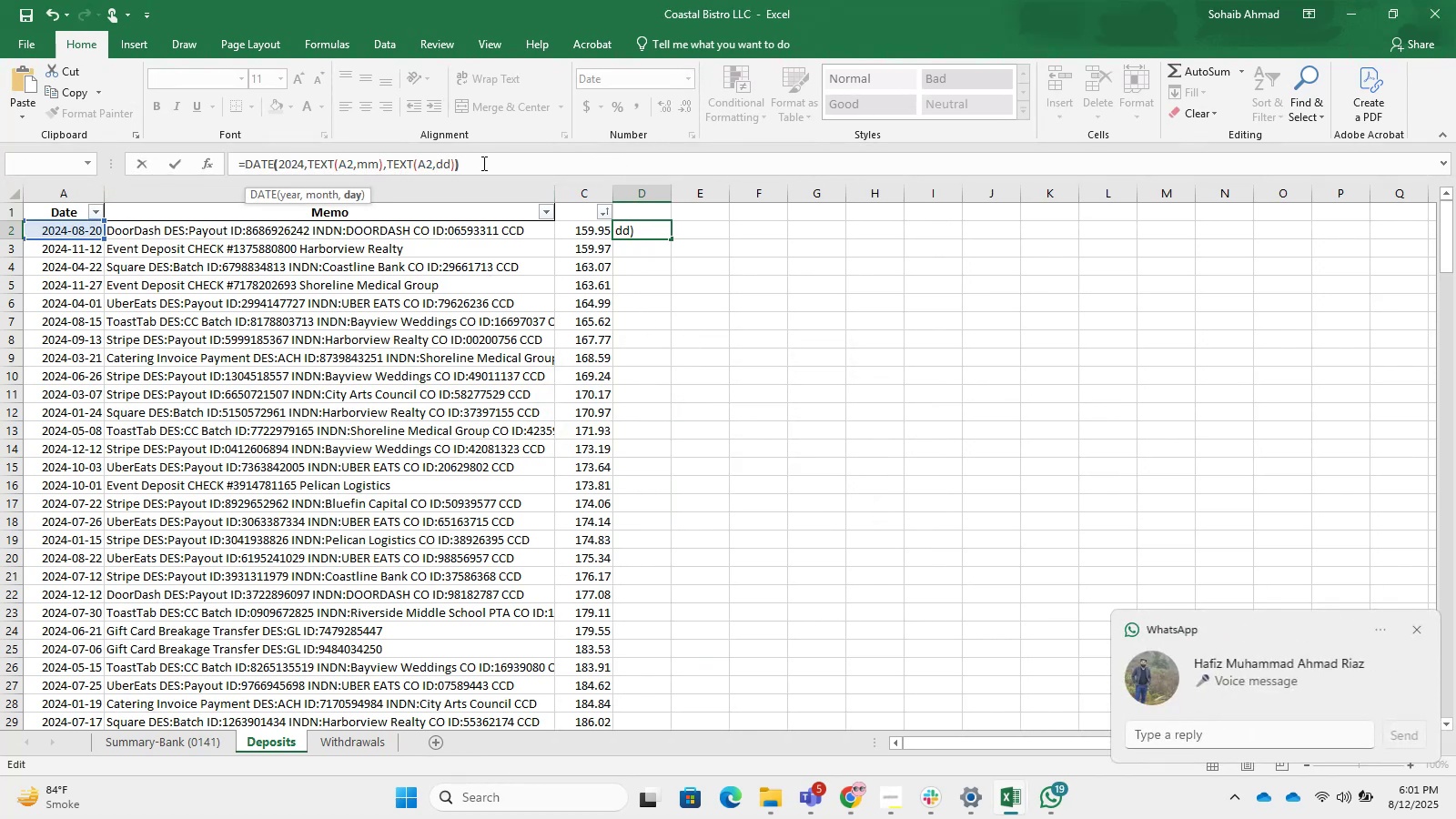 
key(Enter)
 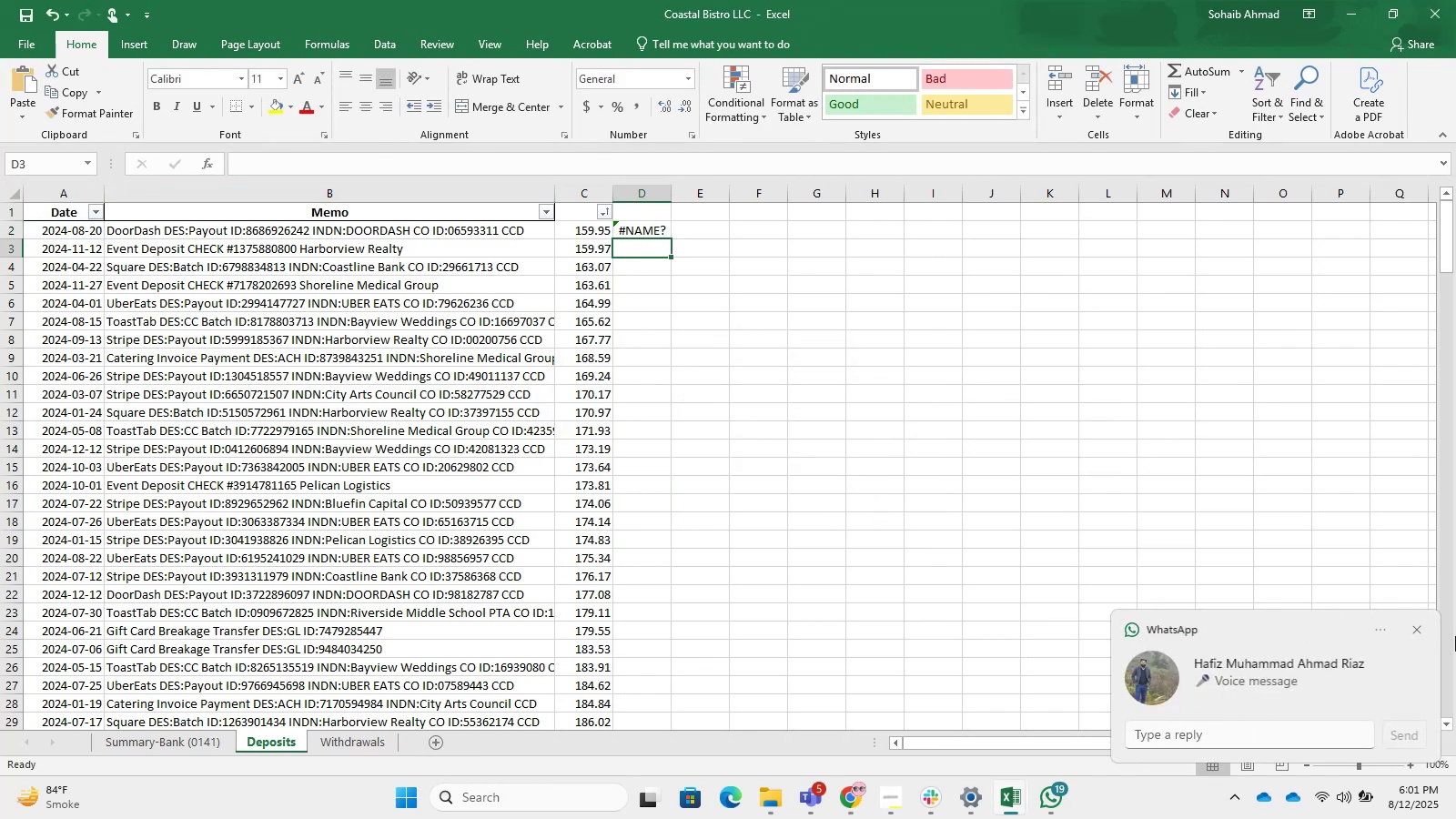 
left_click([1420, 633])
 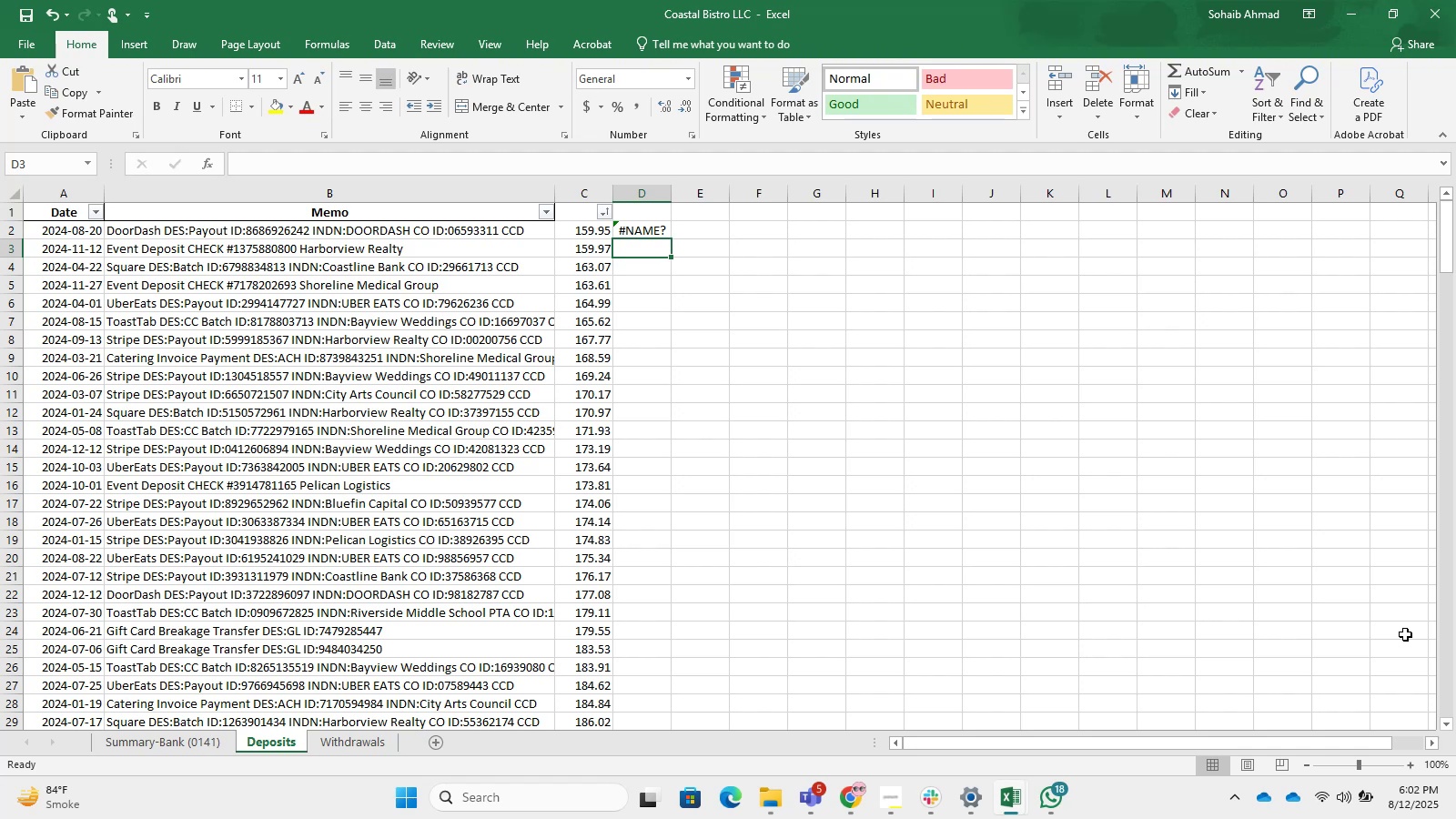 
wait(18.88)
 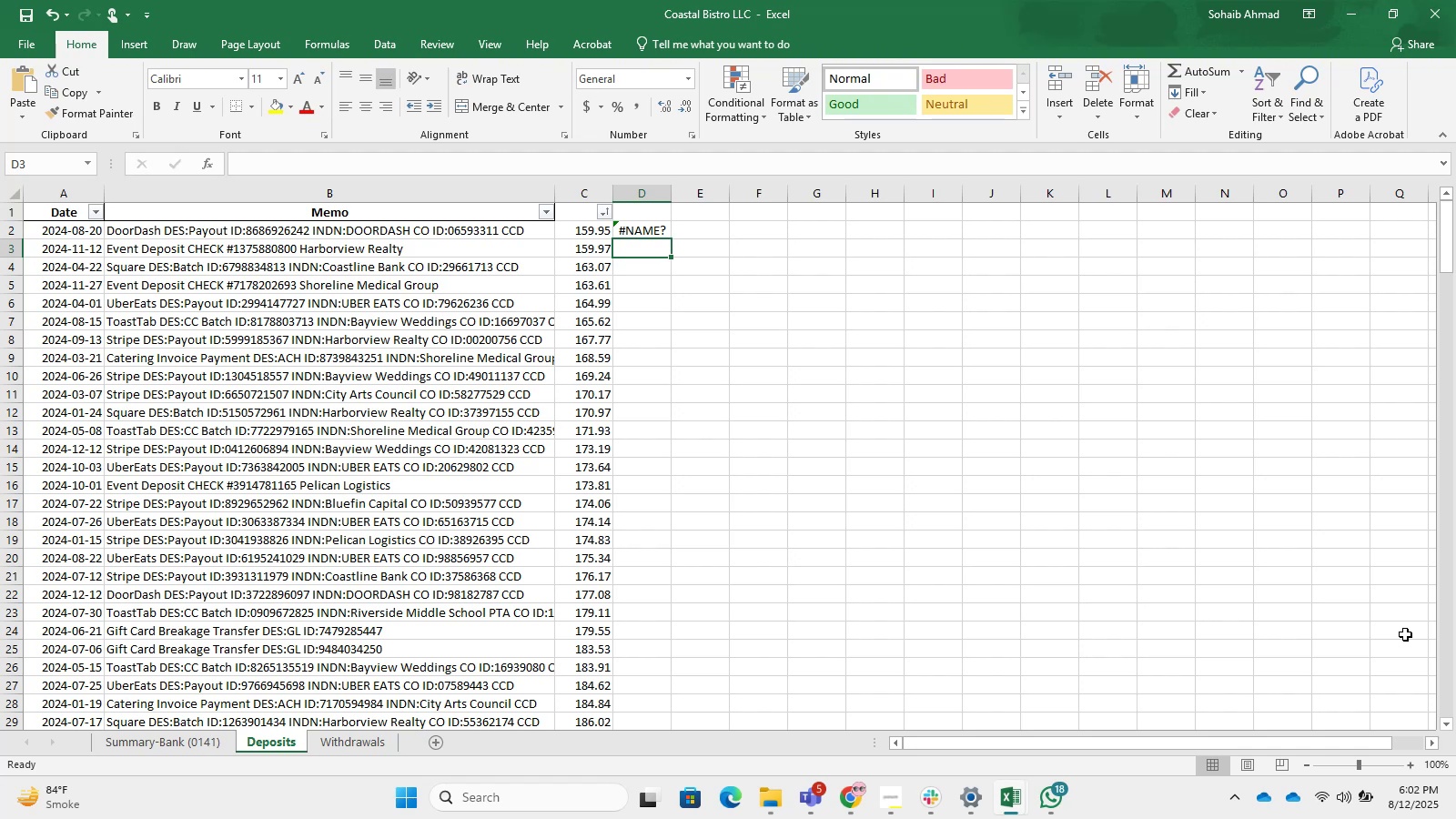 
left_click([664, 228])
 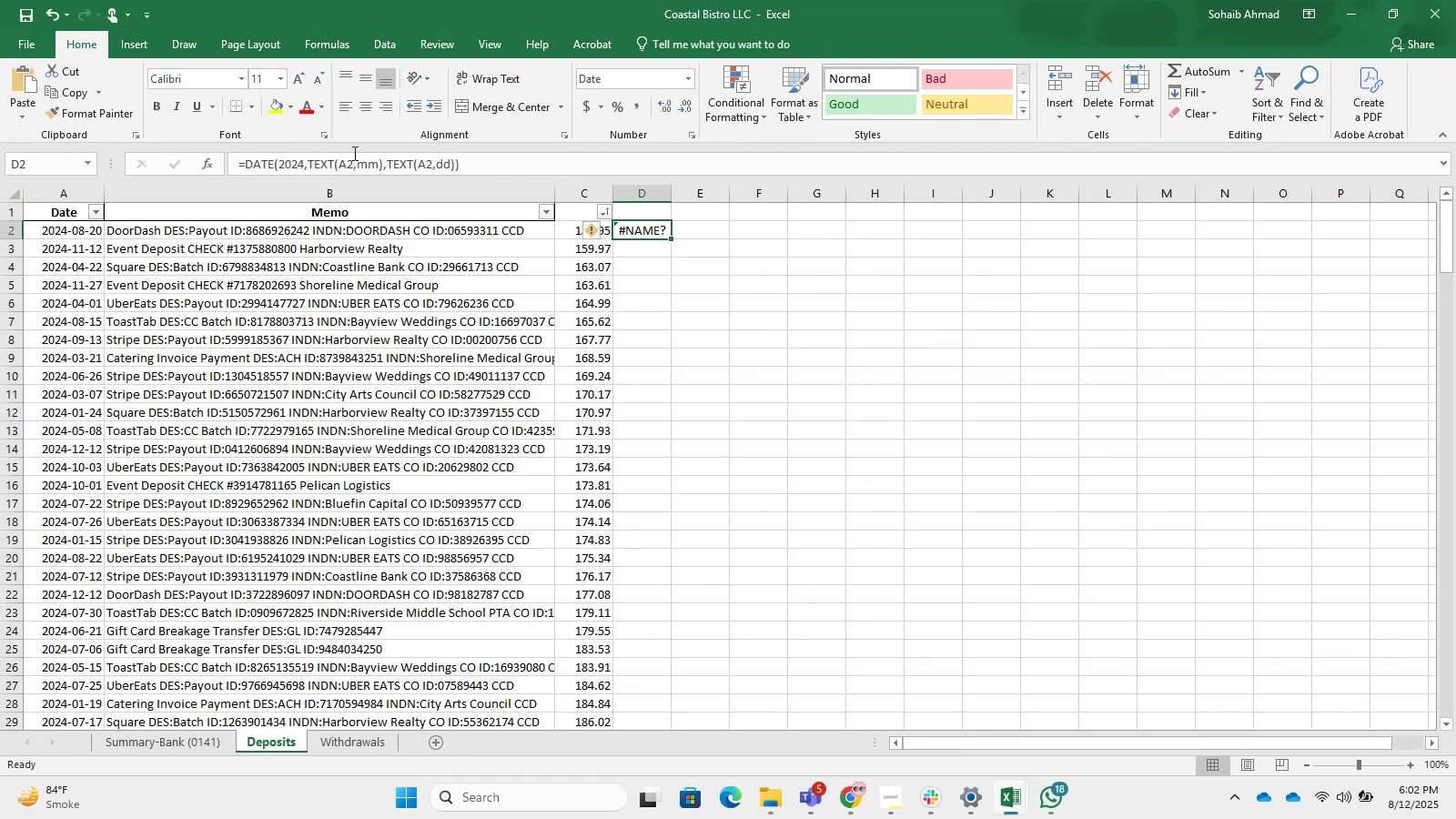 
left_click([459, 166])
 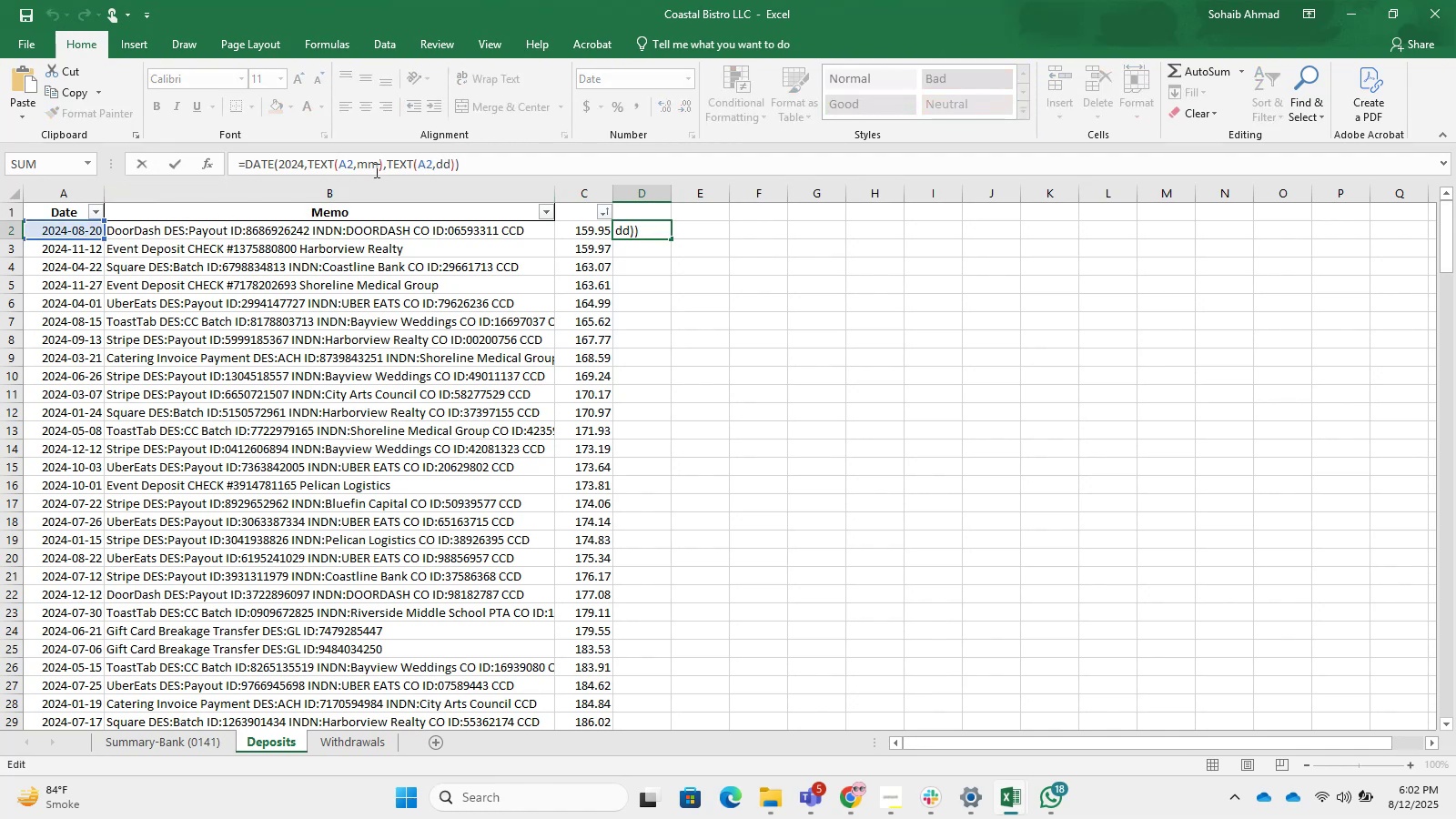 
wait(5.26)
 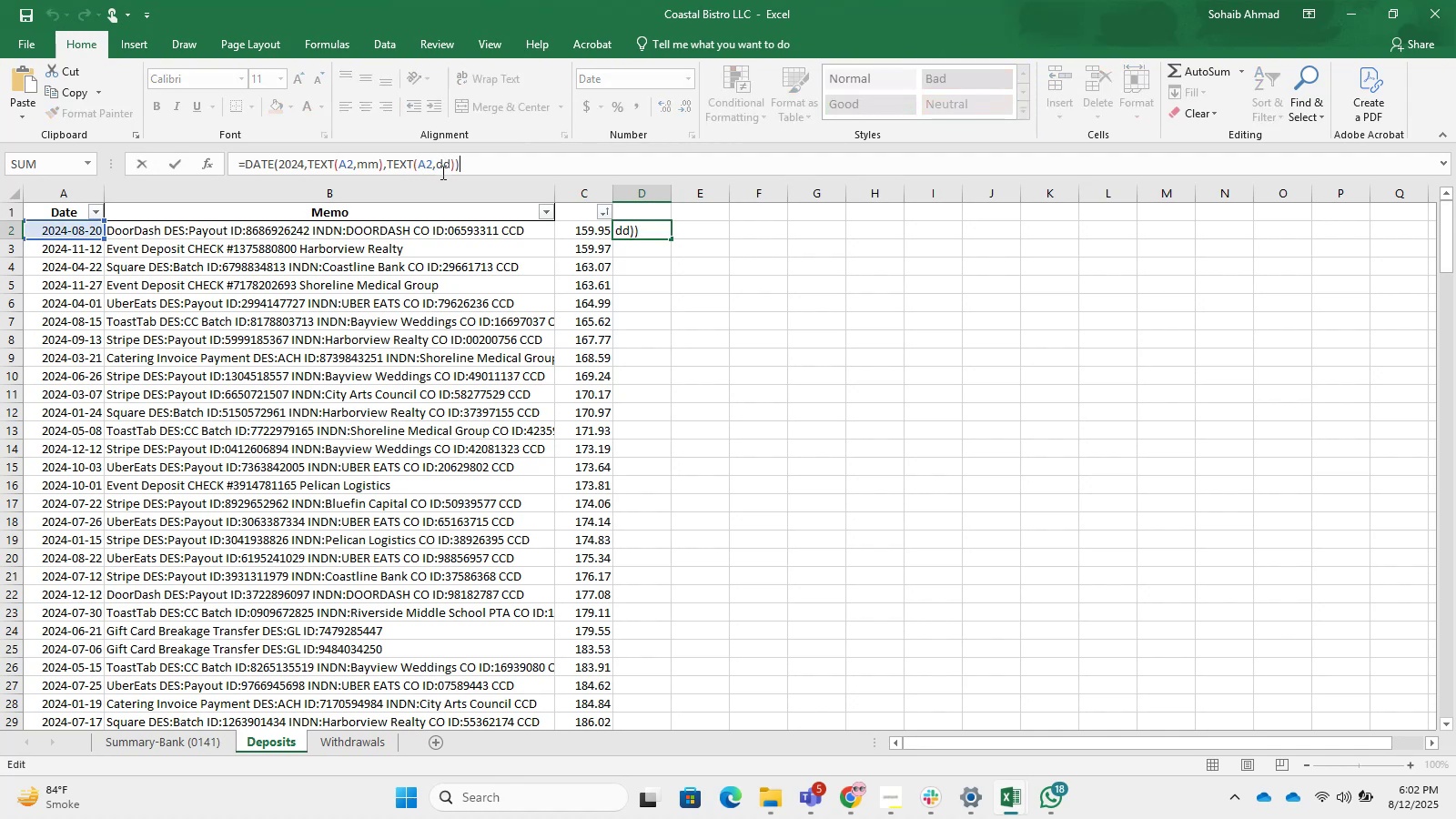 
left_click([306, 160])
 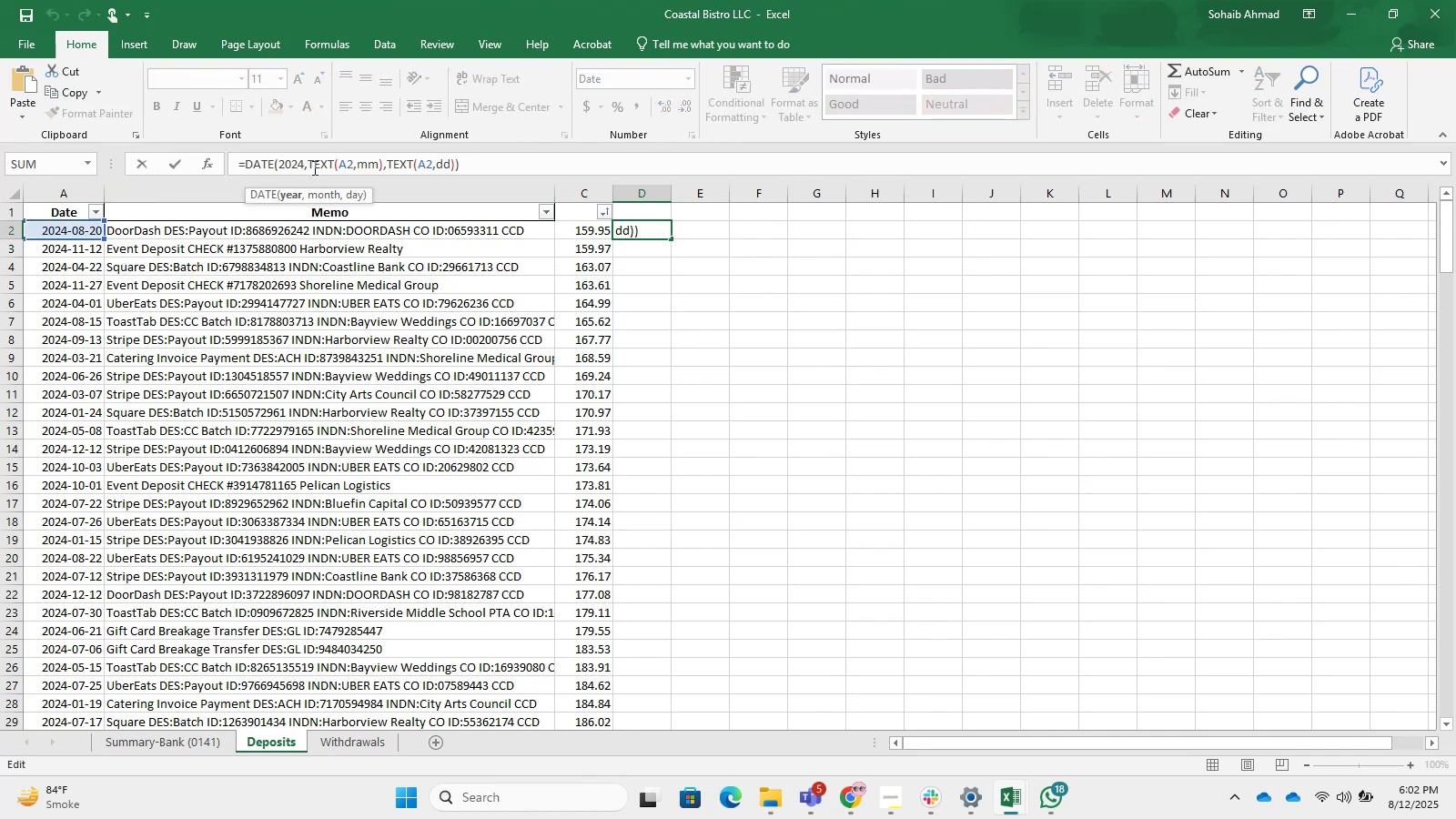 
left_click([308, 161])
 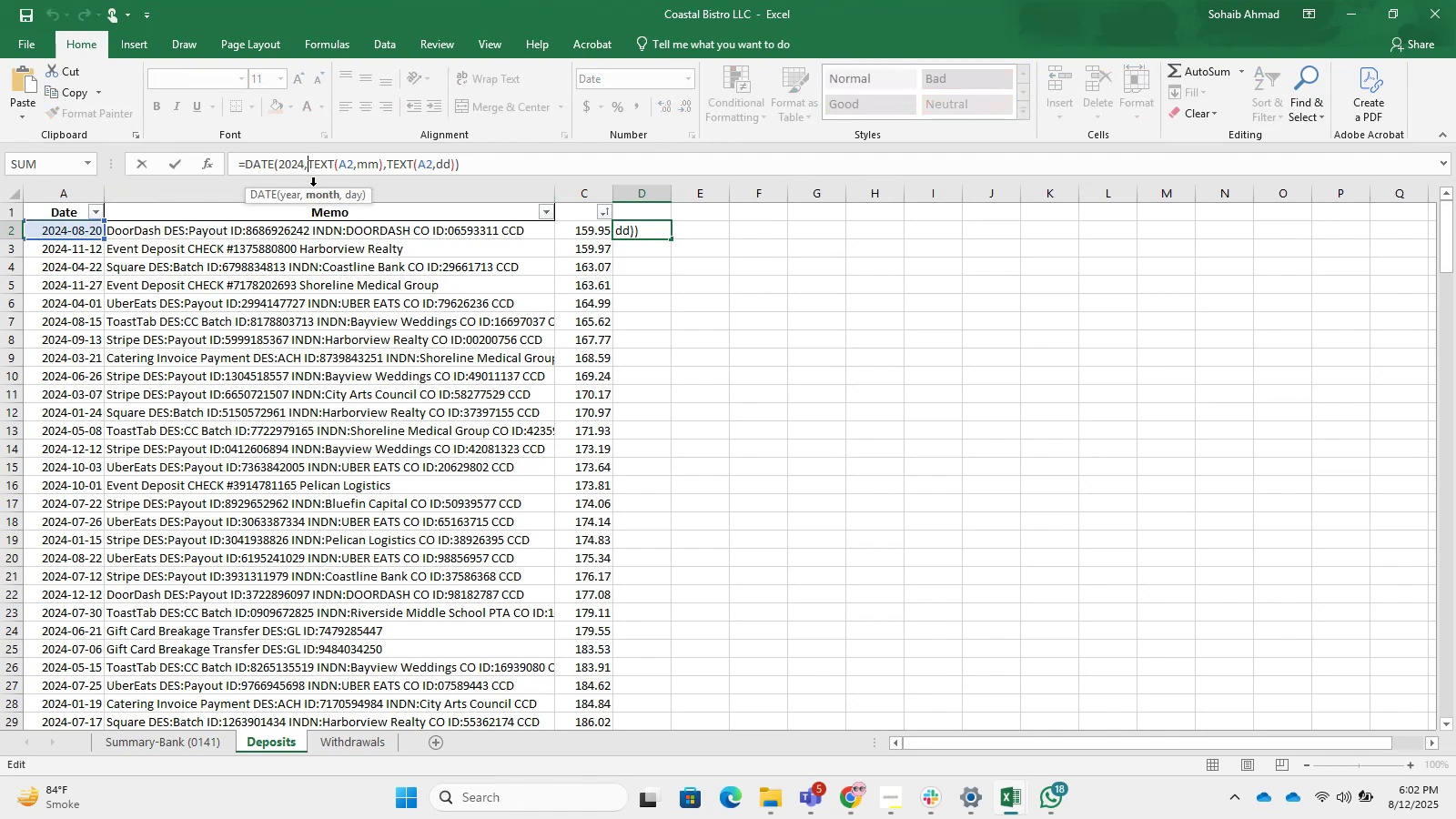 
key(Backspace)
 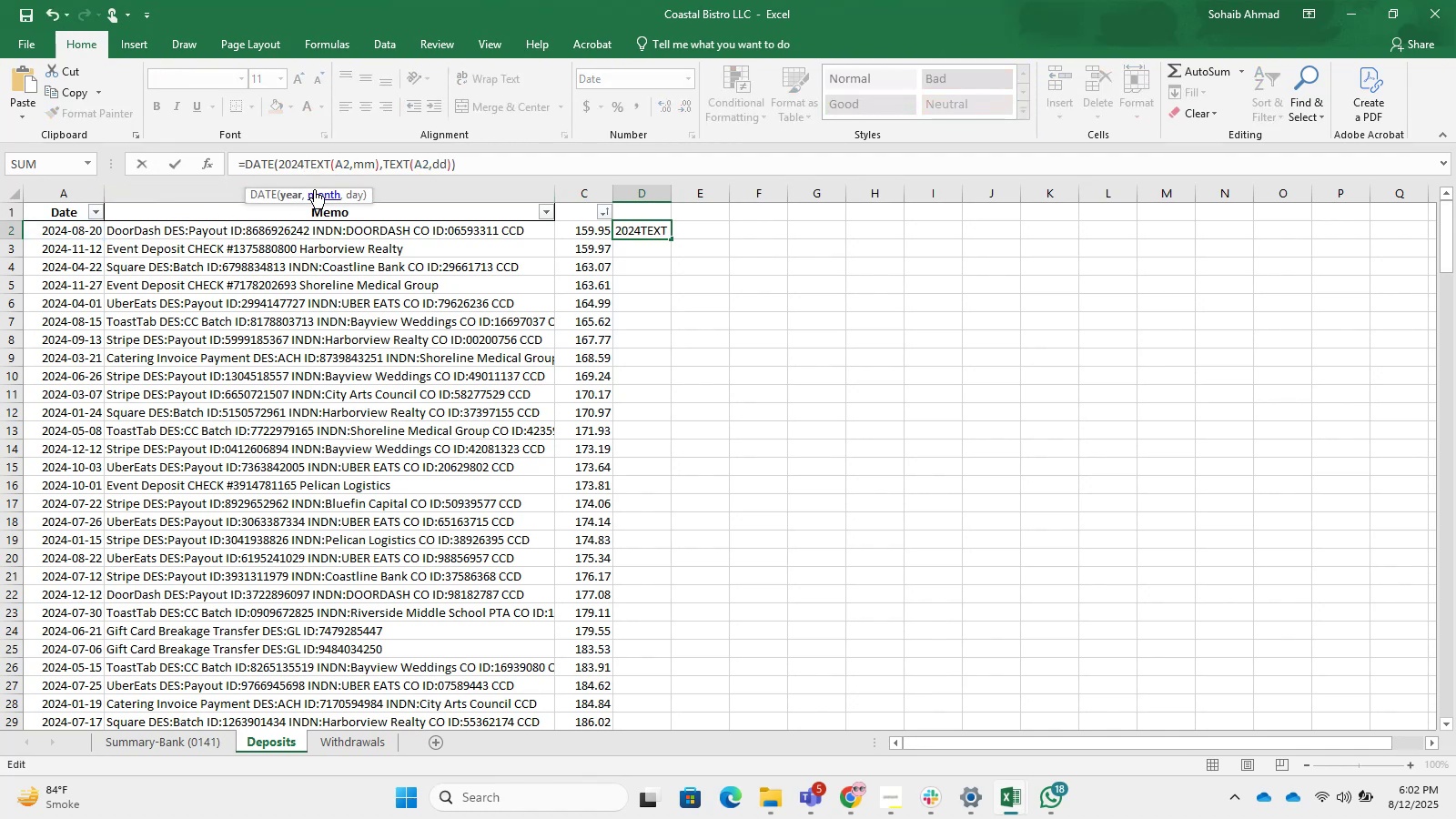 
key(Comma)
 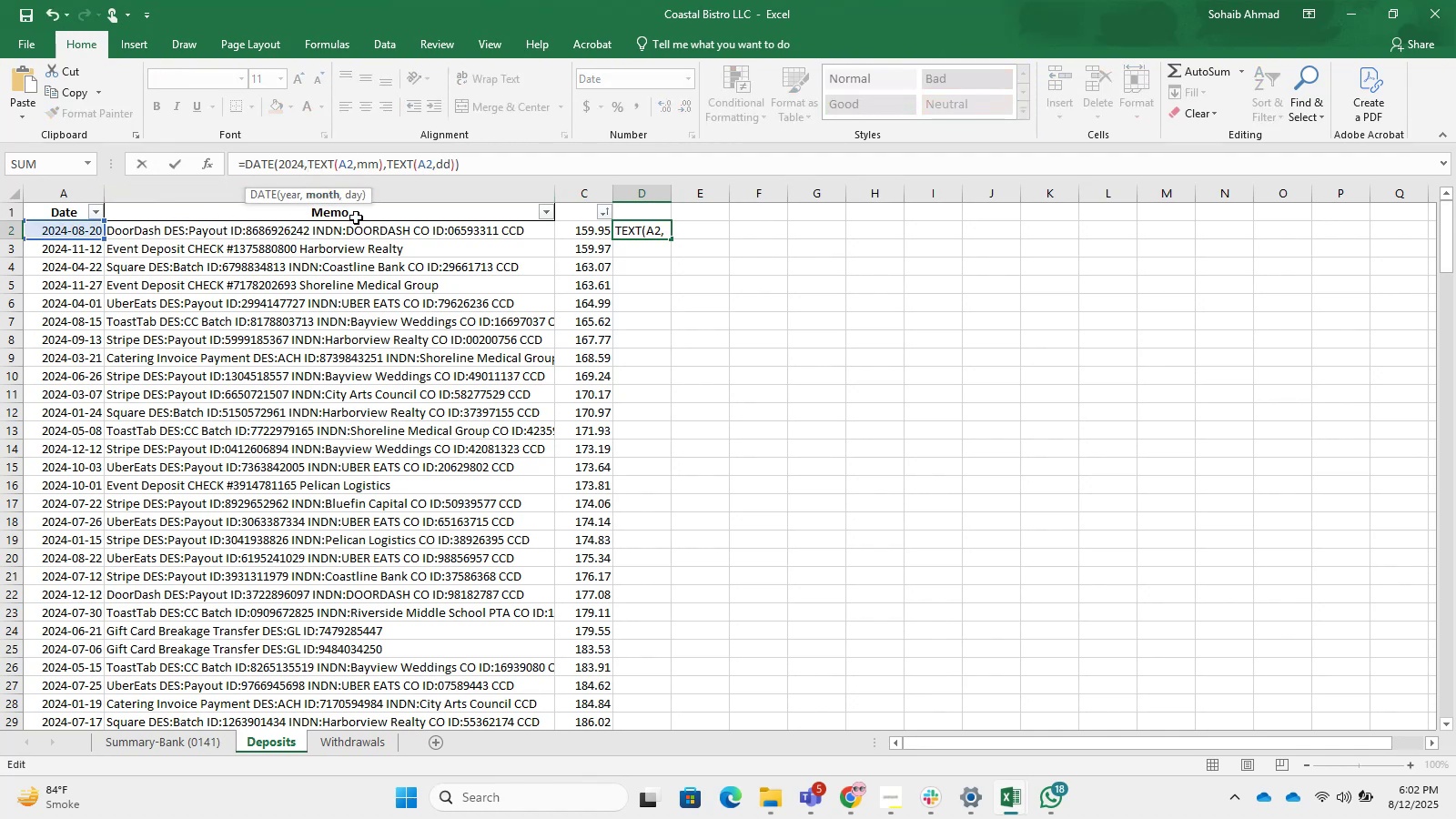 
key(Enter)
 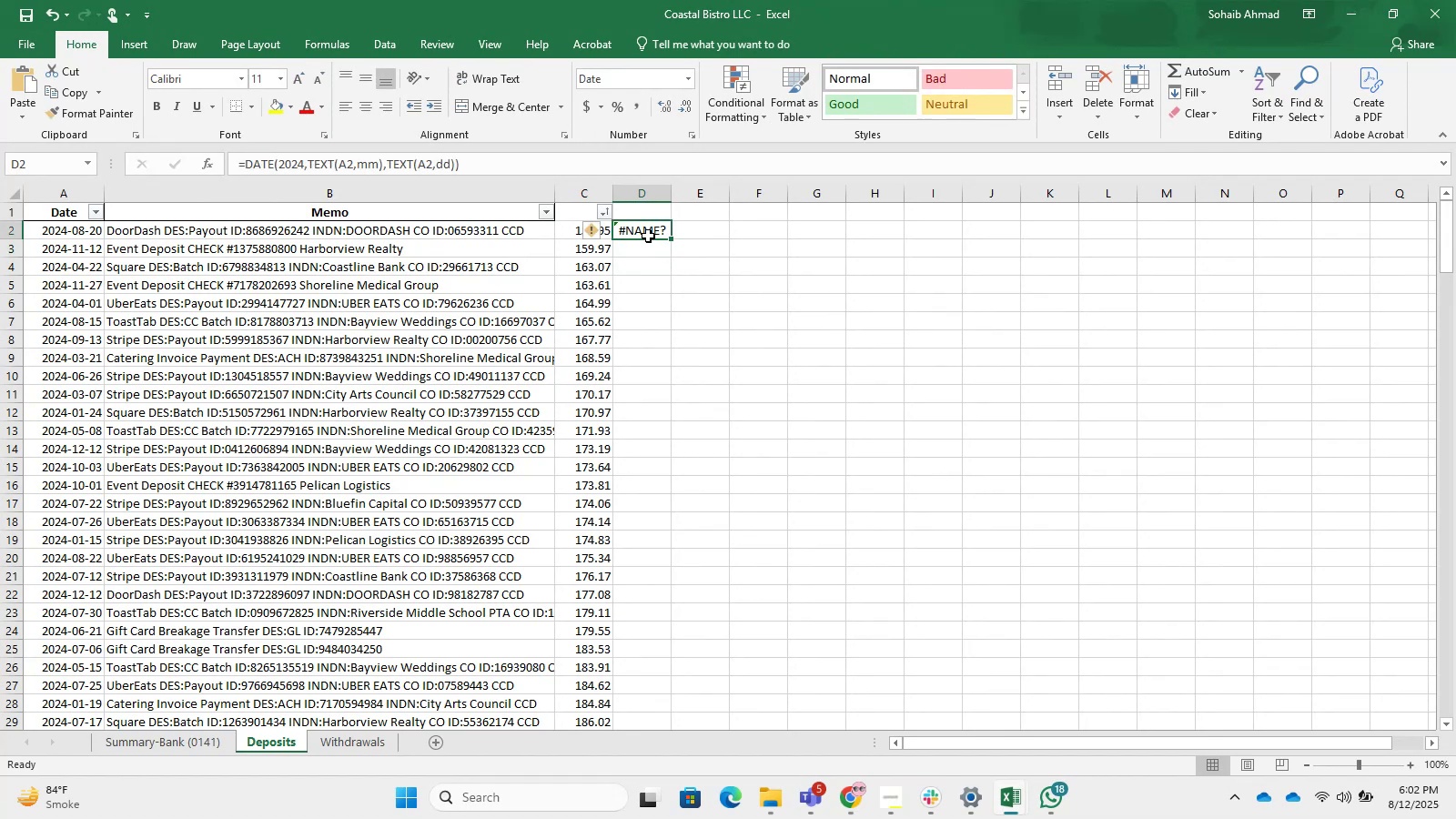 
left_click([477, 160])
 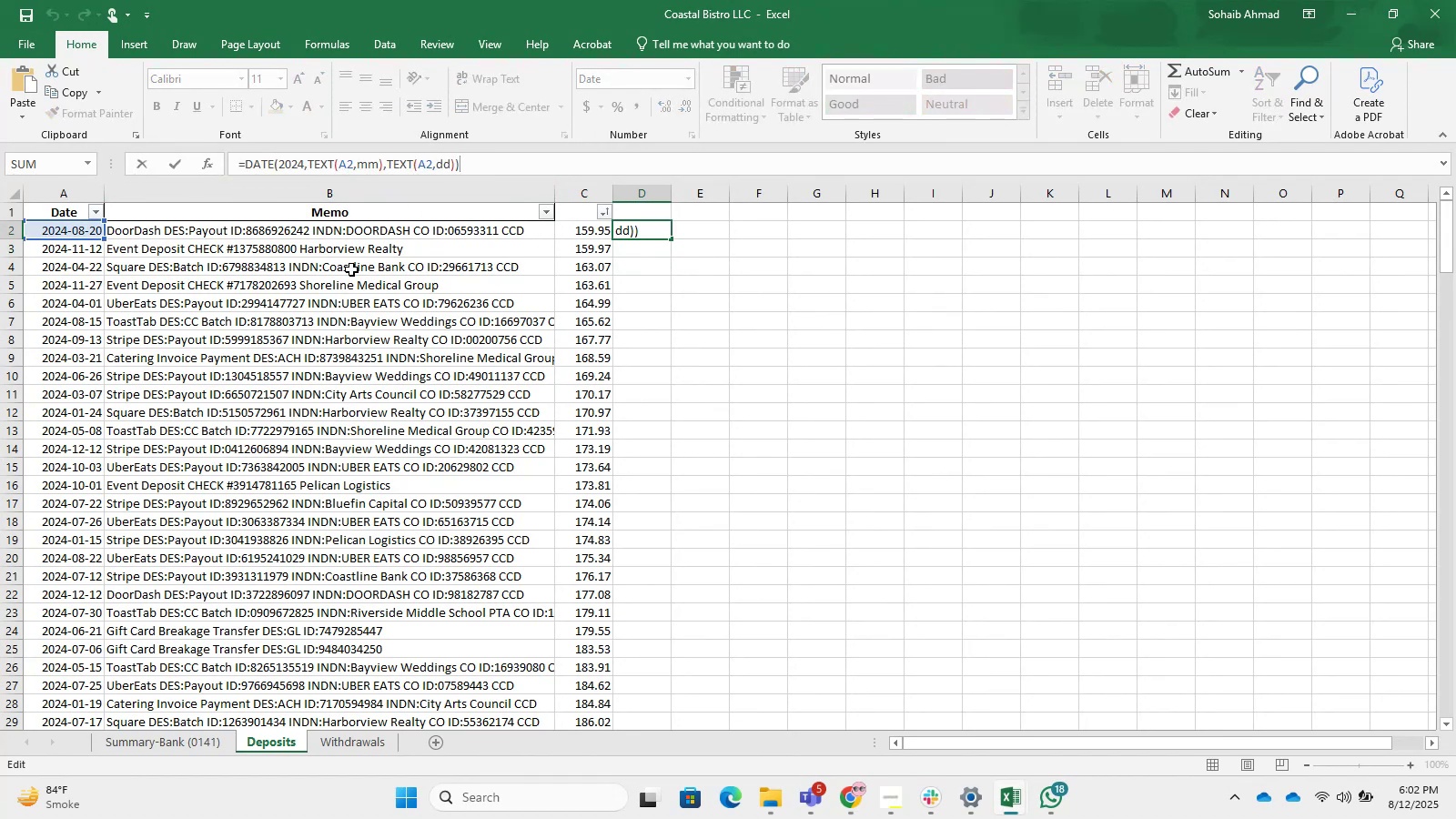 
wait(9.79)
 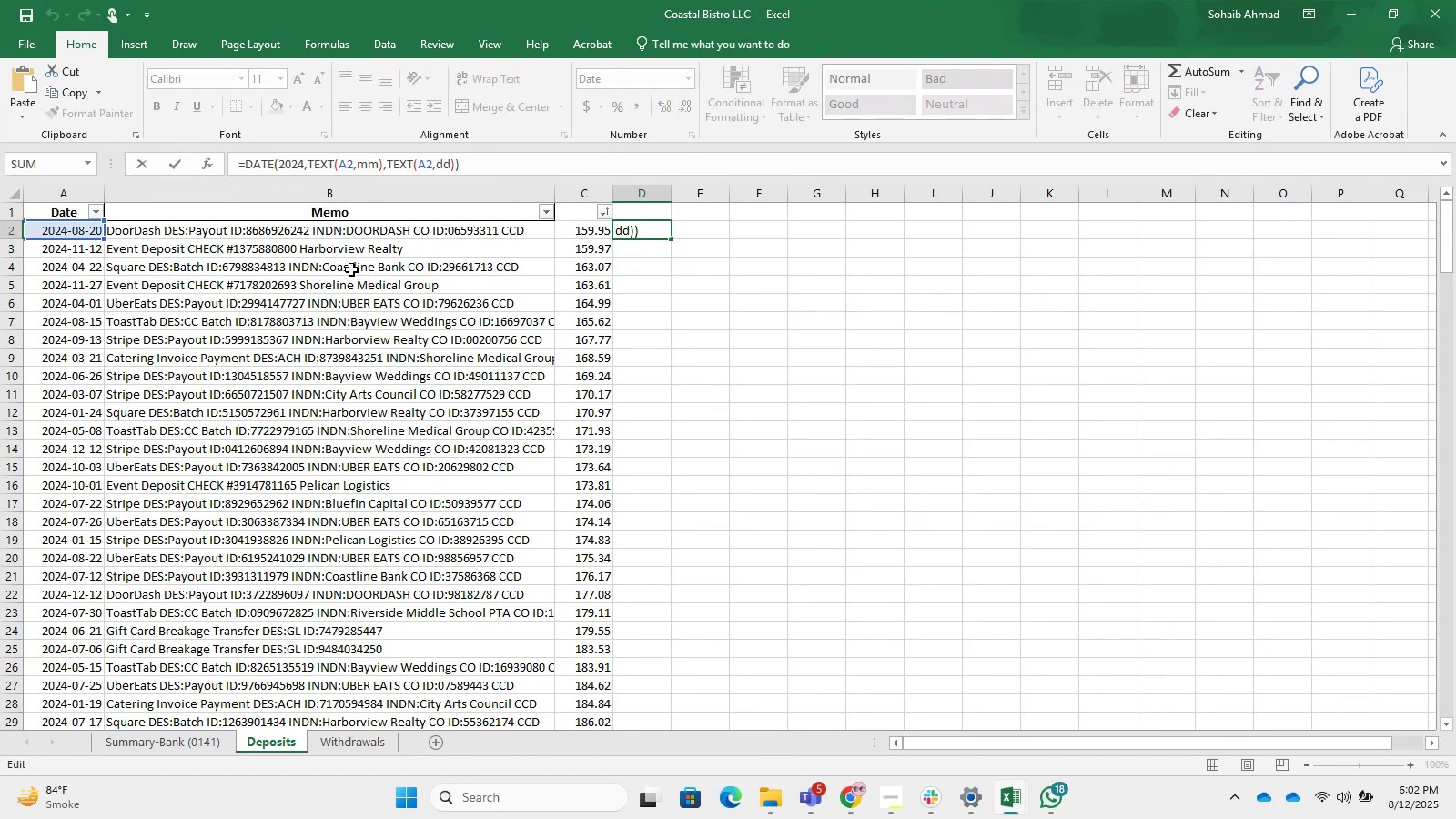 
left_click([1412, 632])
 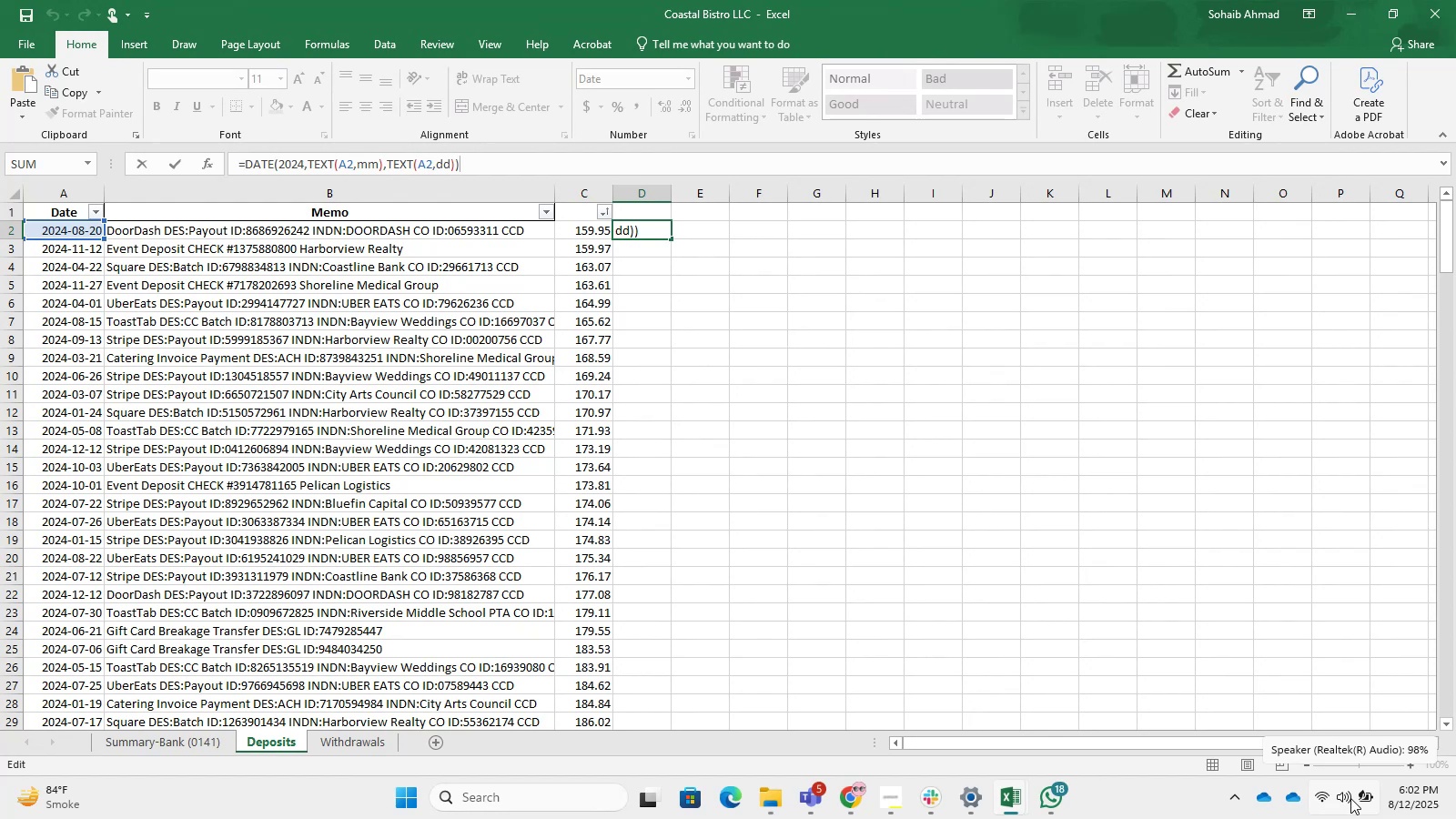 
wait(14.25)
 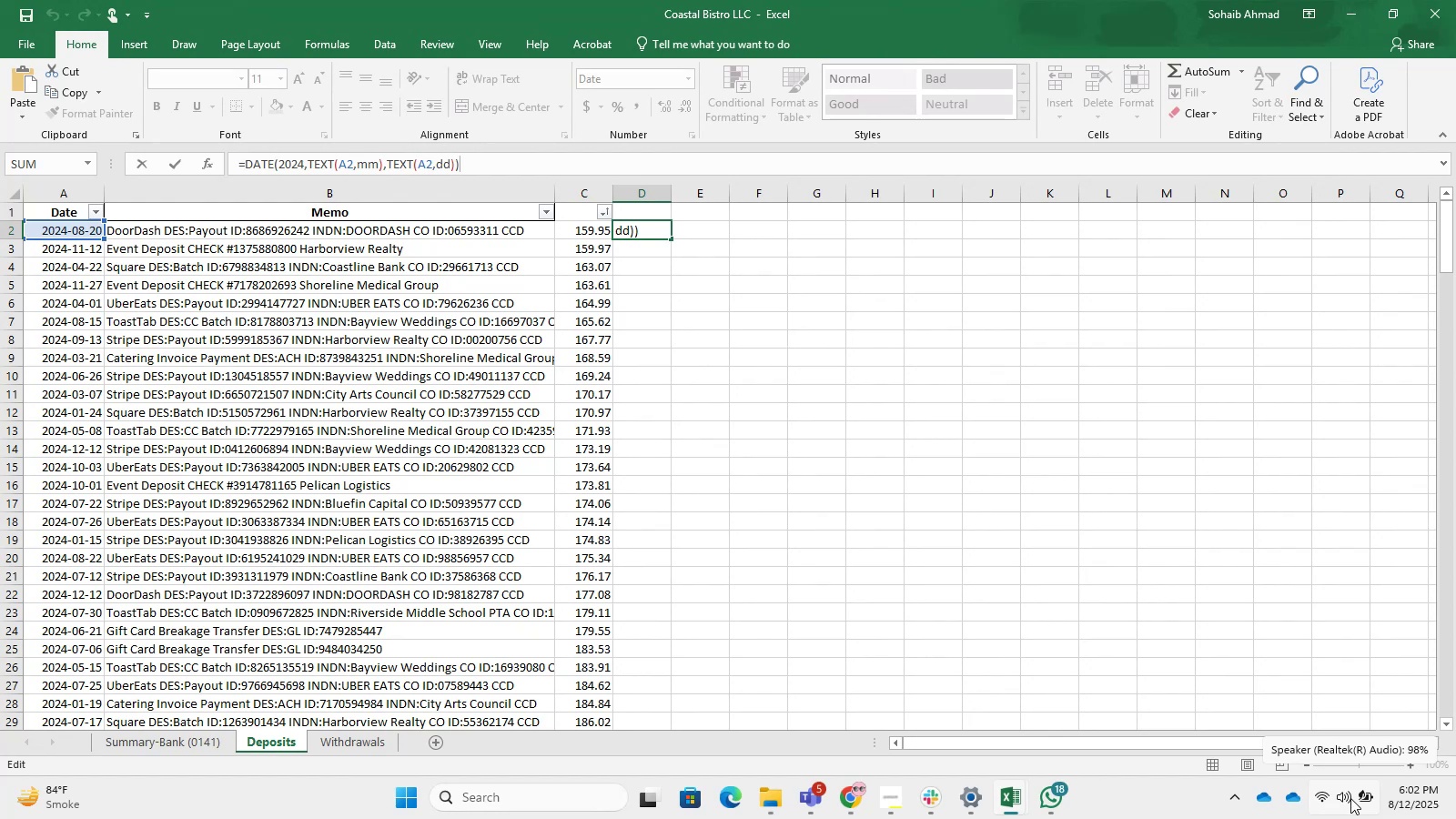 
key(Enter)
 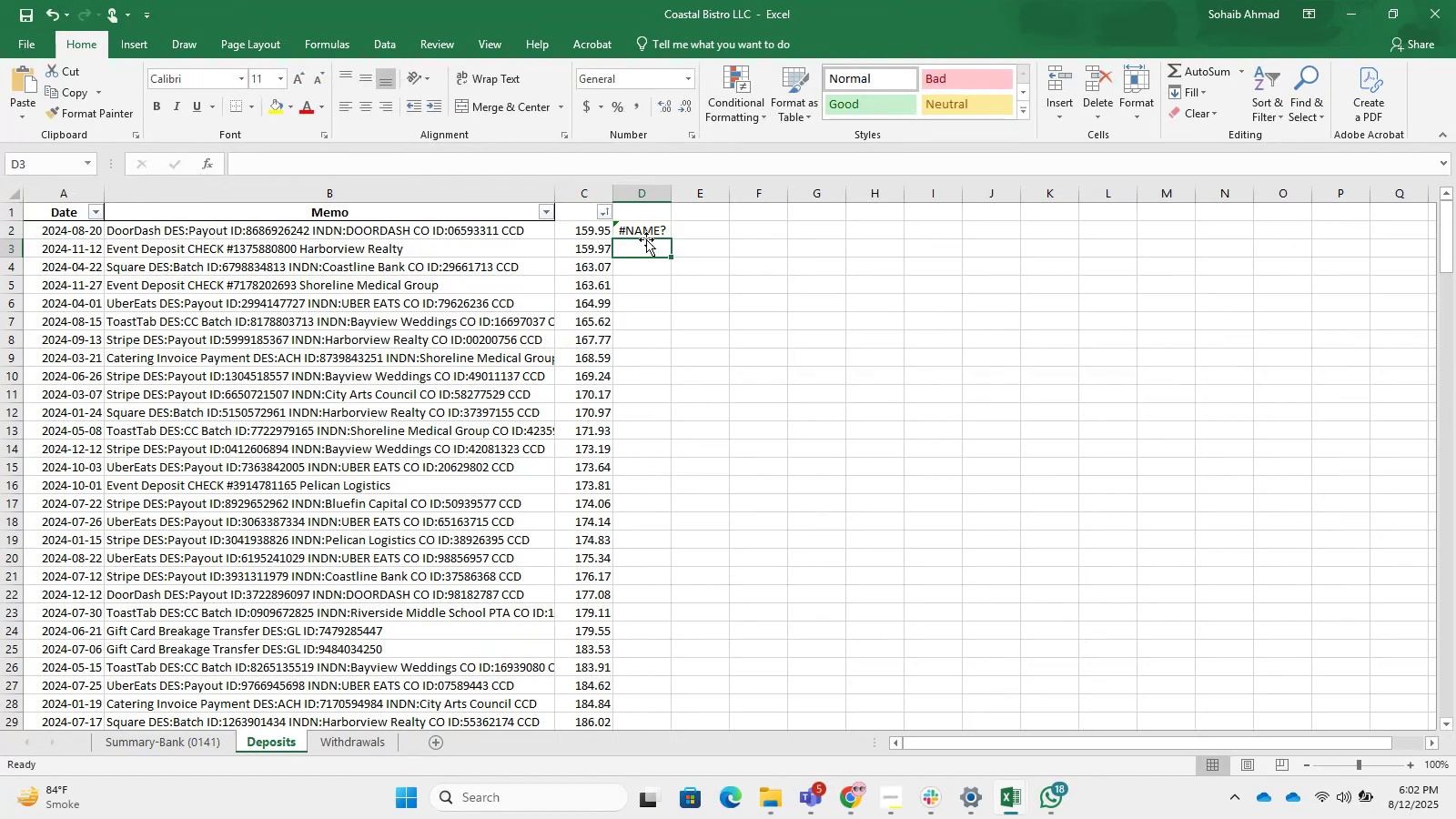 
double_click([640, 237])
 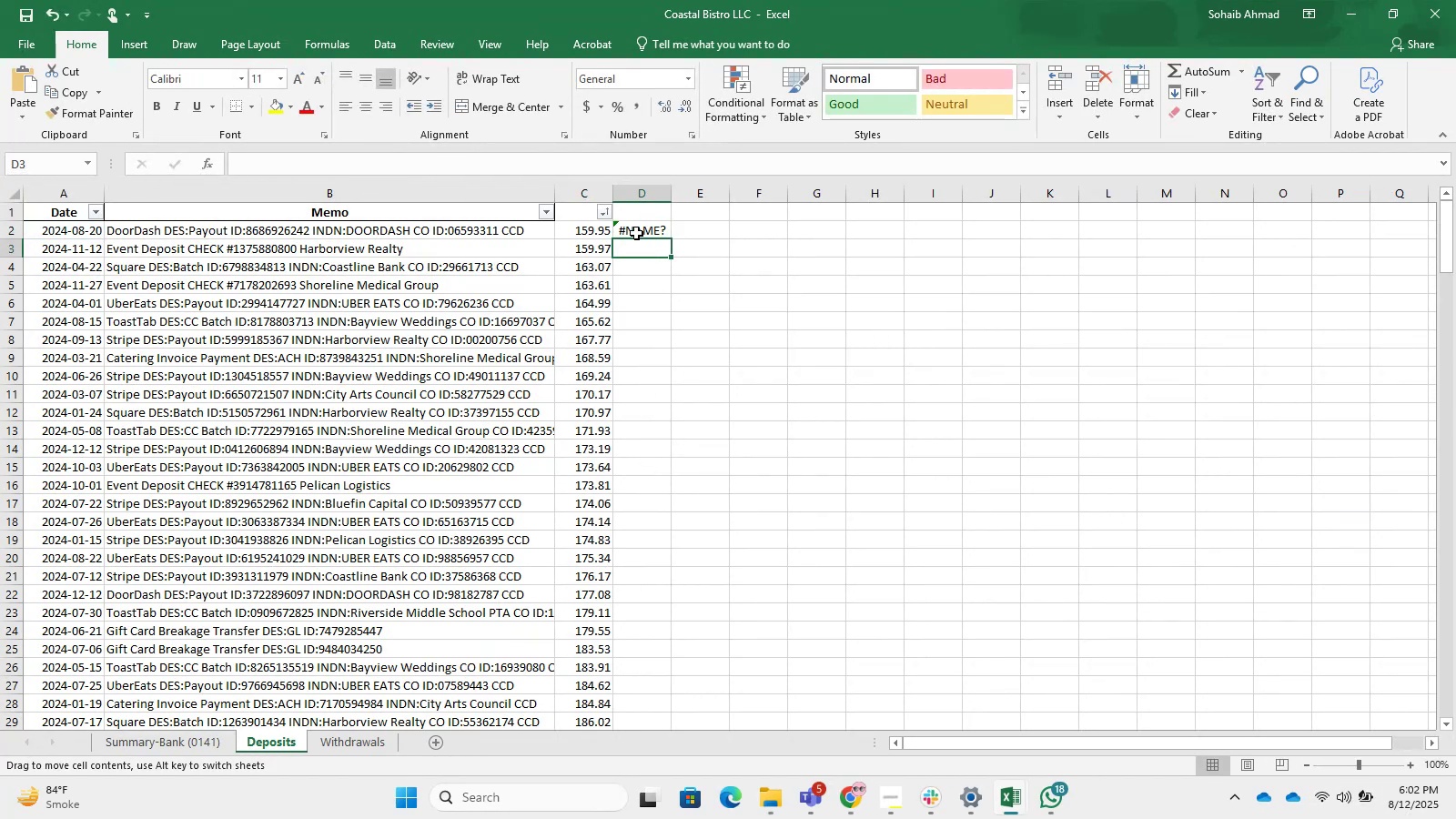 
left_click_drag(start_coordinate=[633, 230], to_coordinate=[632, 226])
 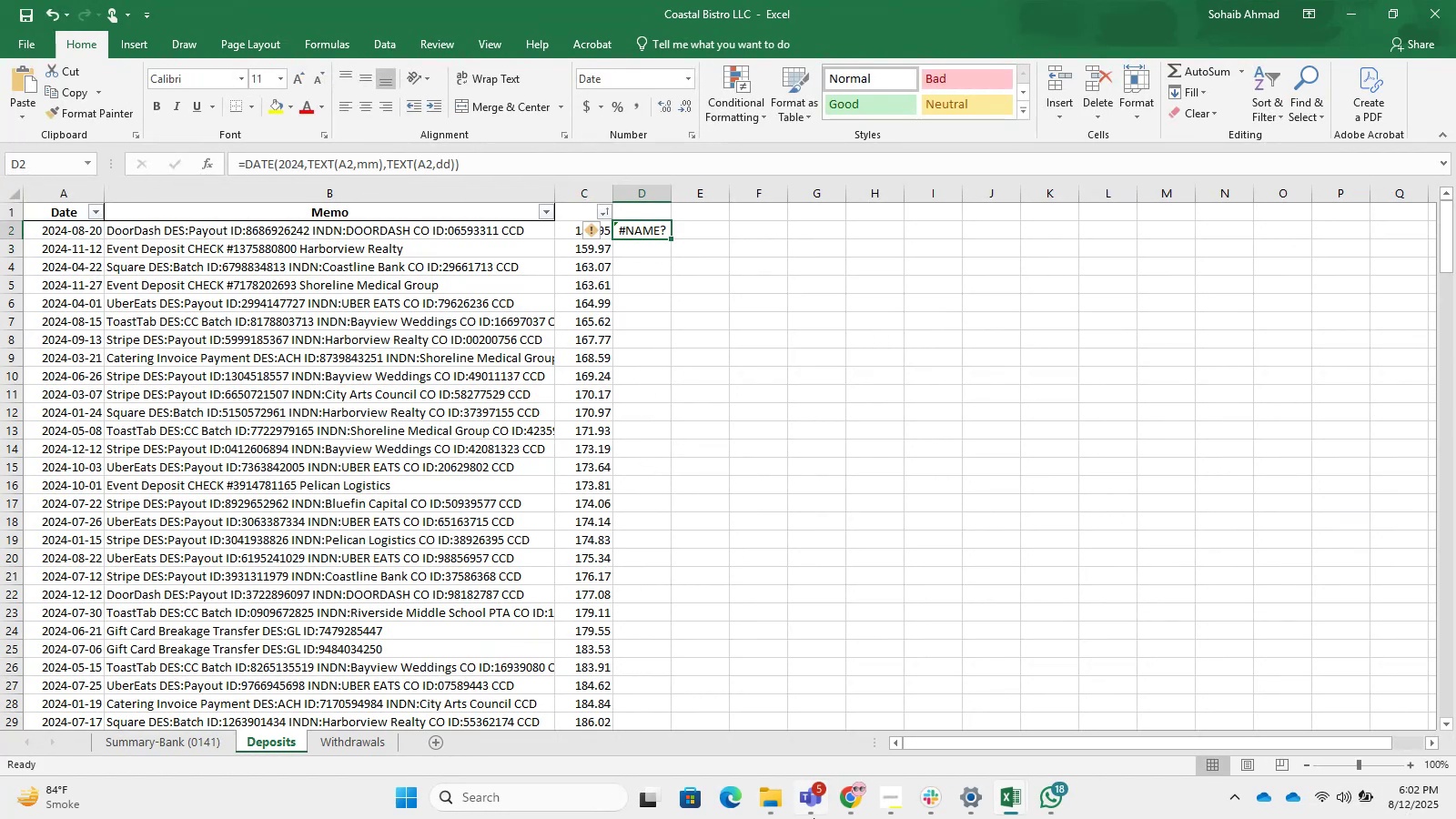 
left_click([774, 804])
 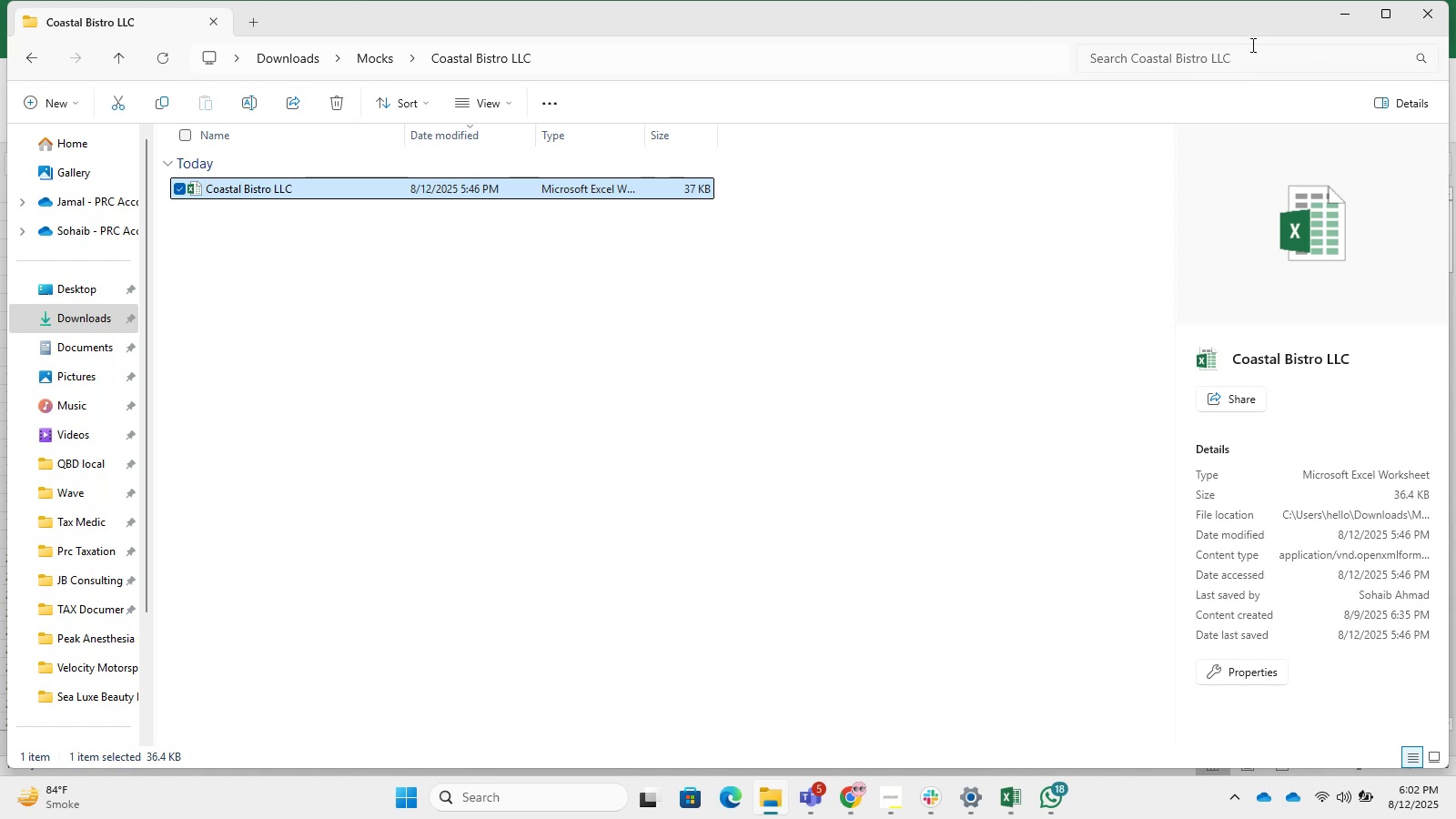 
left_click([1335, 10])
 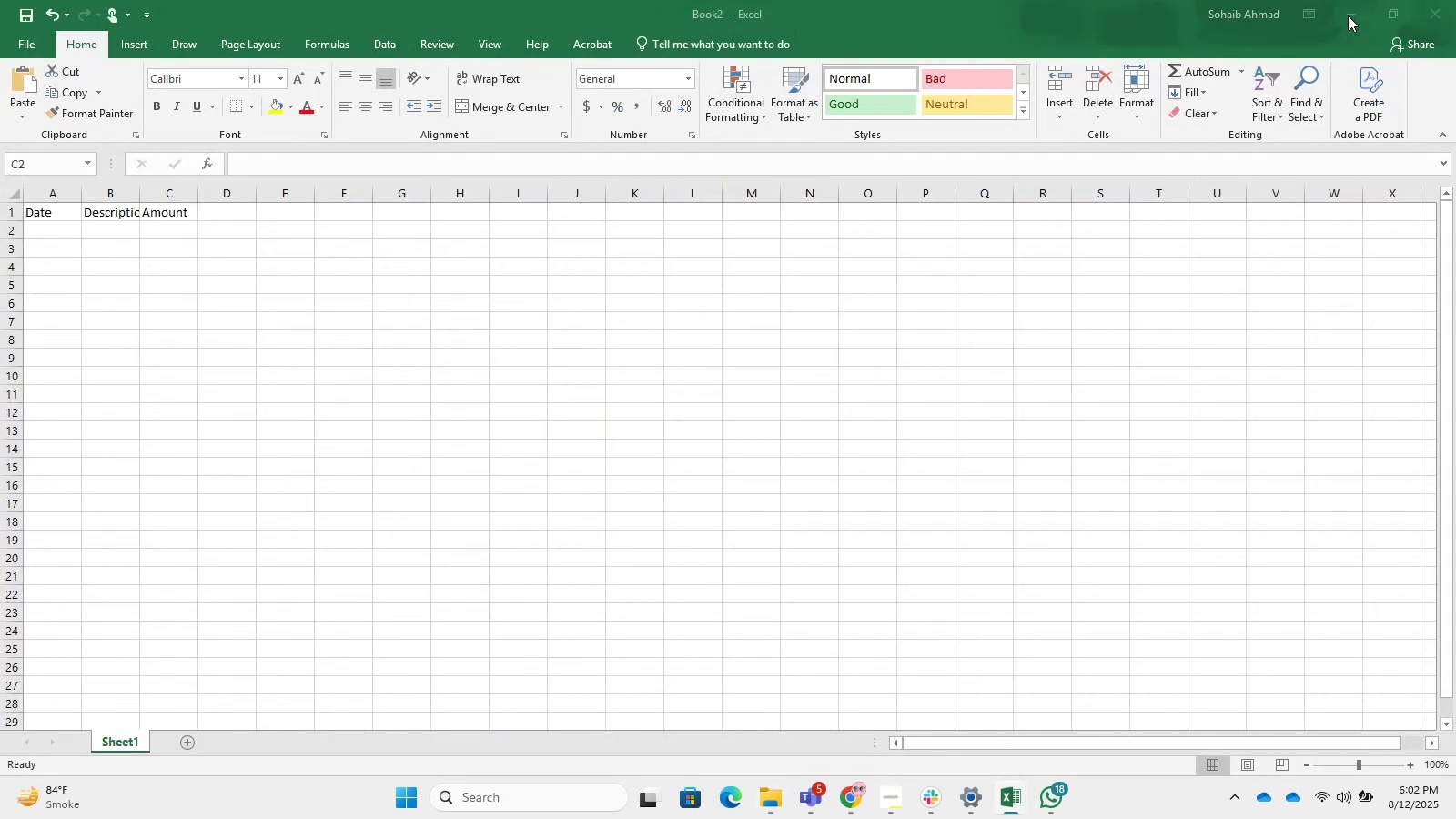 
triple_click([1340, 21])
 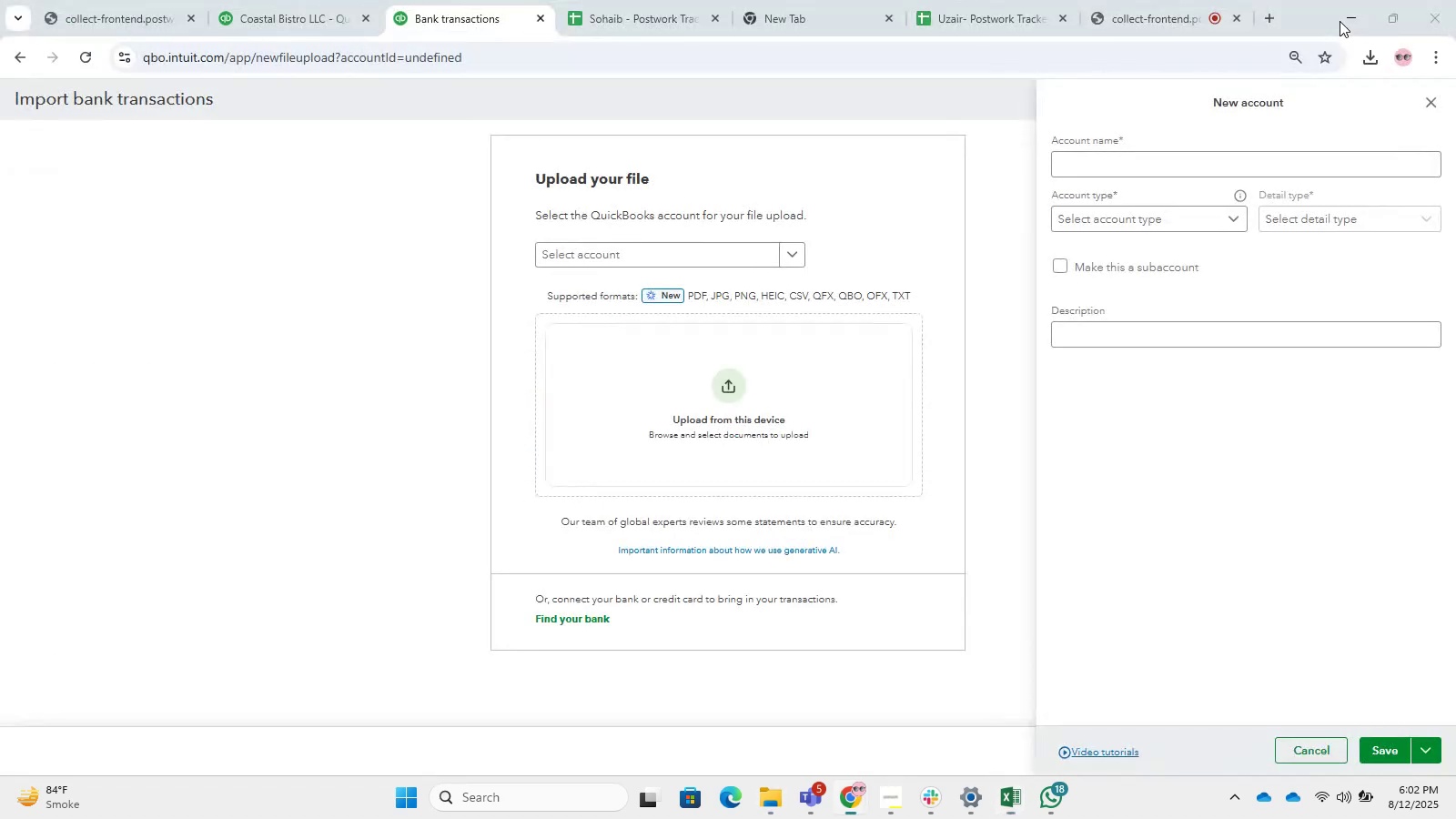 
triple_click([1343, 22])
 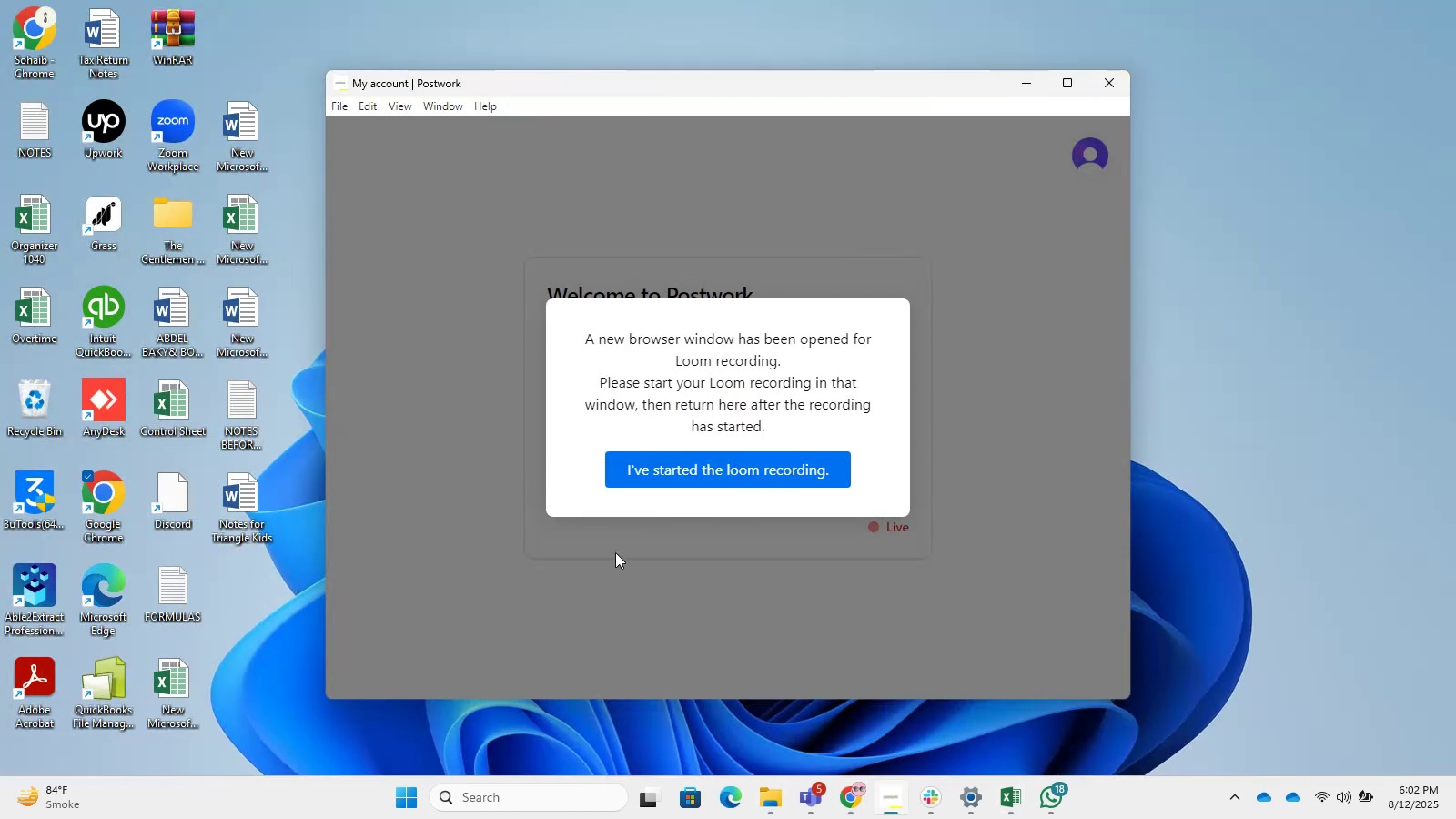 
left_click([703, 478])
 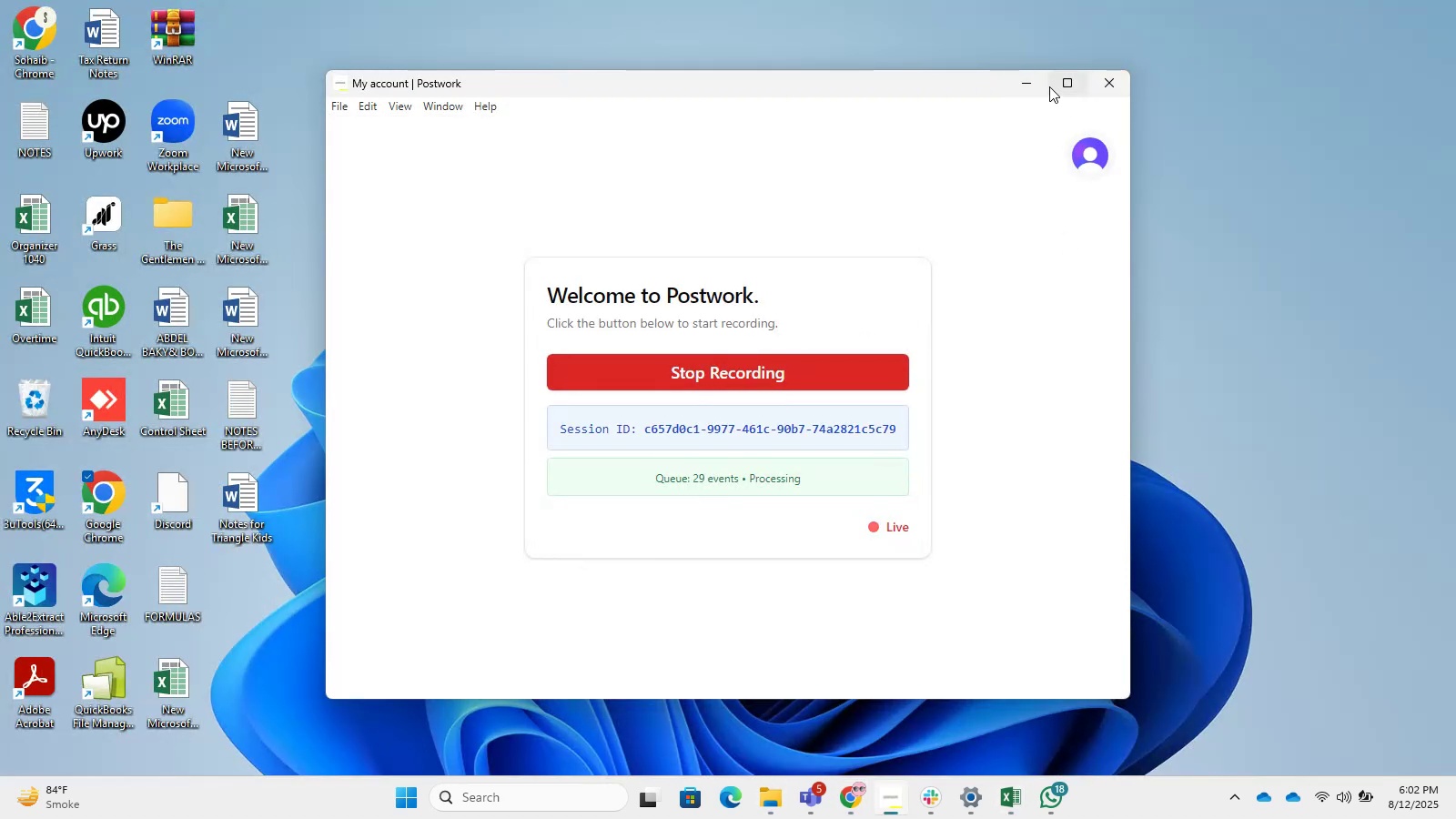 
left_click([1034, 80])
 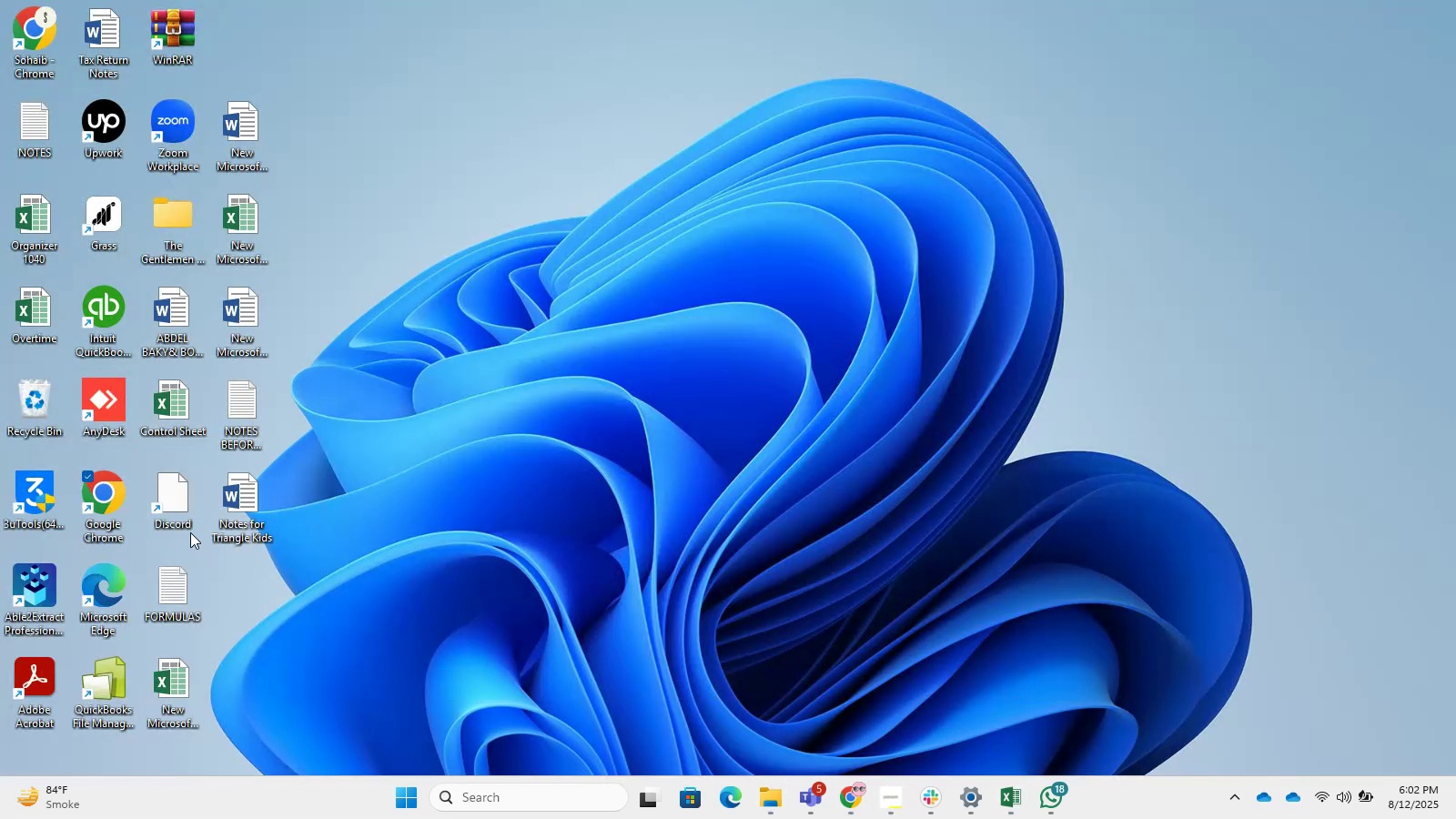 
double_click([193, 589])
 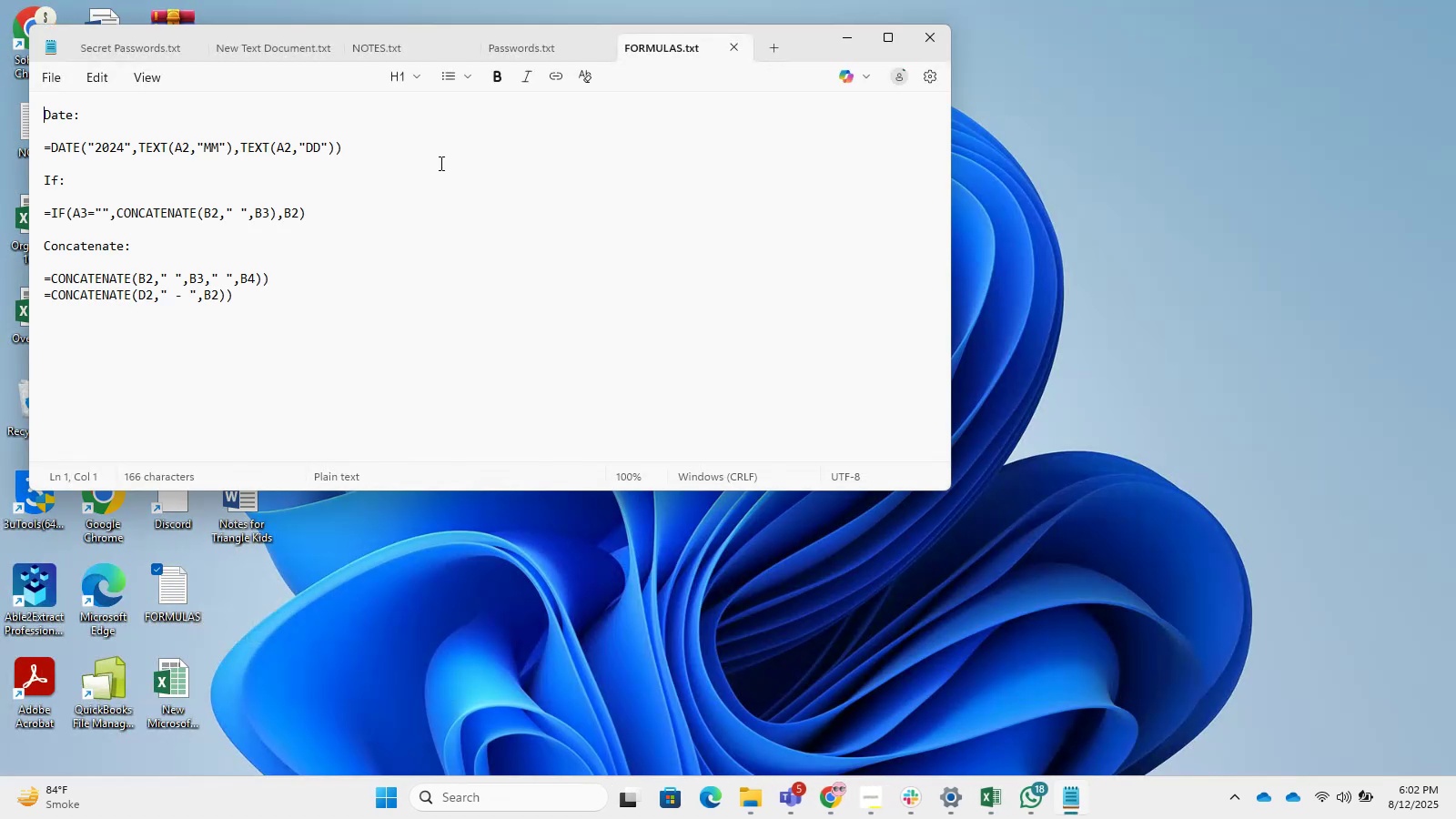 
left_click_drag(start_coordinate=[337, 144], to_coordinate=[41, 143])
 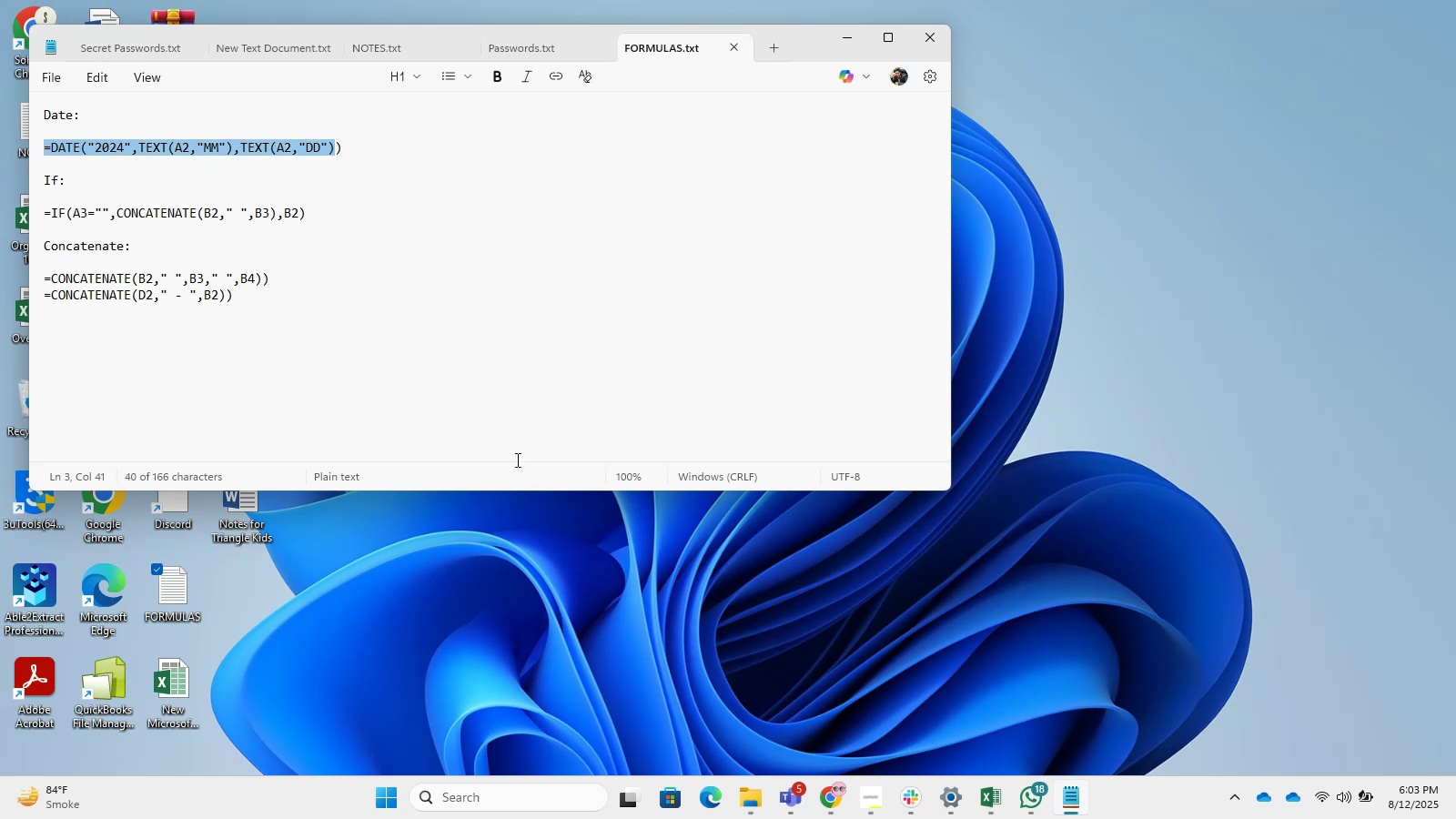 
key(Control+C)
 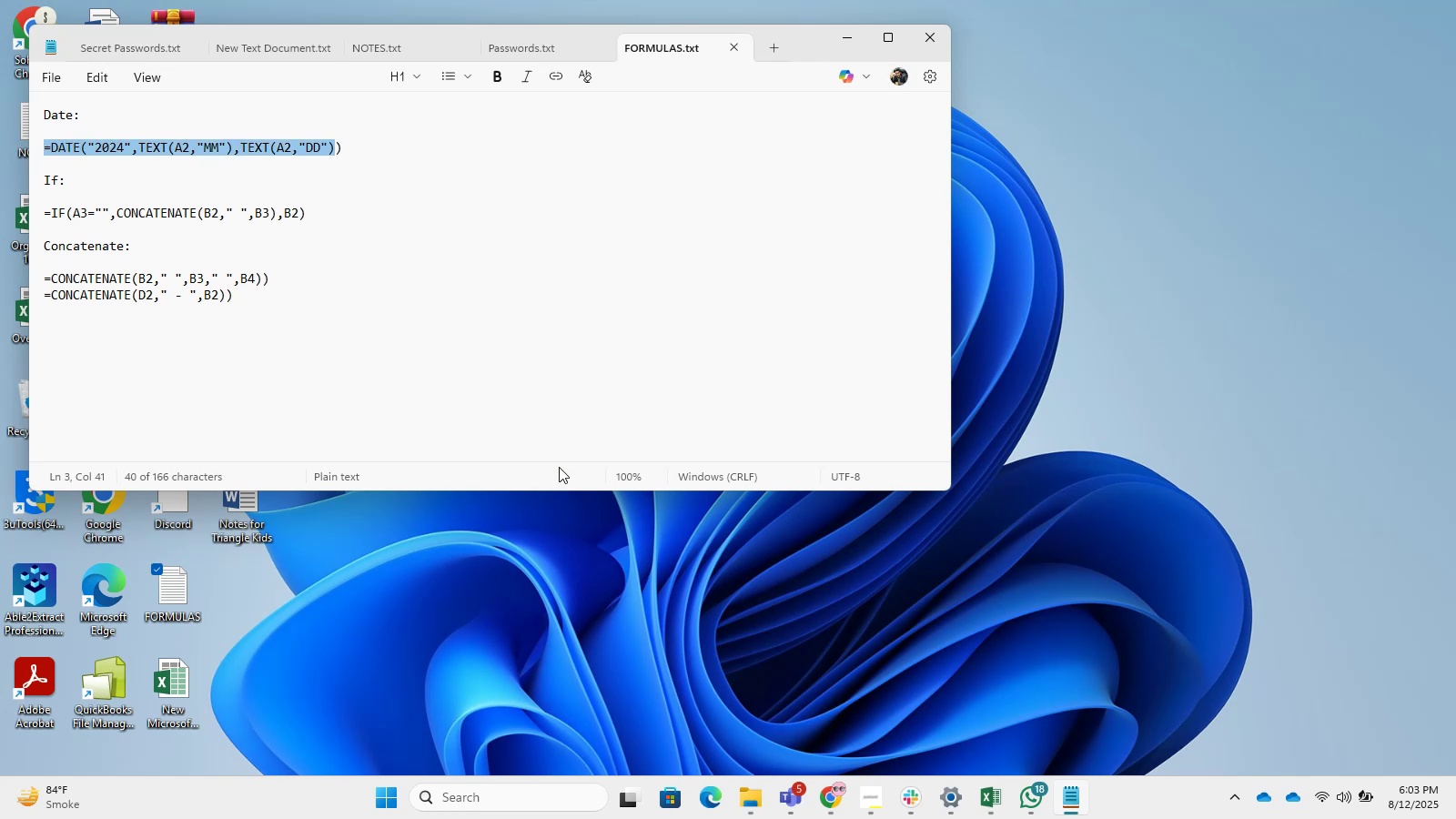 
key(Control+C)
 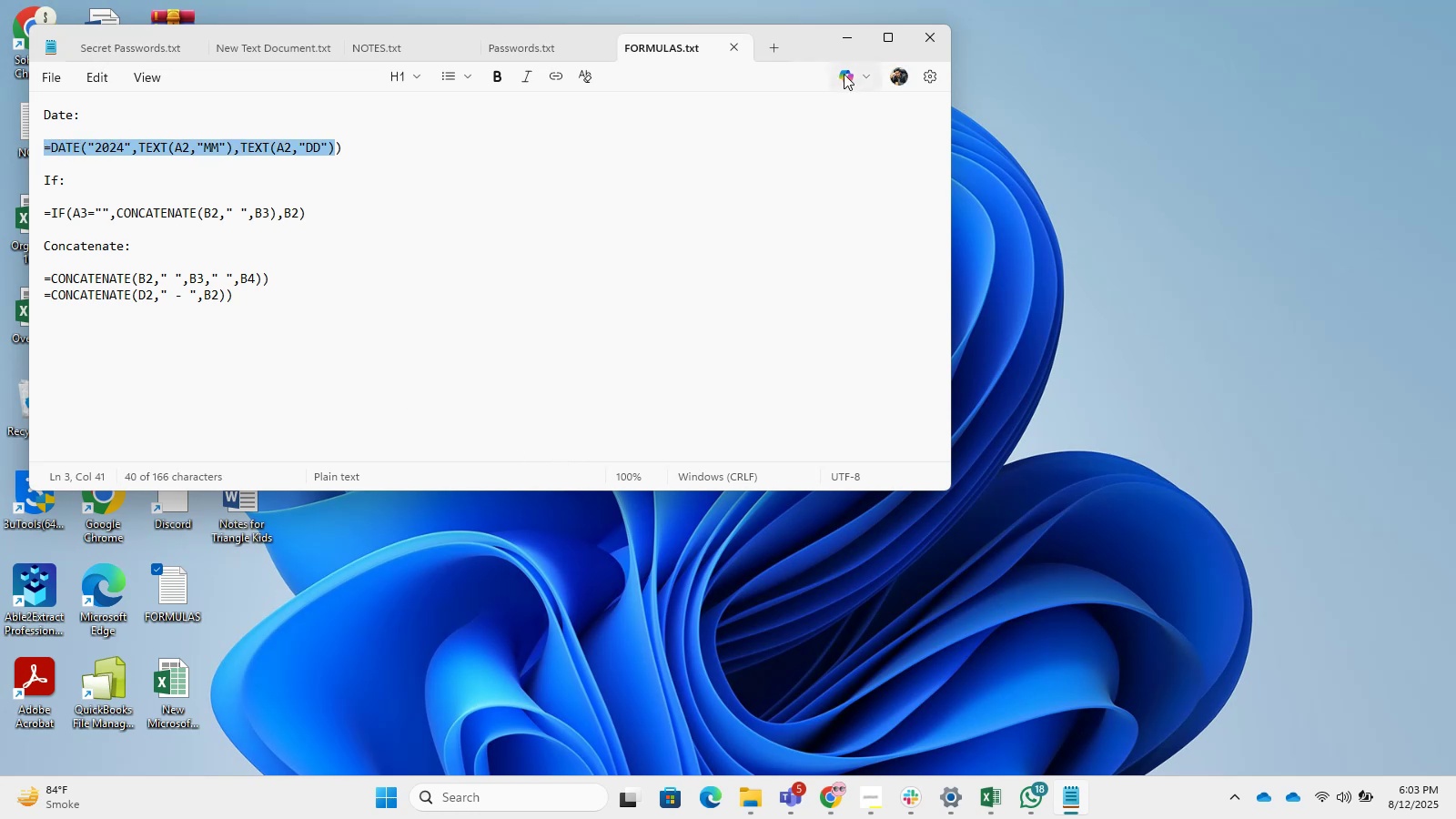 
left_click([834, 45])
 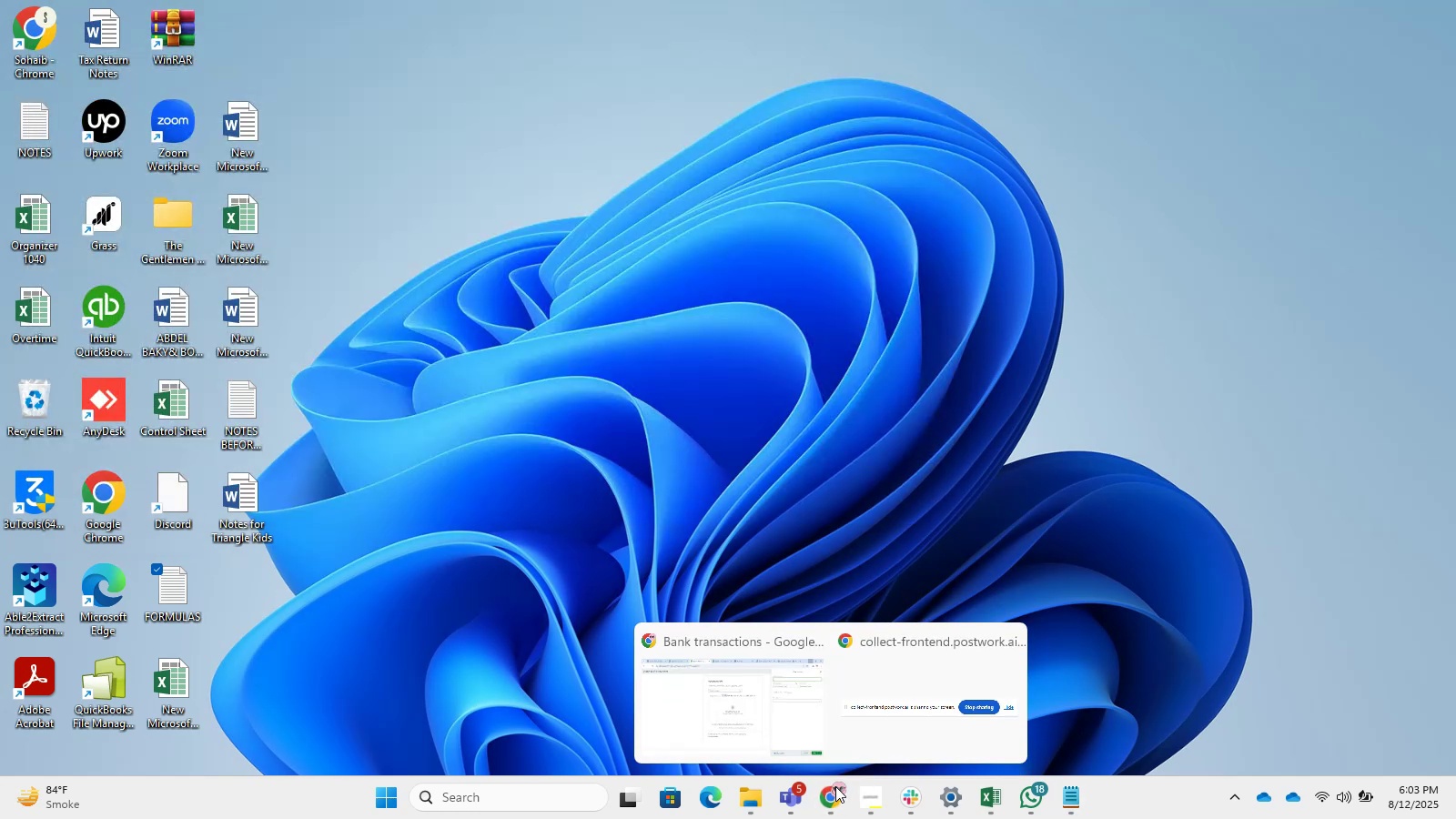 
left_click([779, 733])
 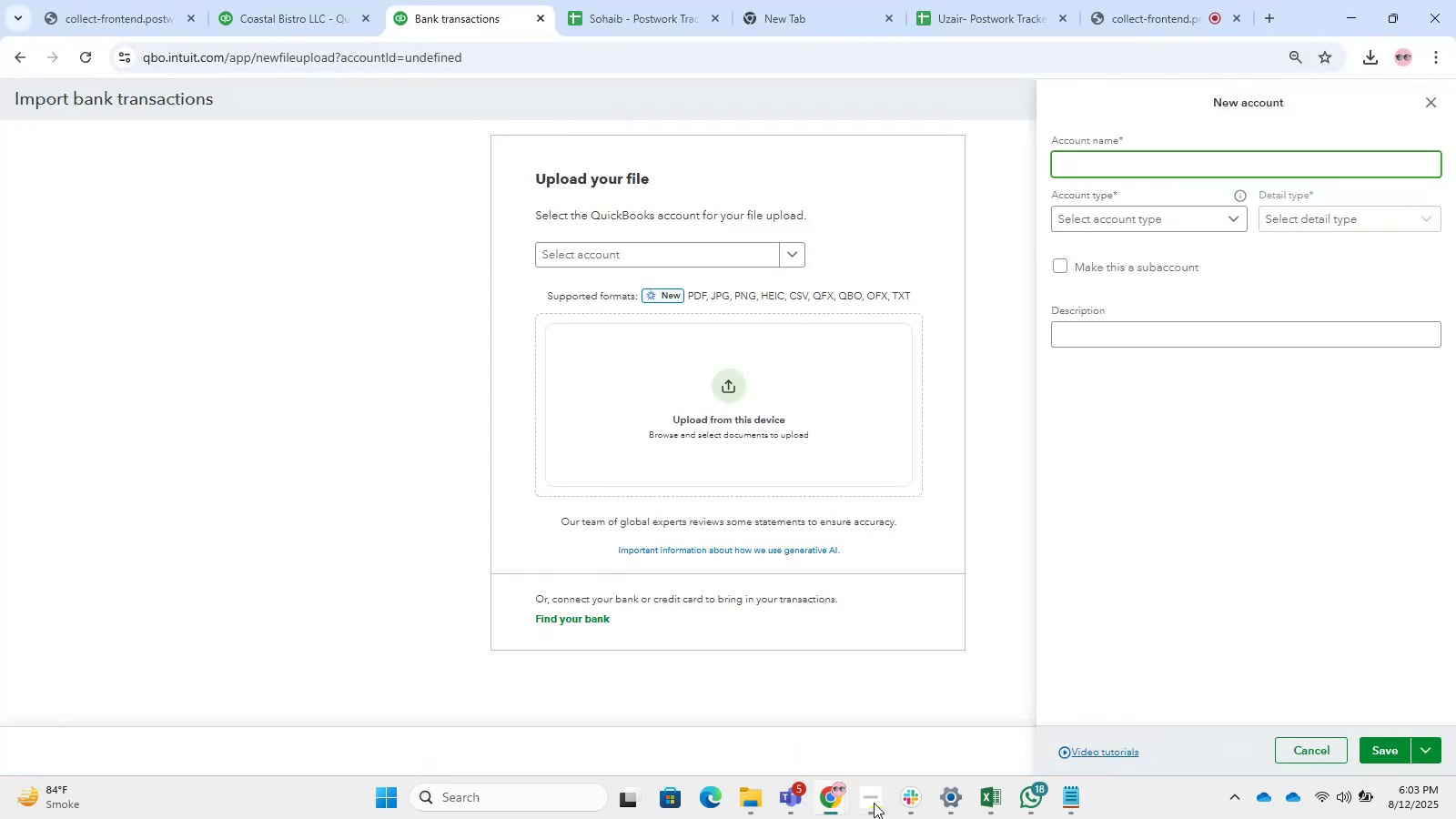 
left_click([988, 792])
 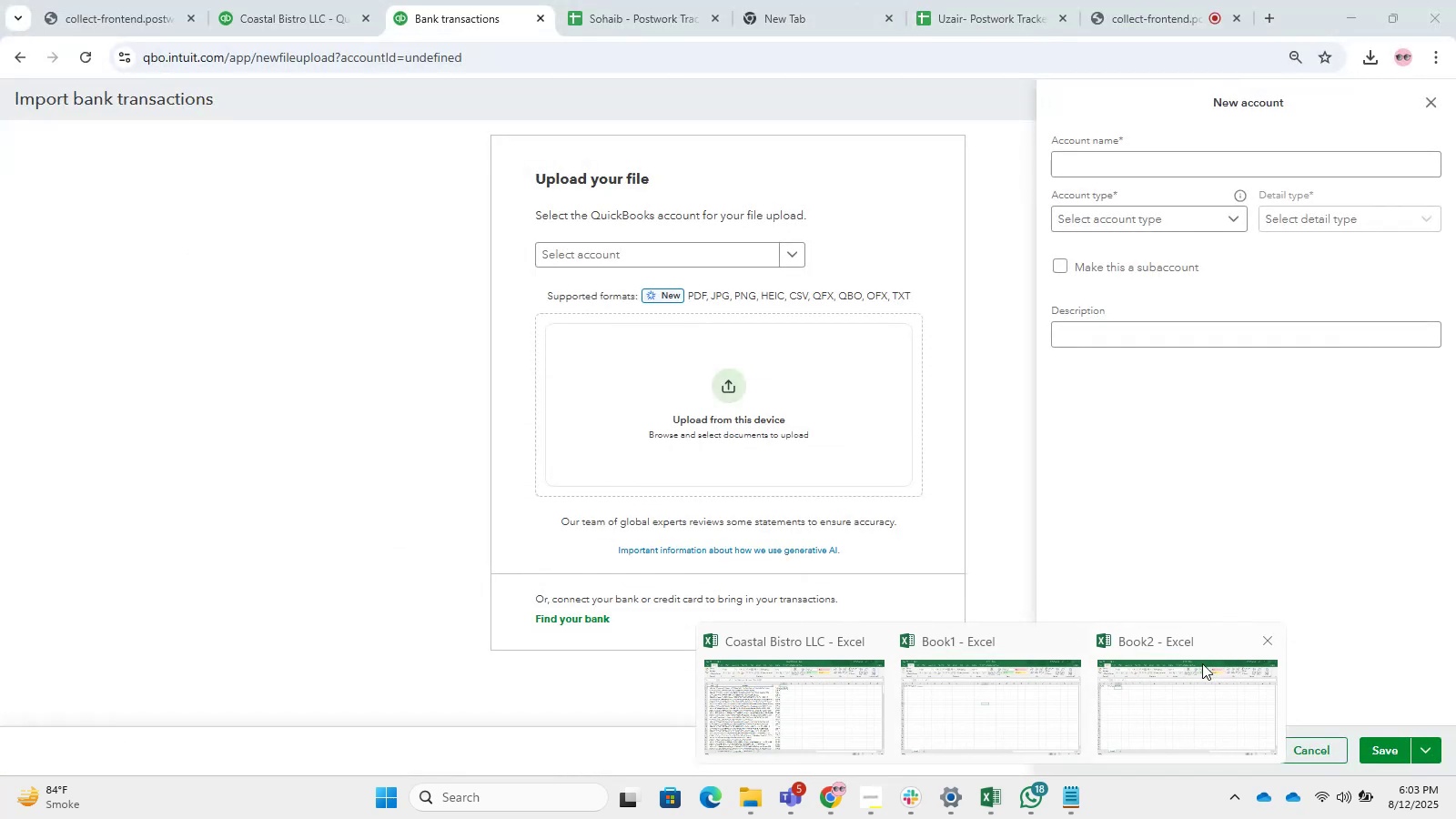 
left_click([1020, 686])
 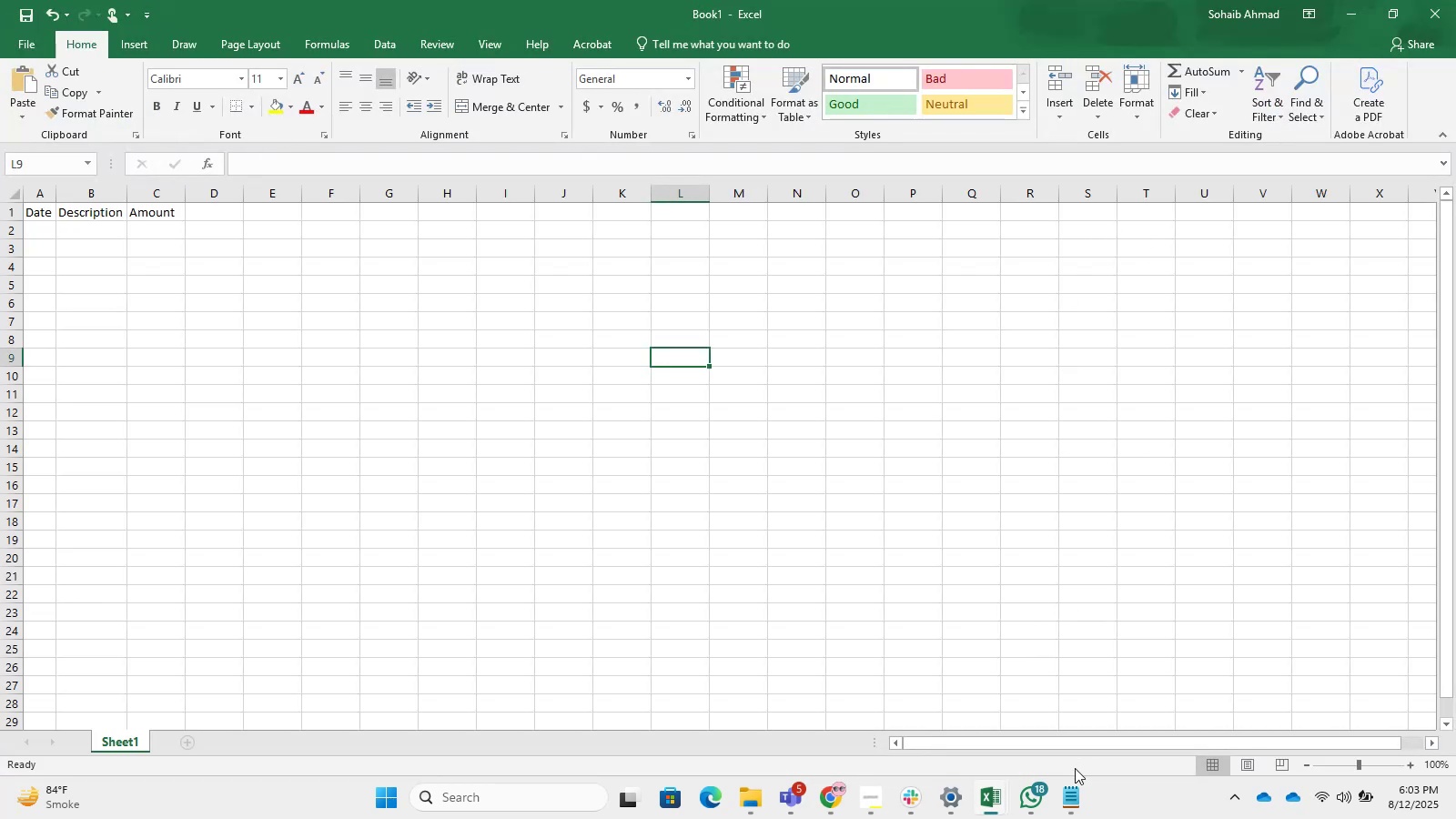 
left_click([996, 792])
 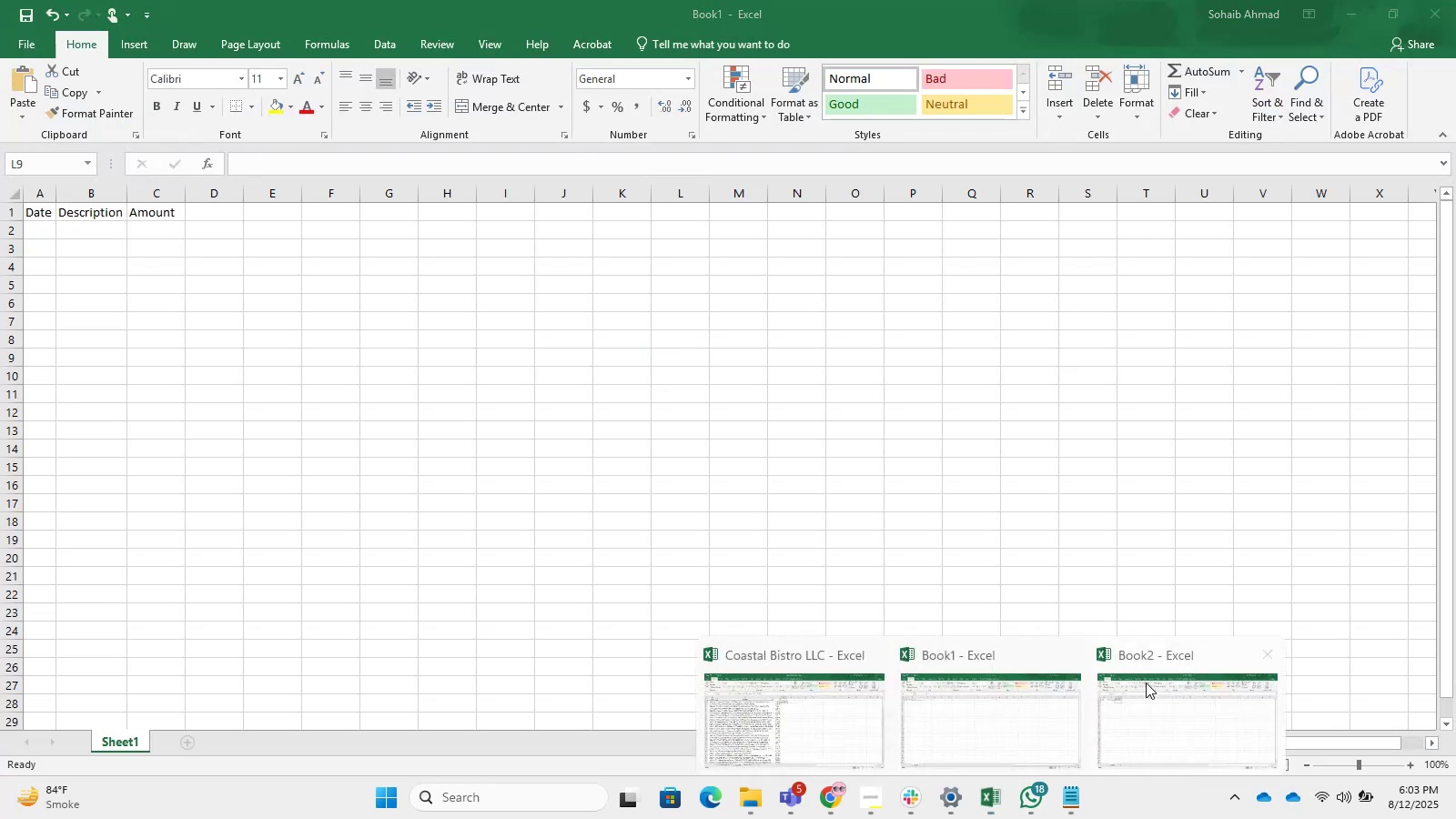 
left_click([1152, 710])
 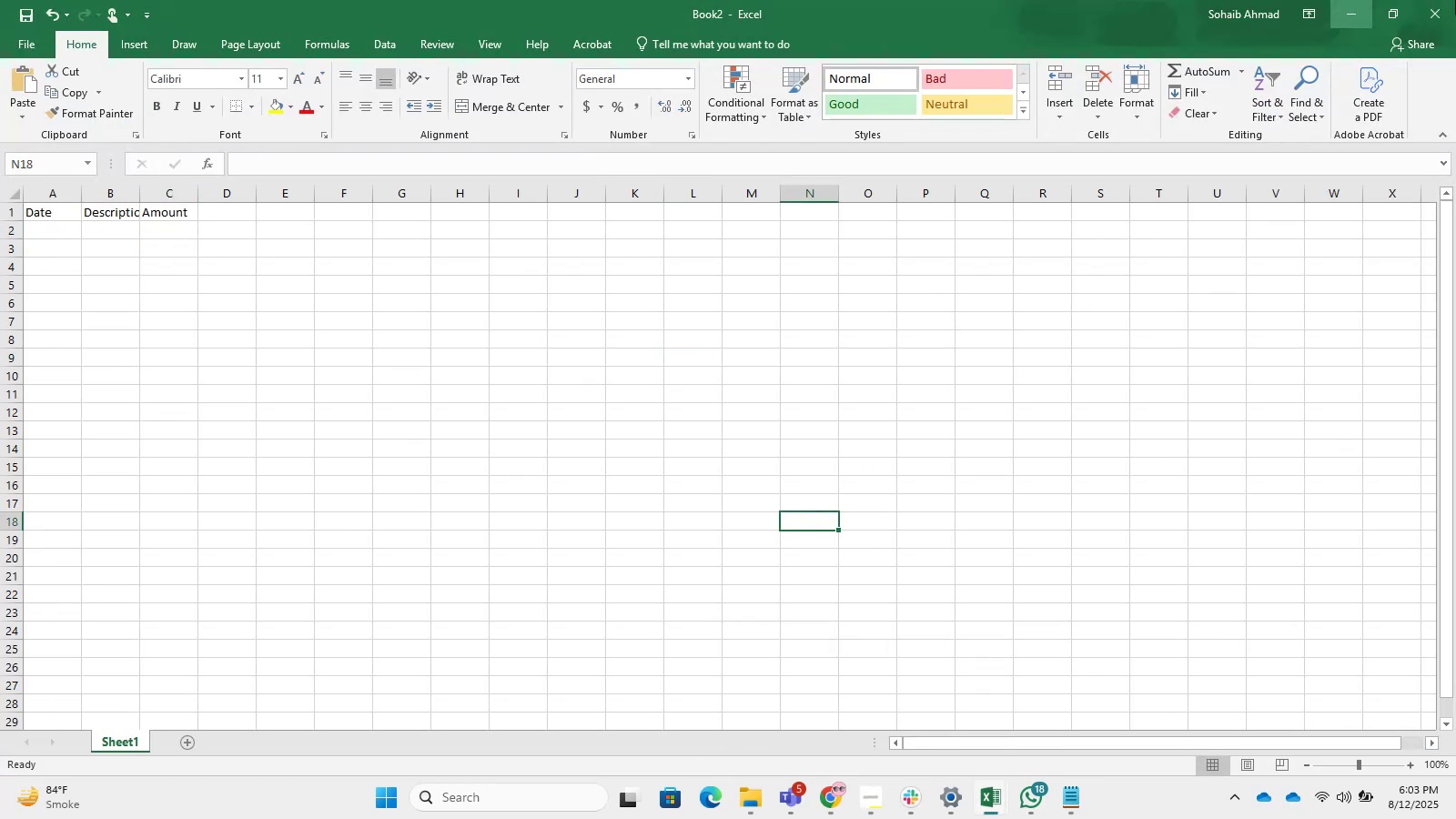 
left_click([1455, 17])
 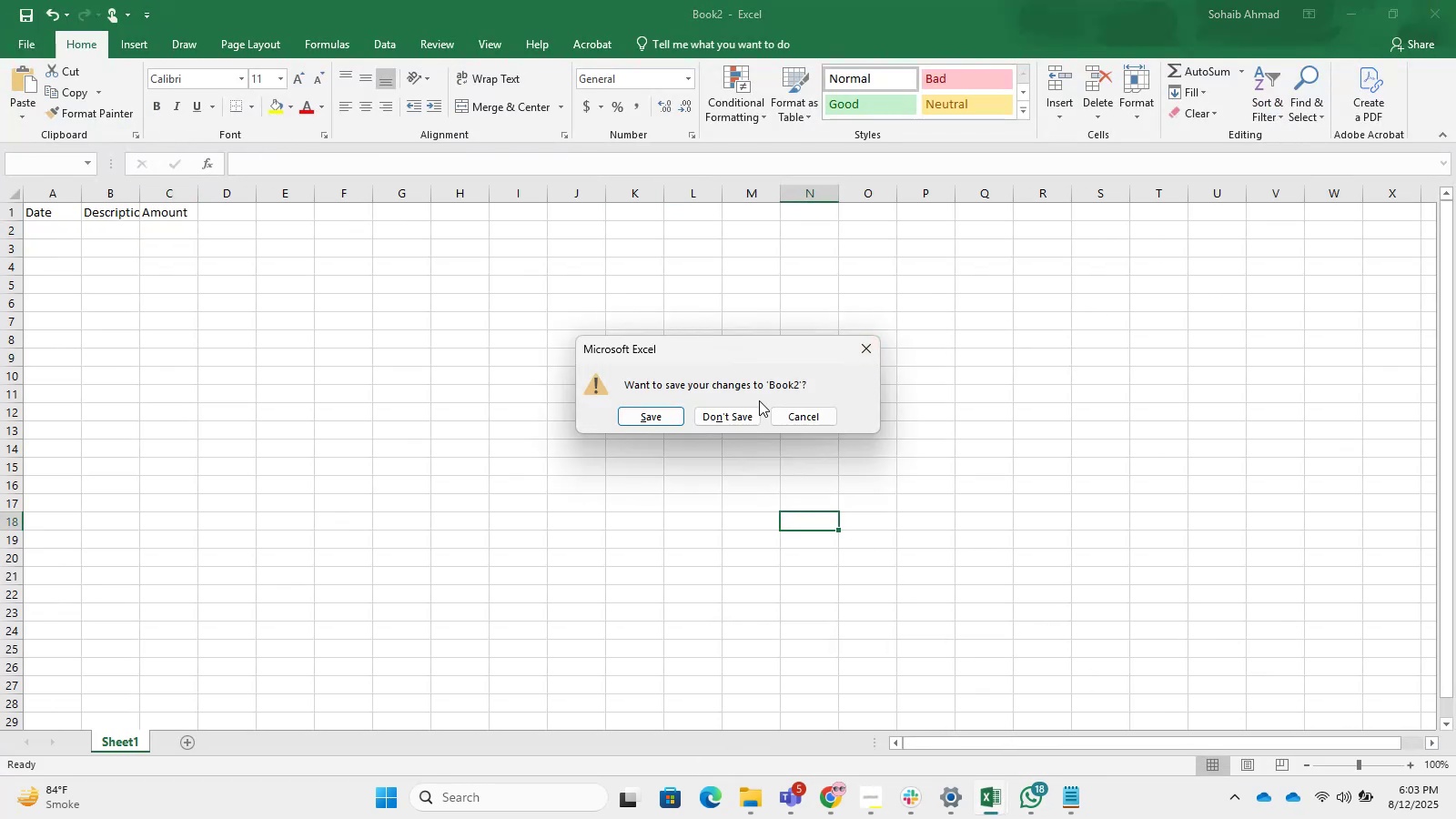 
left_click([754, 410])
 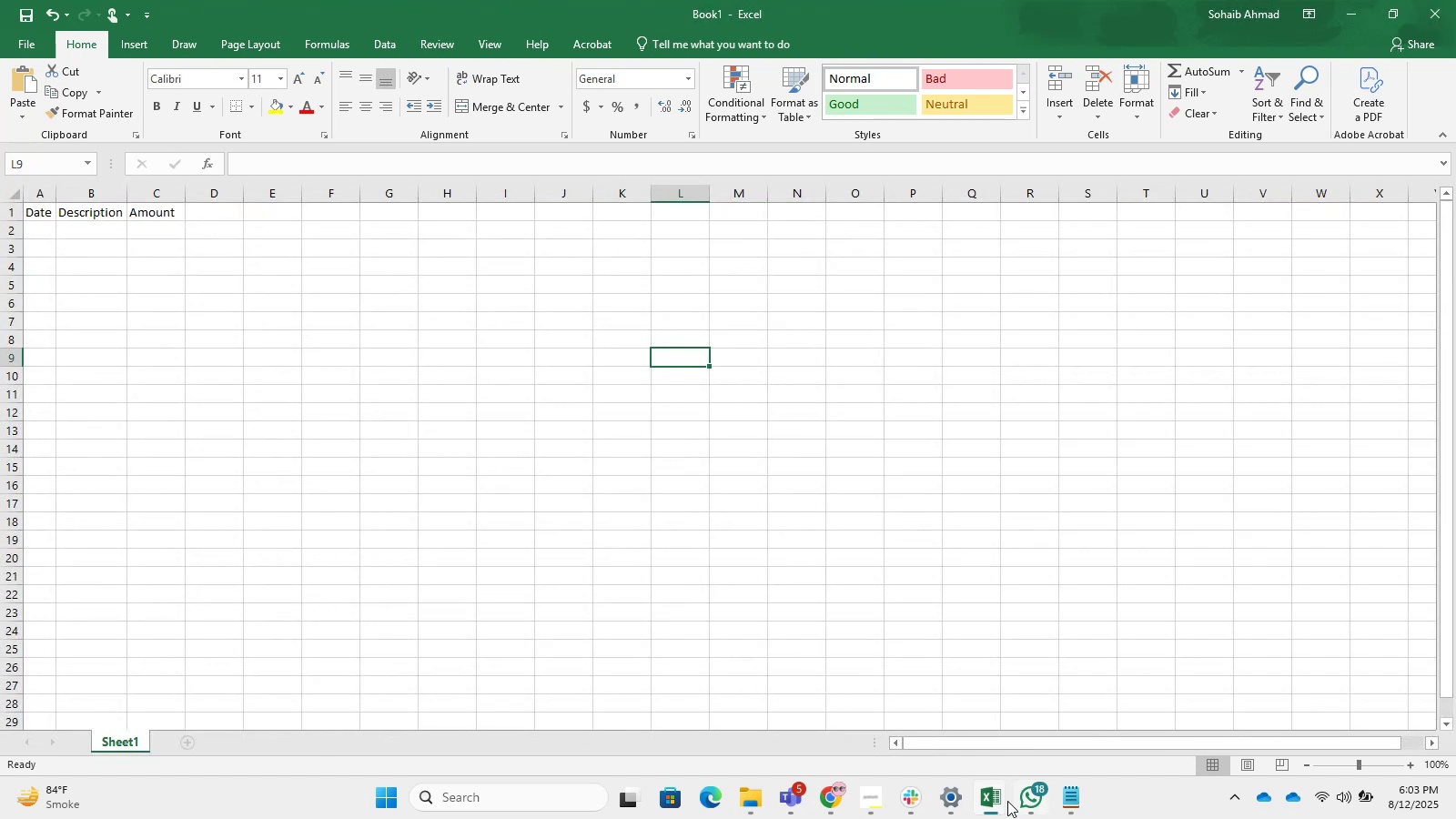 
wait(6.31)
 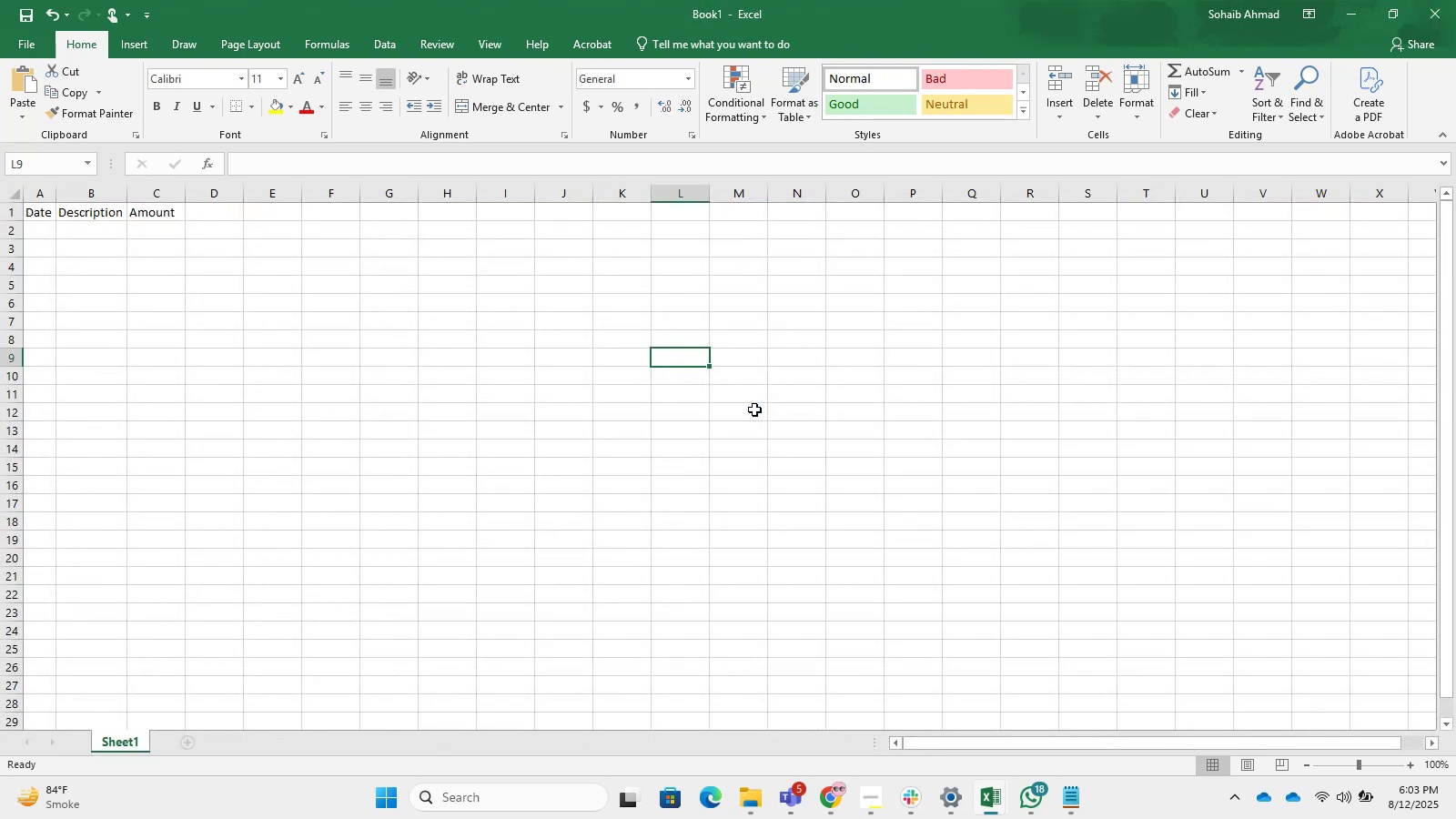 
key(Control+V)
 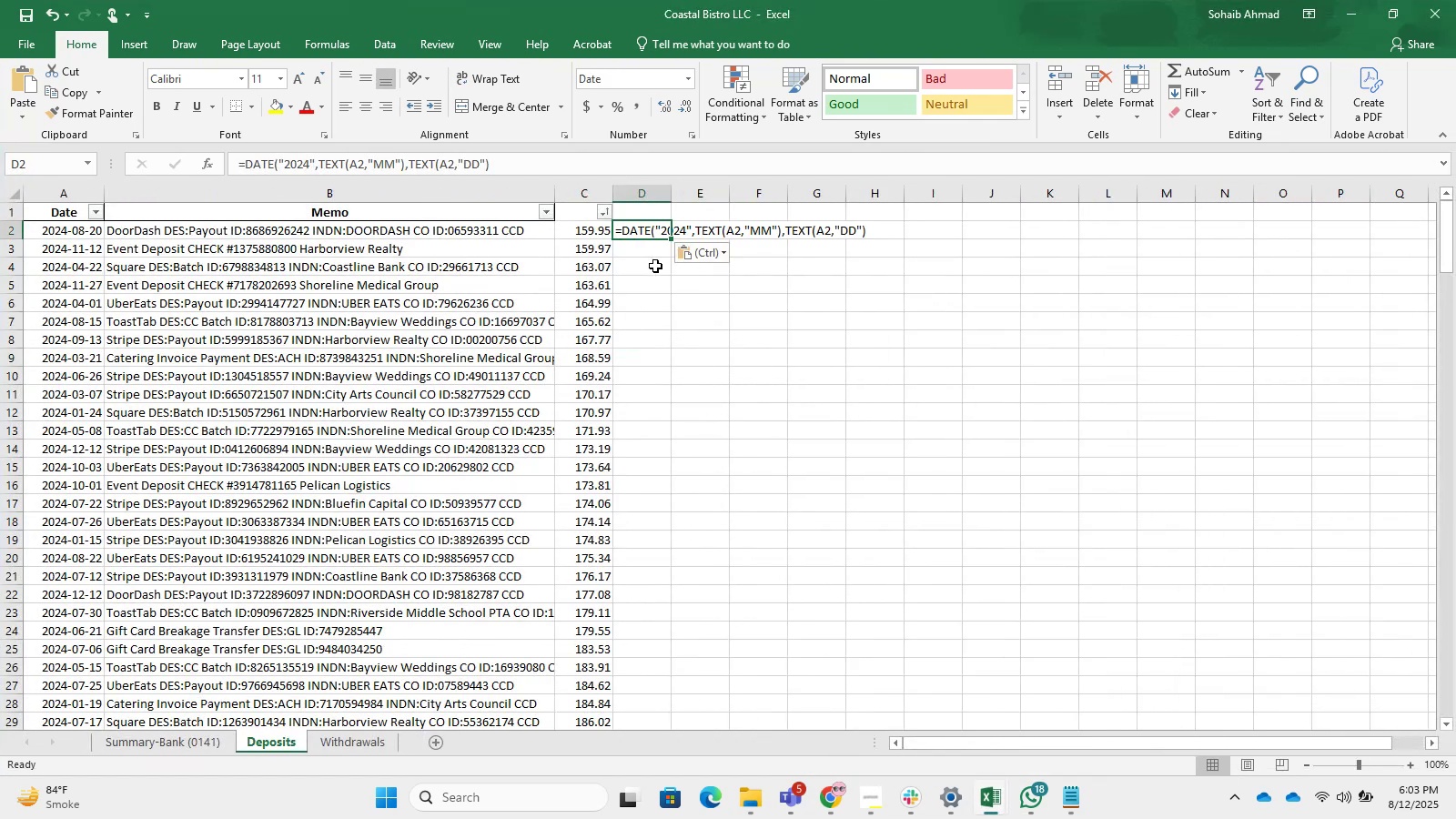 
key(NumpadEnter)
 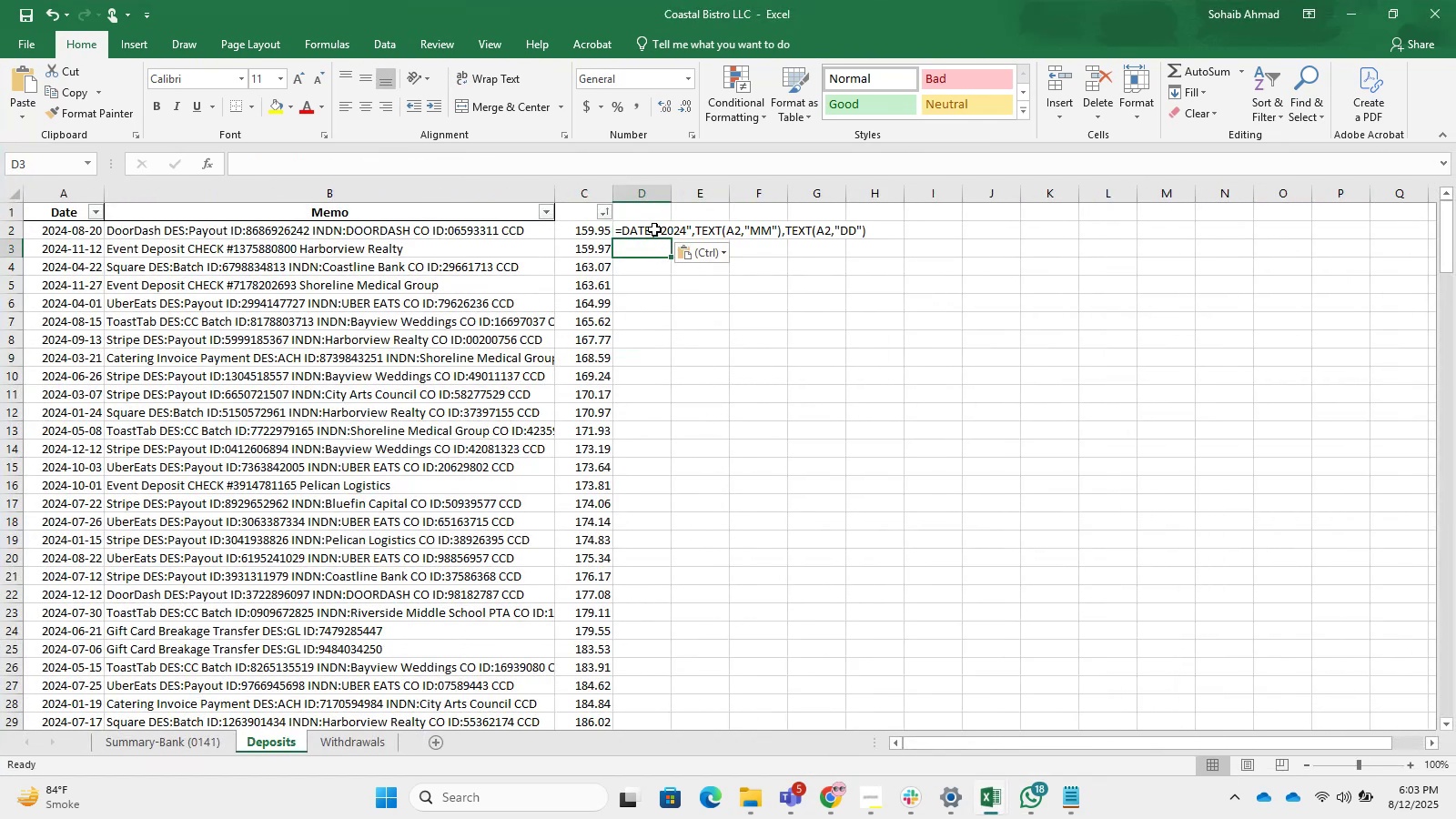 
double_click([651, 235])
 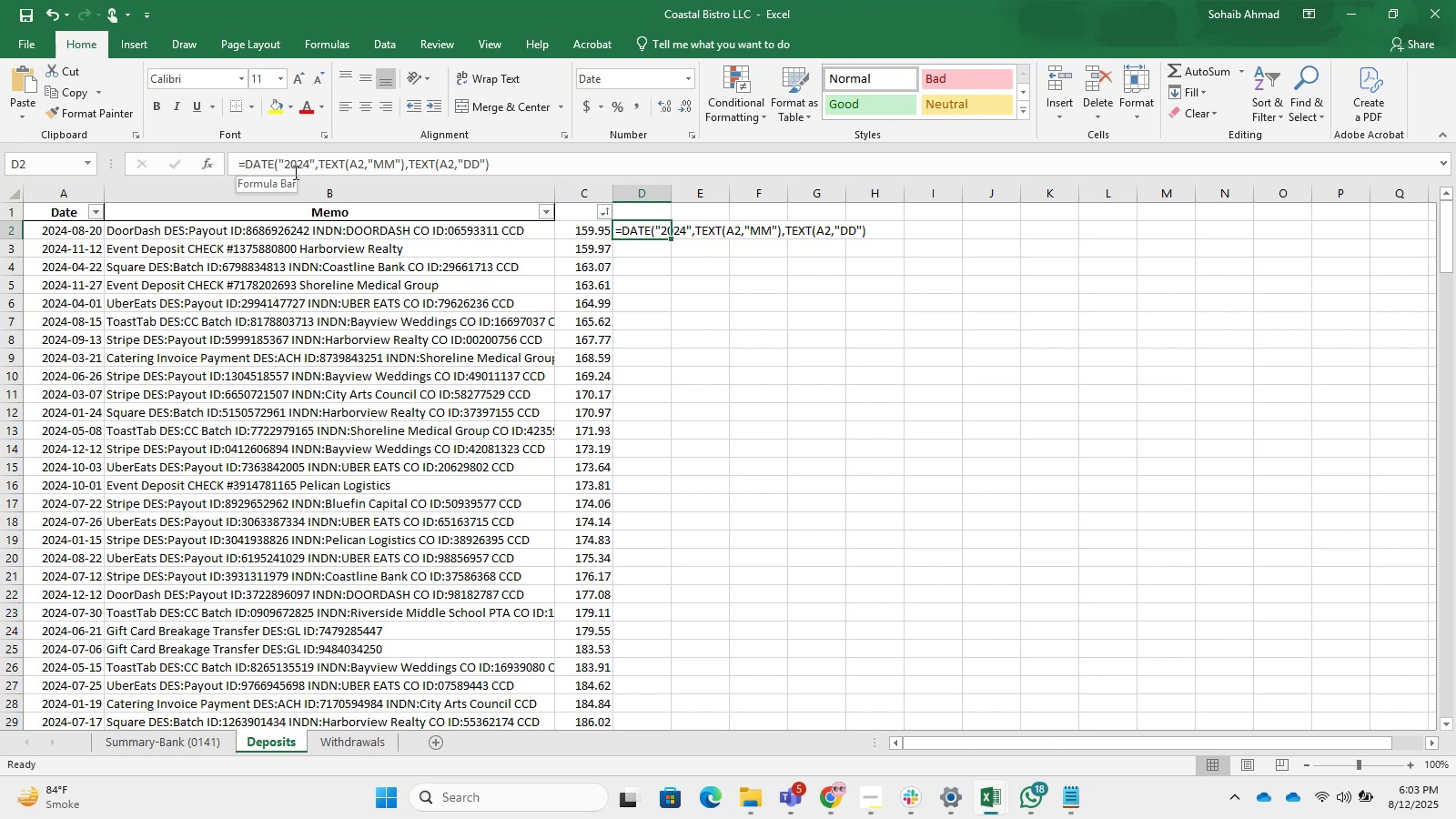 
left_click([275, 165])
 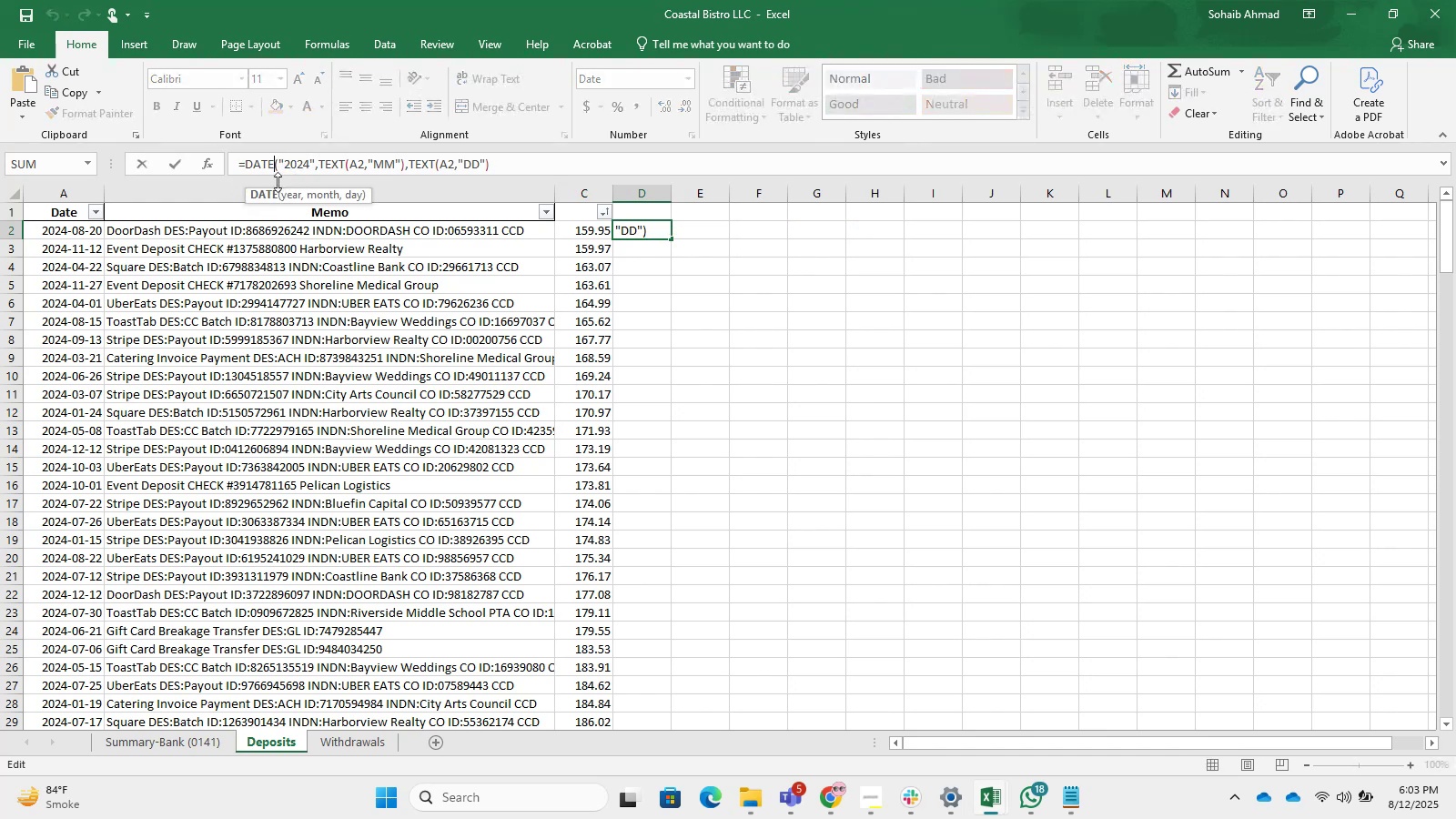 
key(Enter)
 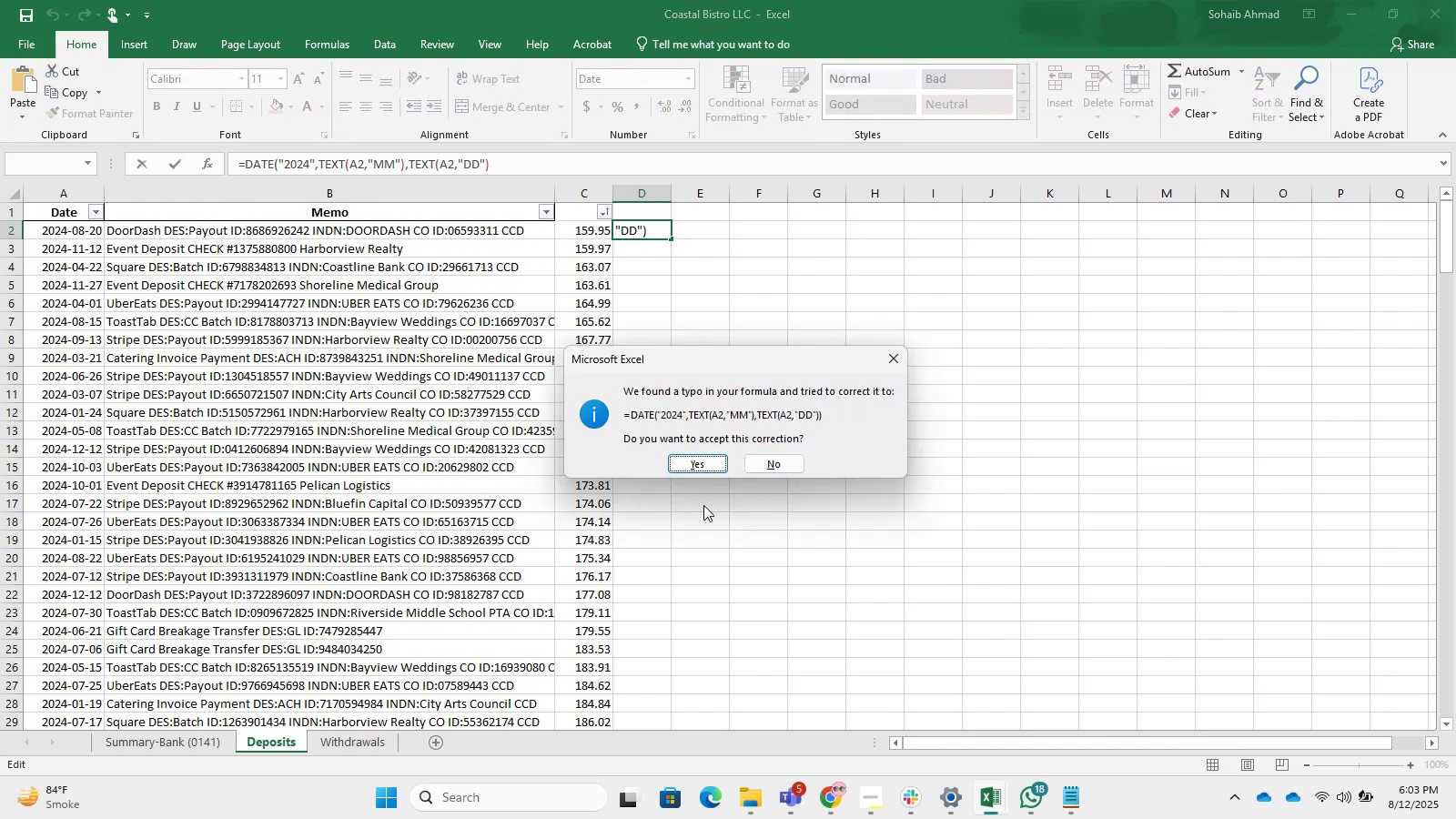 
left_click([698, 468])
 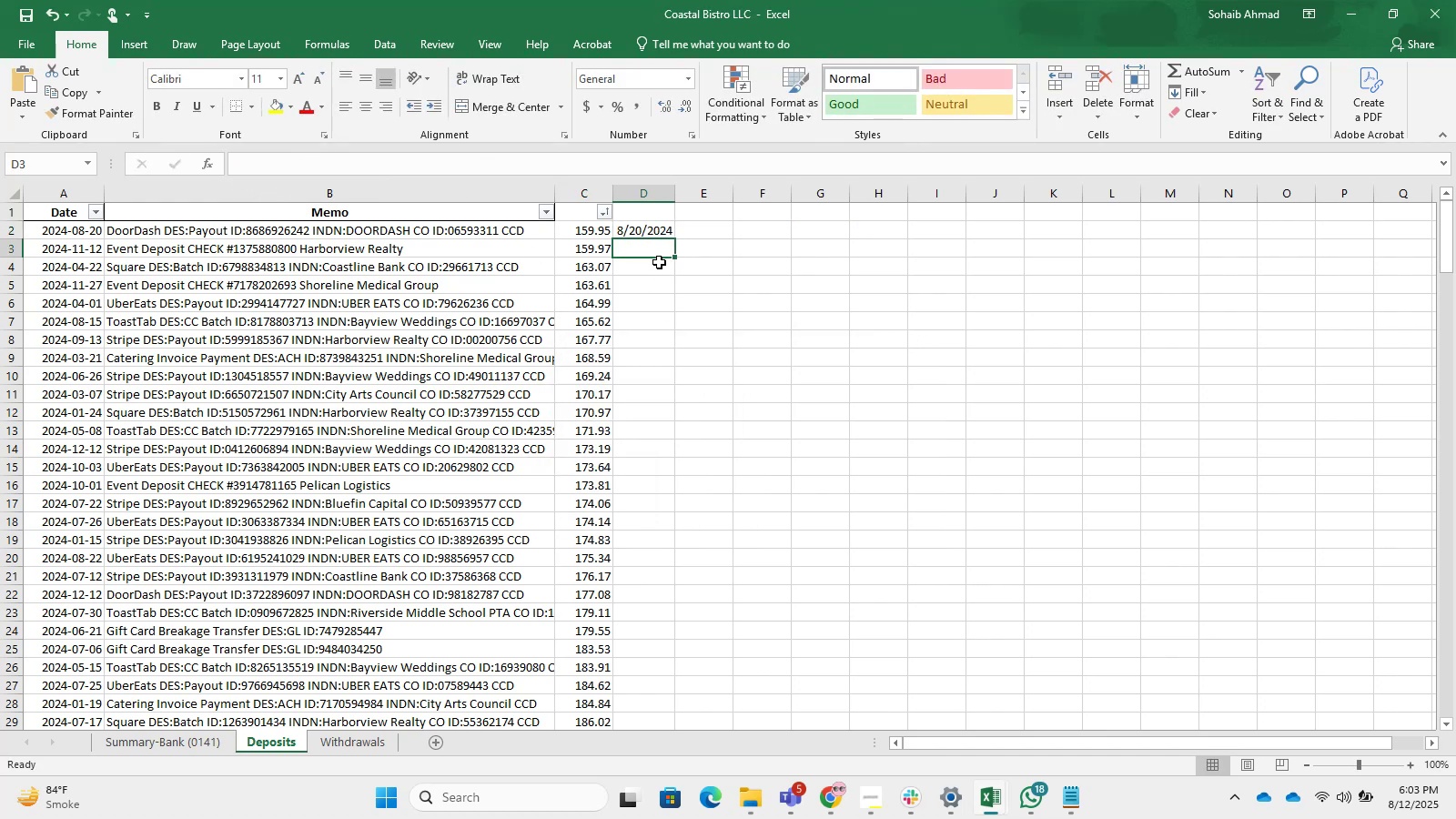 
left_click([660, 235])
 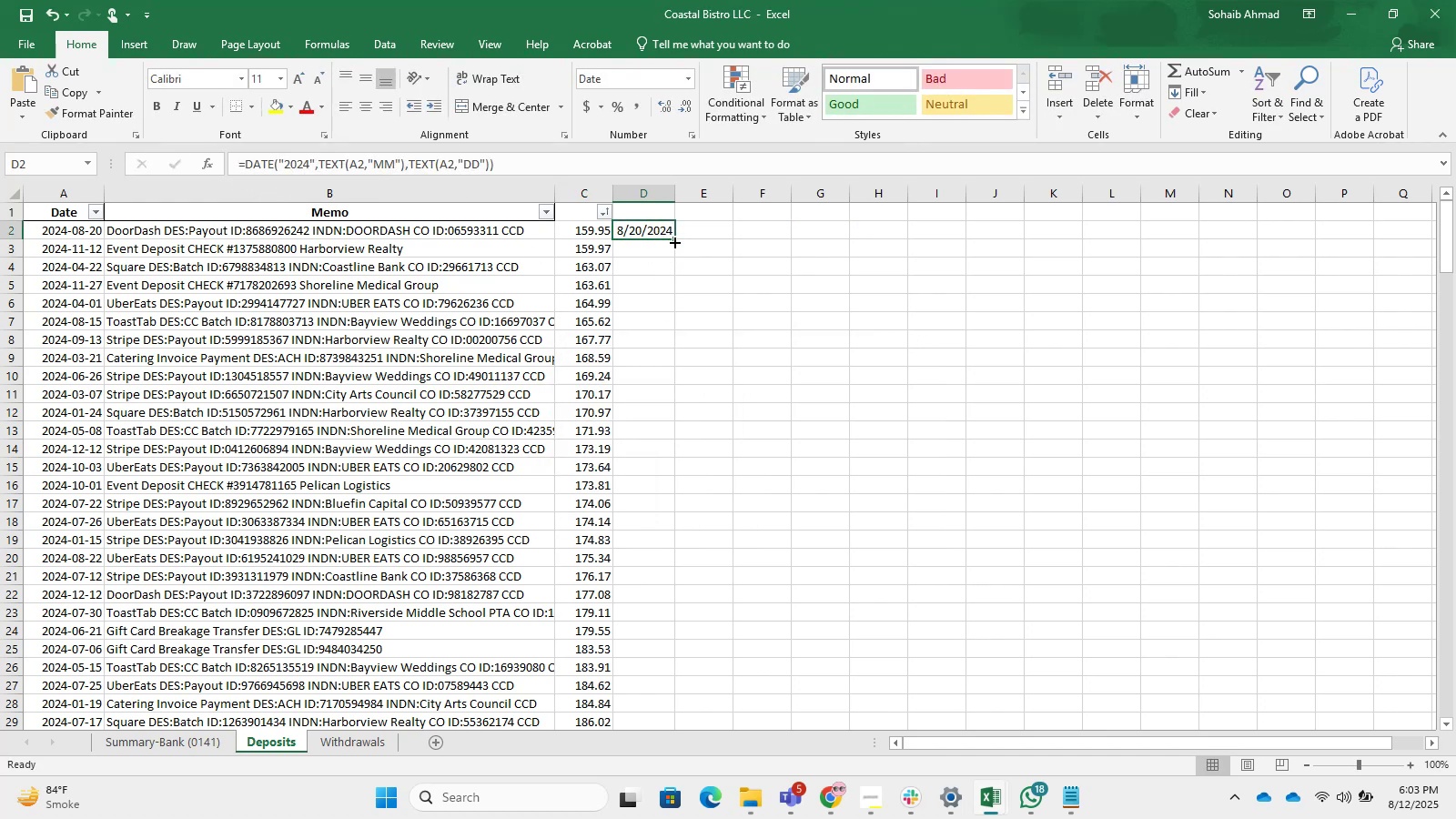 
double_click([673, 241])
 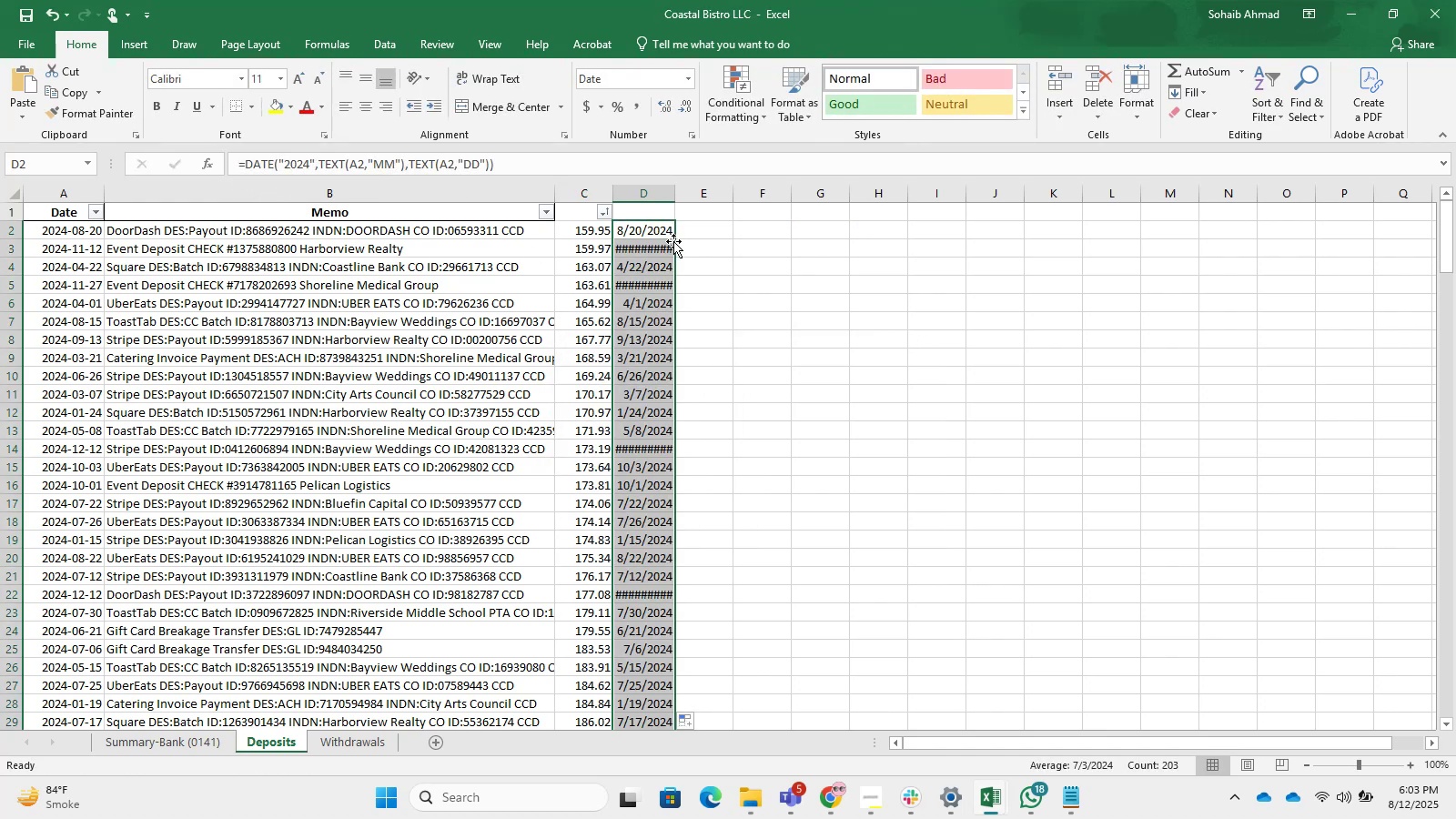 
scroll: coordinate [314, 497], scroll_direction: up, amount: 12.0
 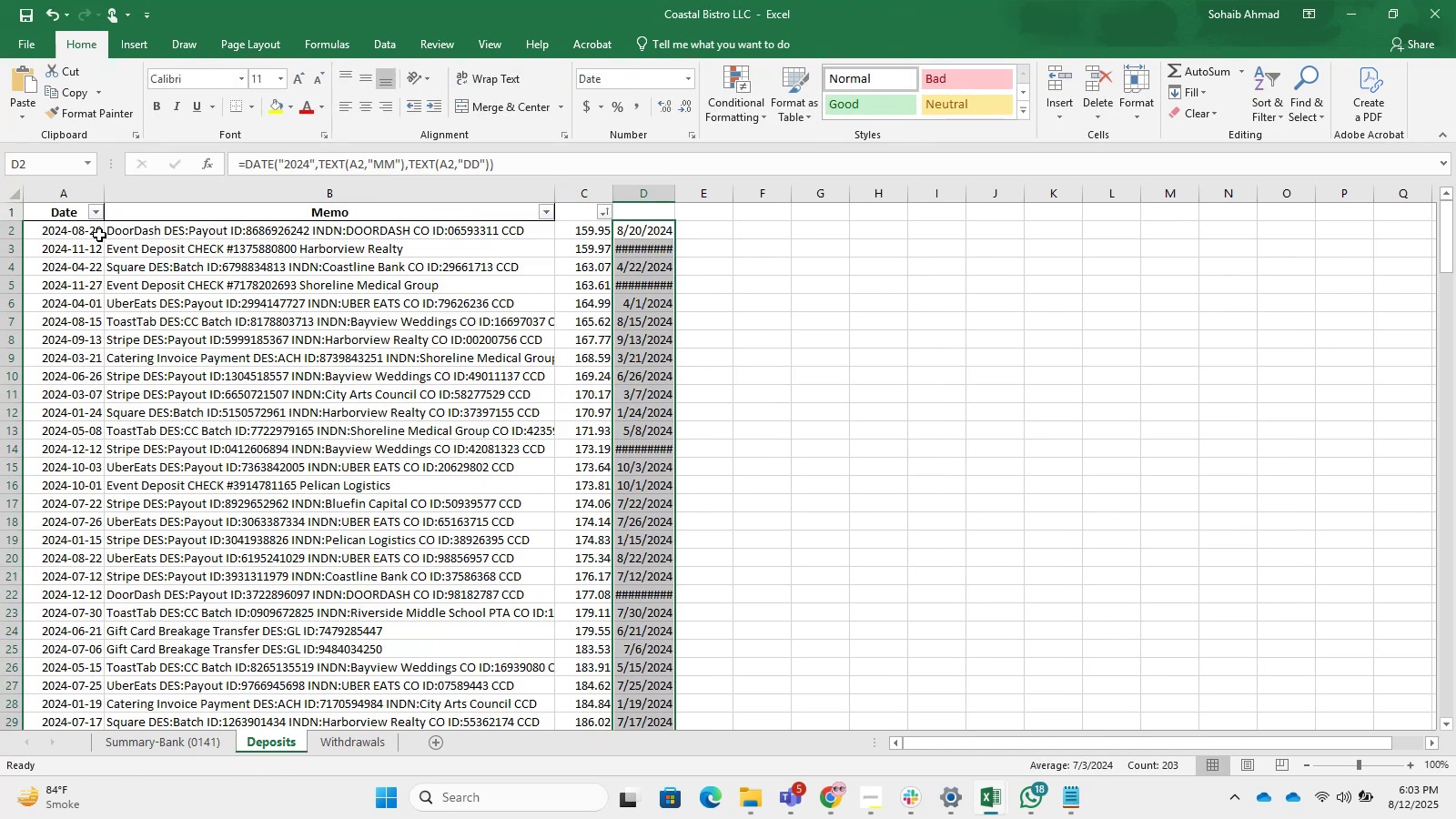 
left_click([67, 216])
 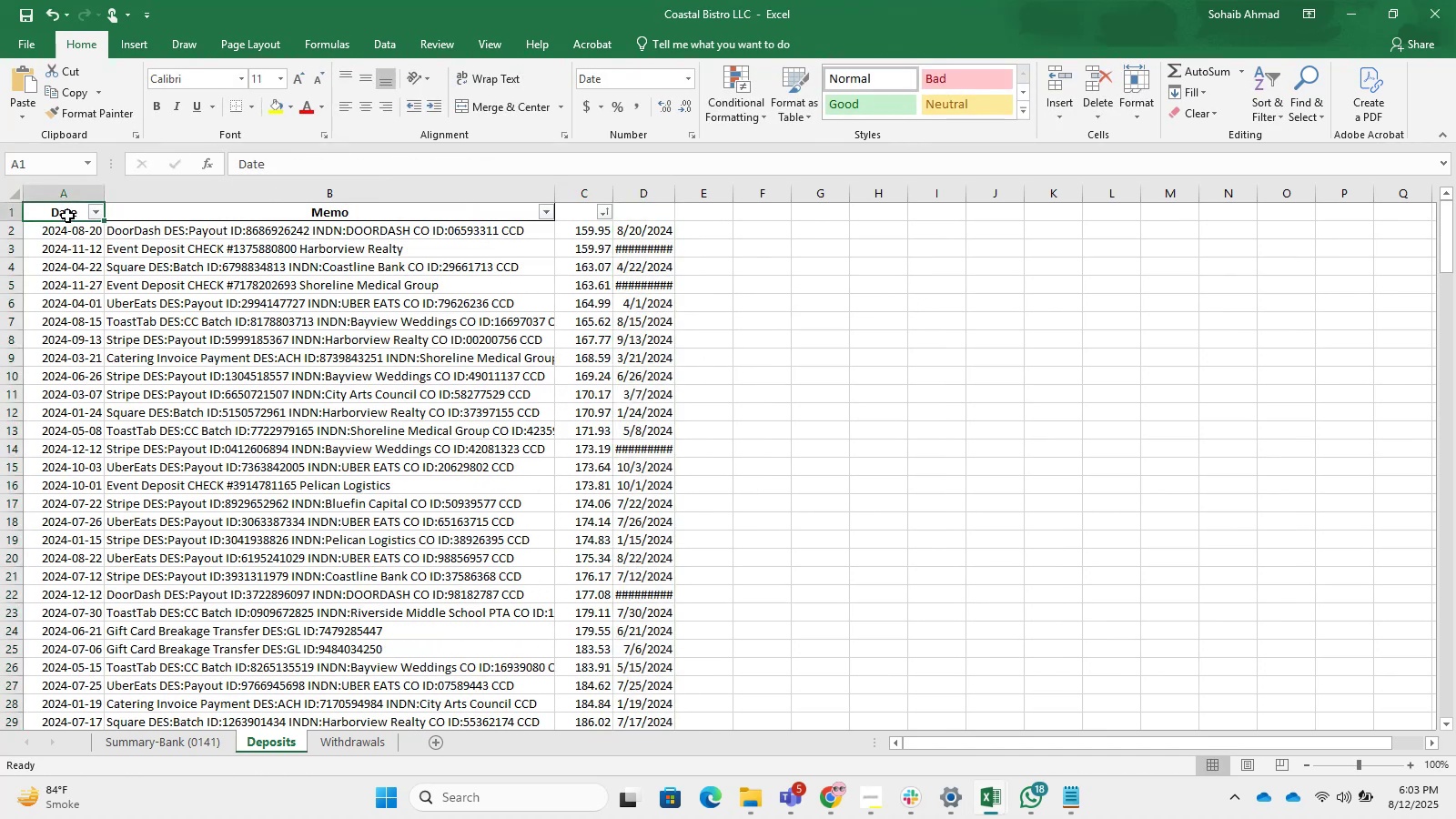 
key(Control+Shift+ArrowRight)
 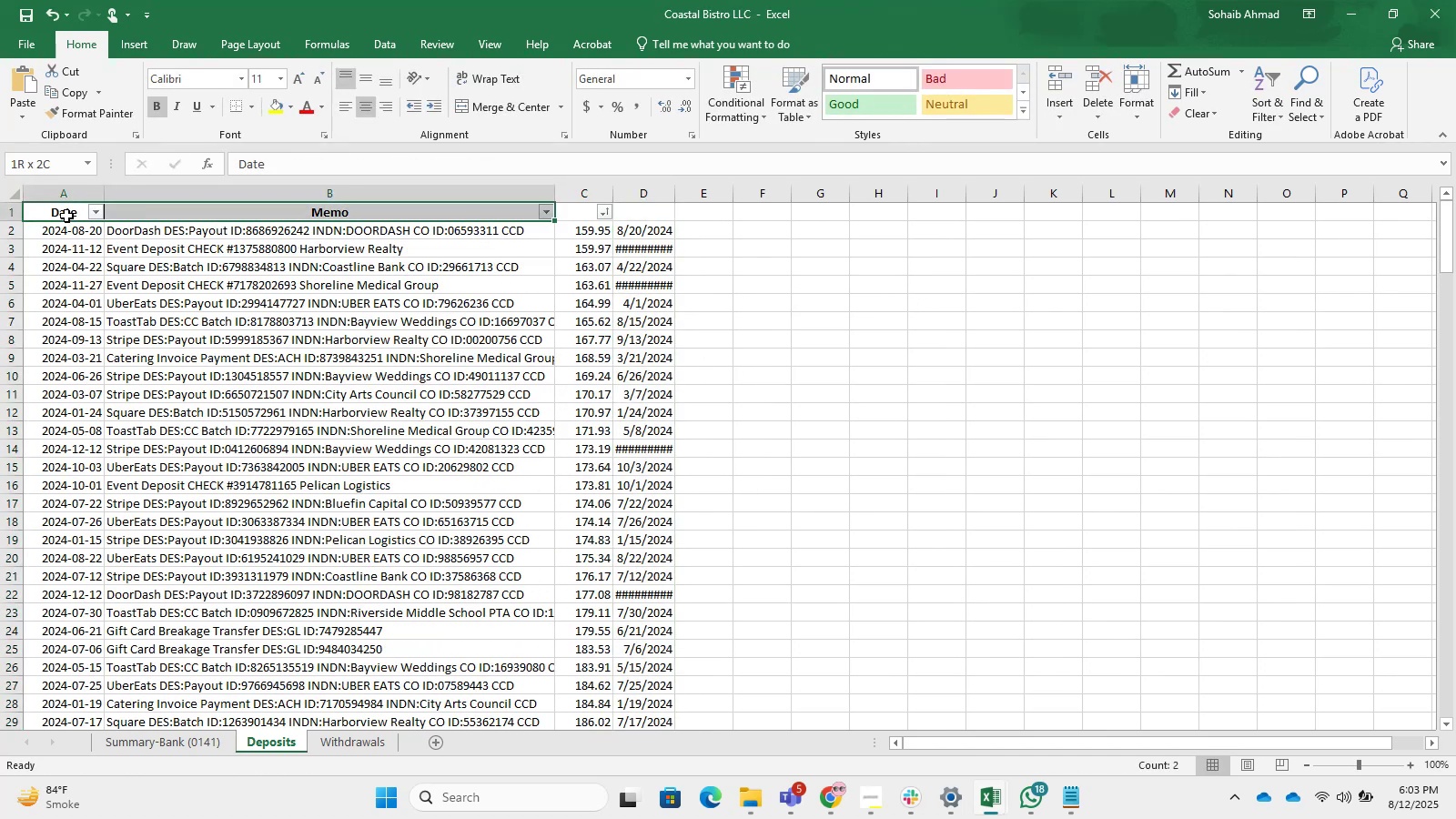 
key(Control+Shift+ArrowRight)
 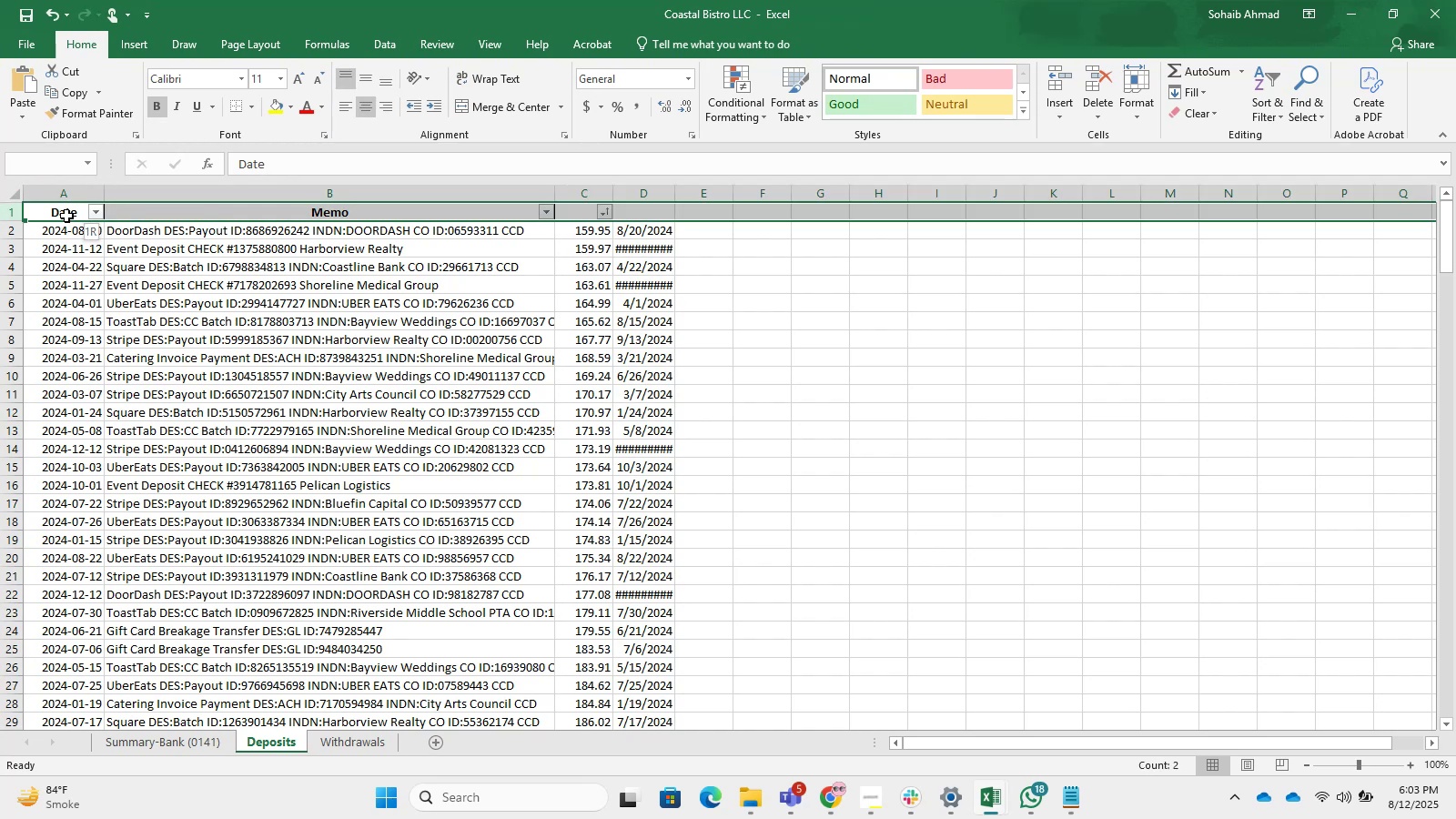 
key(Shift+ArrowLeft)
 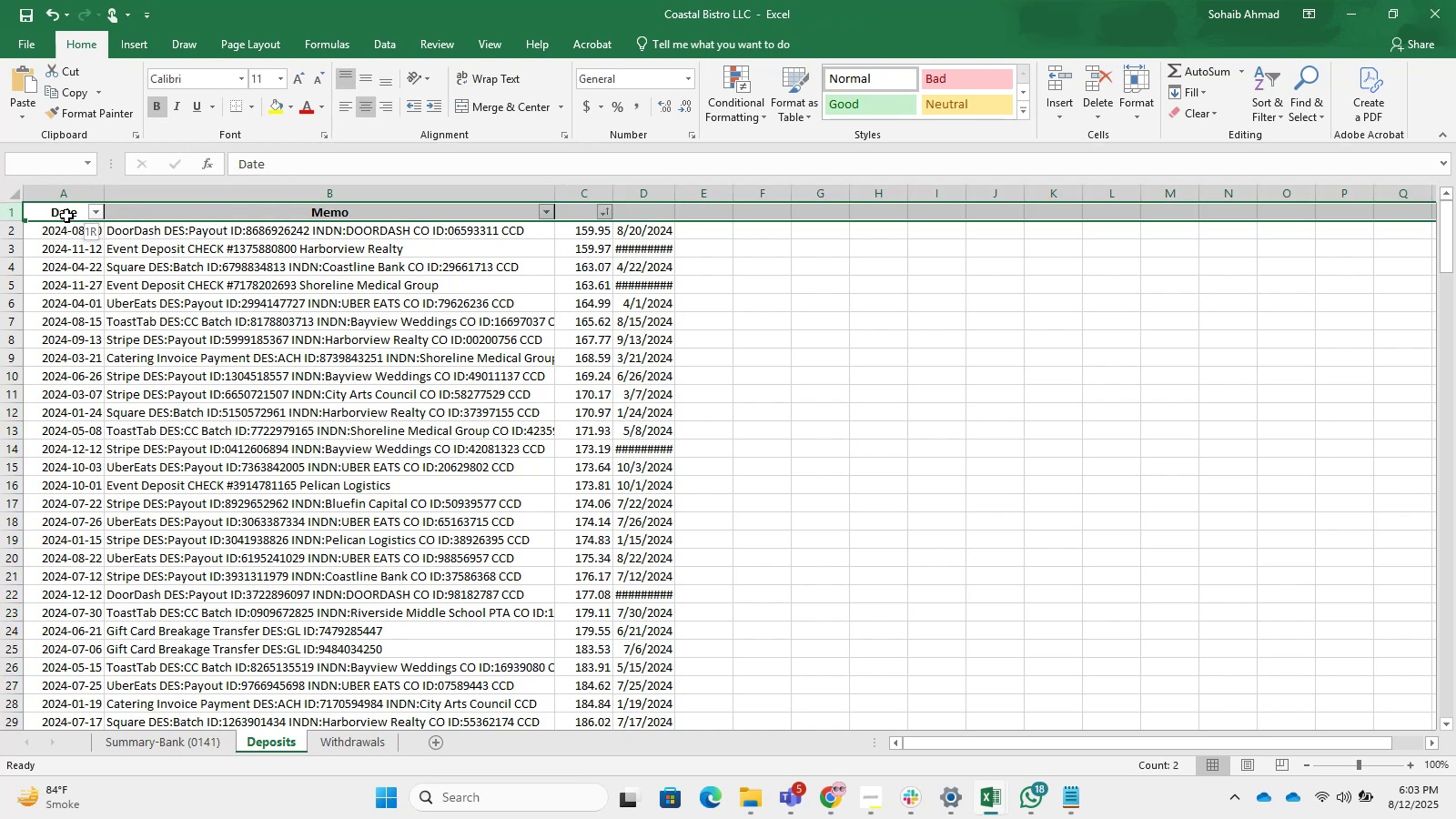 
key(Shift+ArrowLeft)
 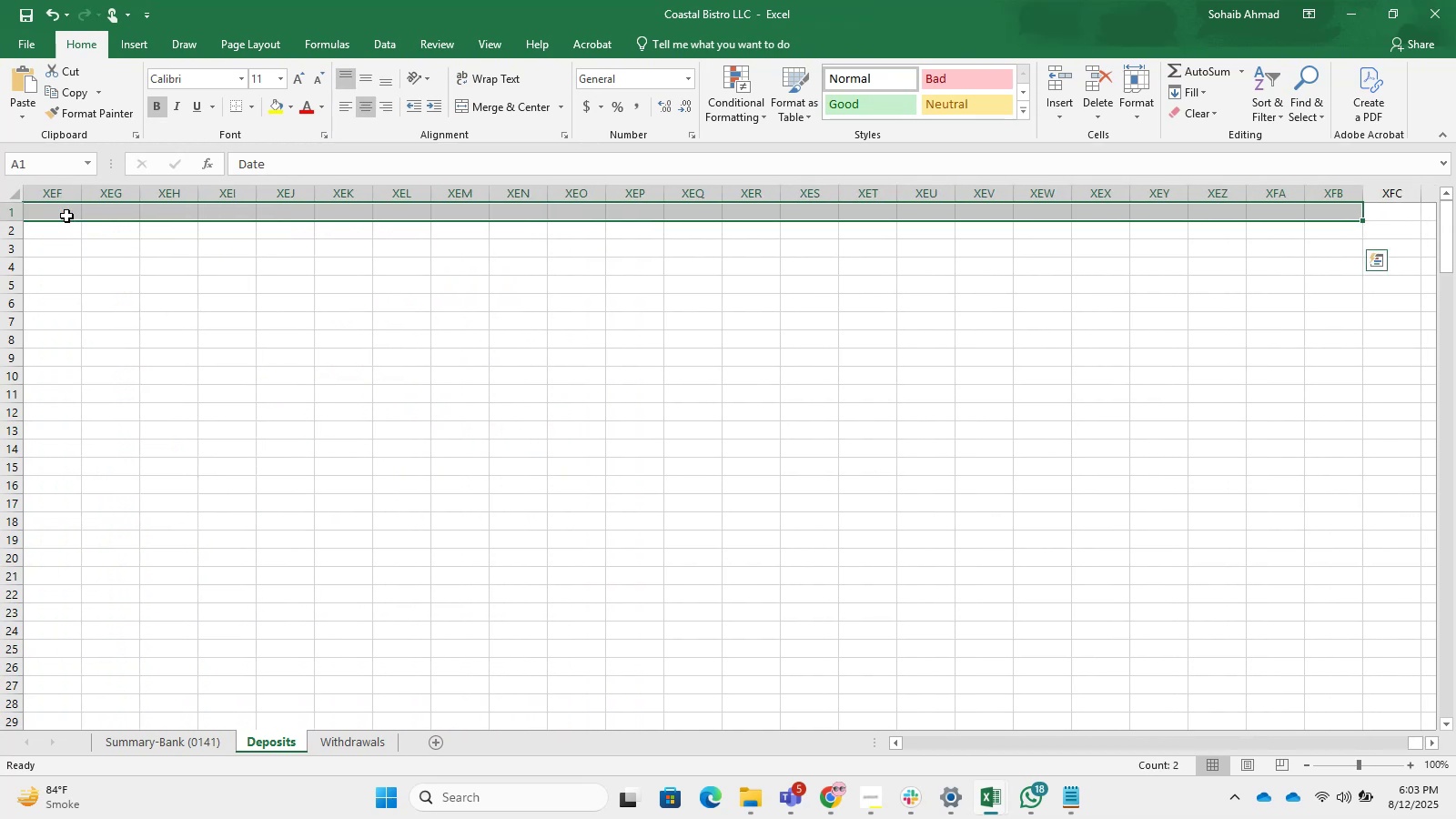 
key(Control+Shift+ArrowLeft)
 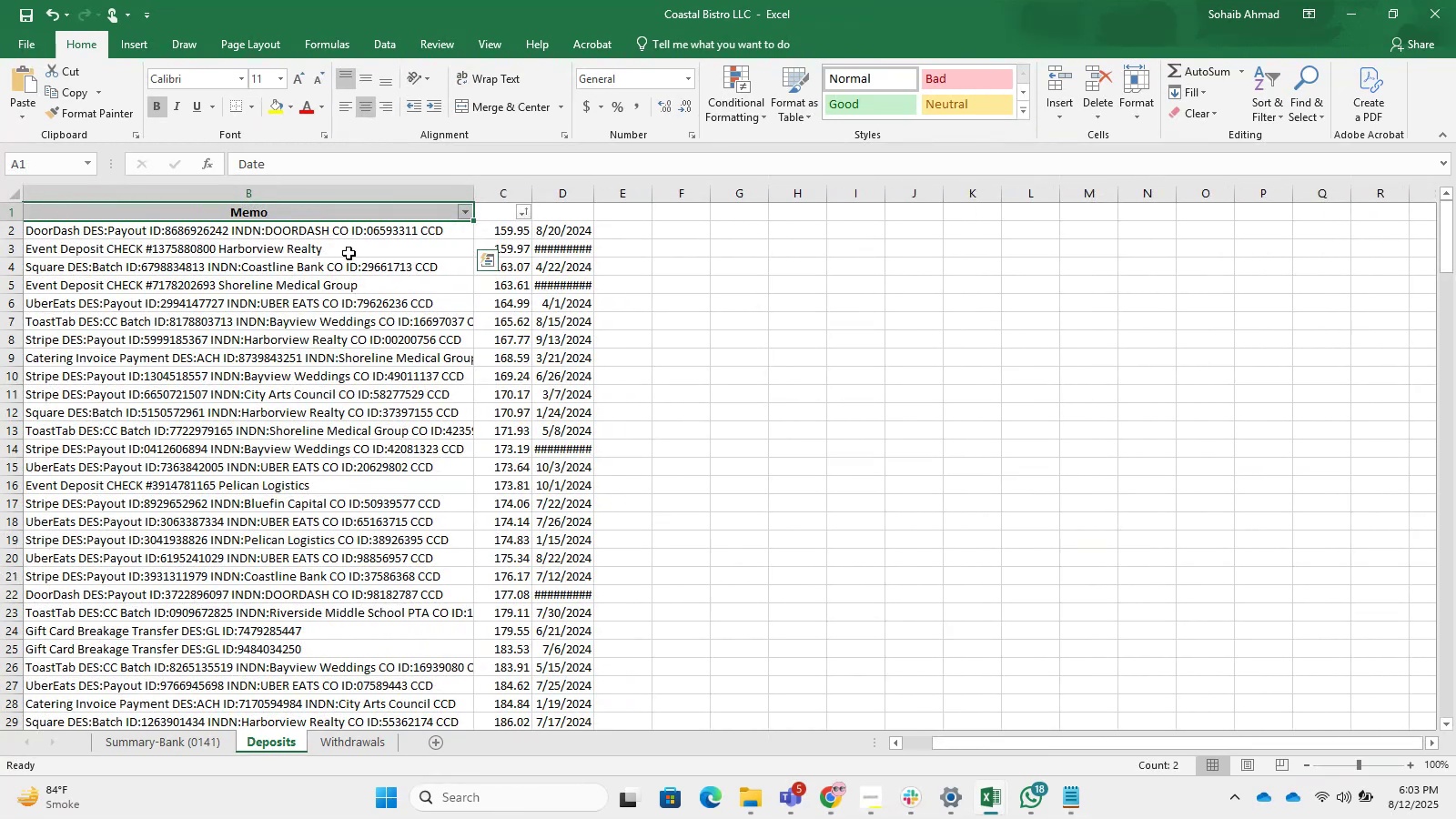 
left_click([504, 209])
 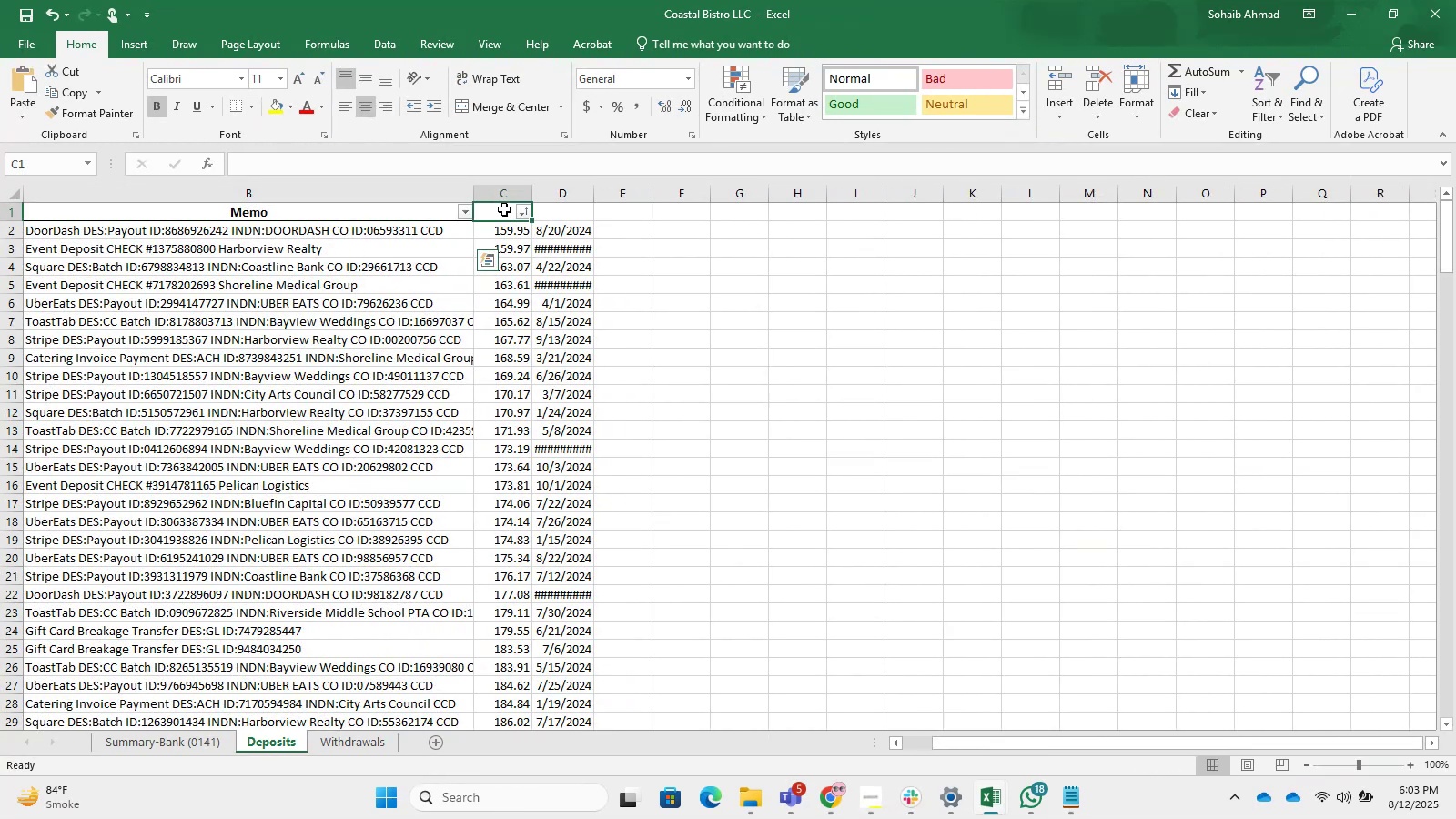 
hold_key(key=ControlLeft, duration=0.42)
 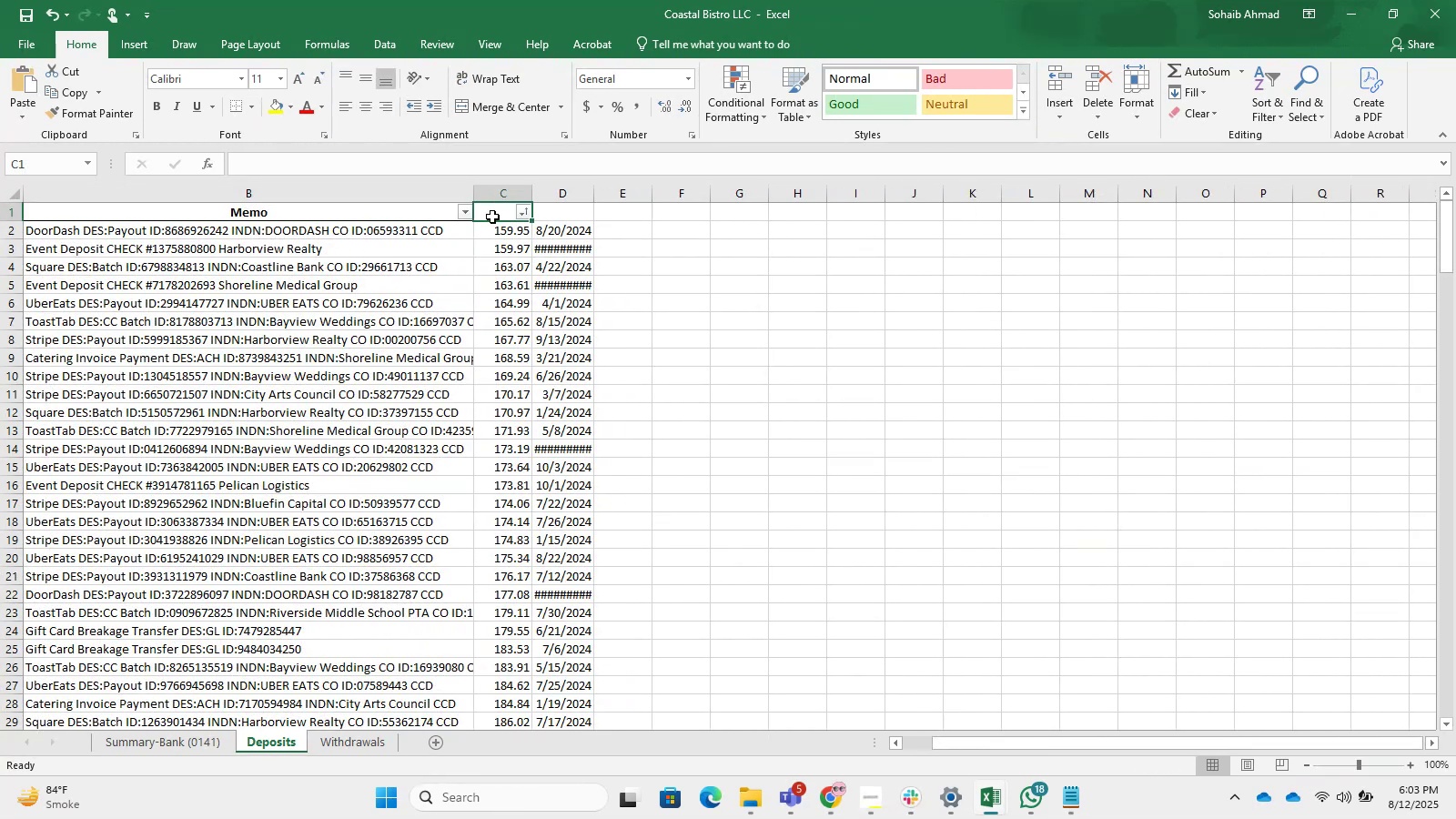 
type(Amount)
 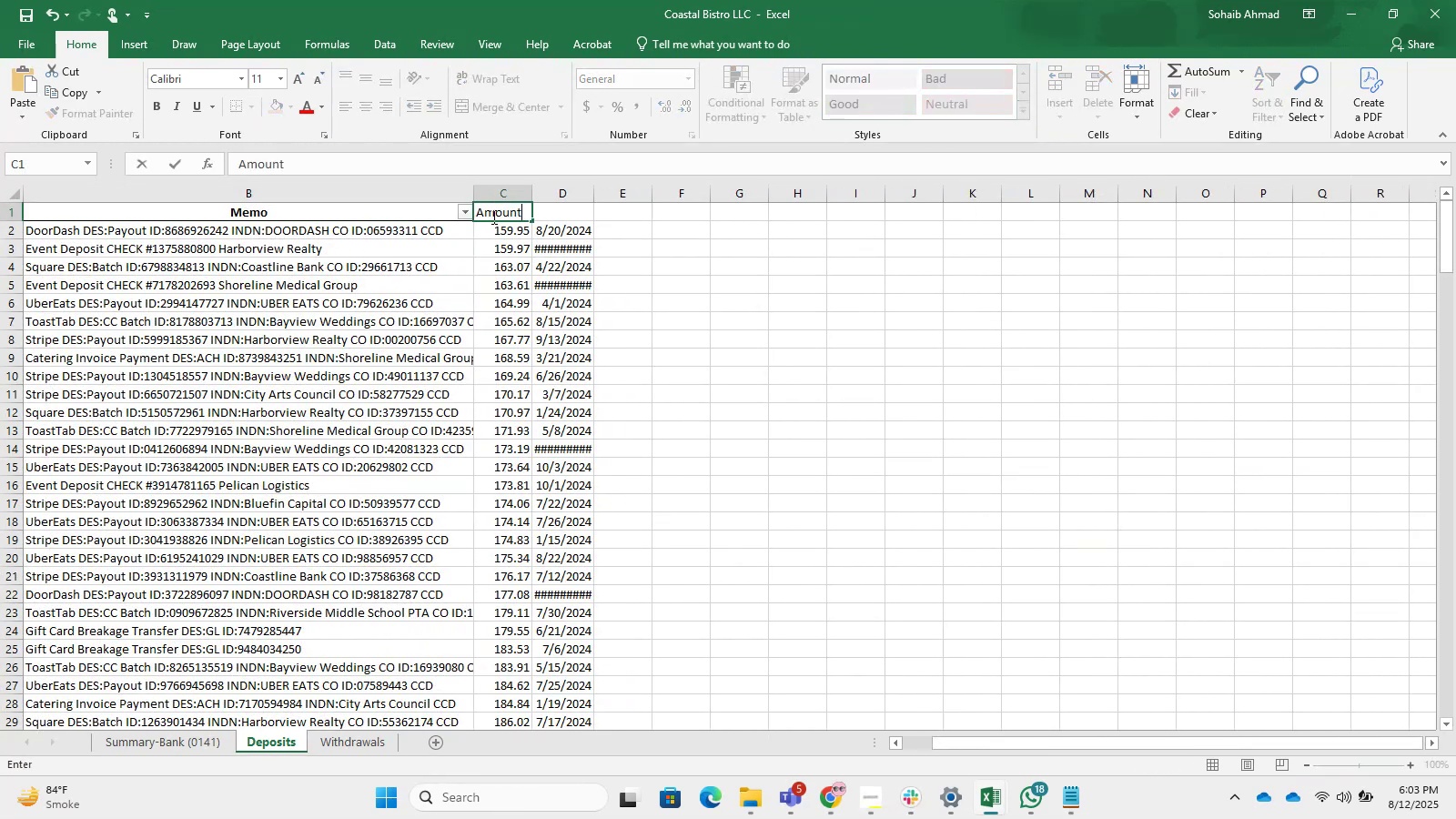 
key(Enter)
 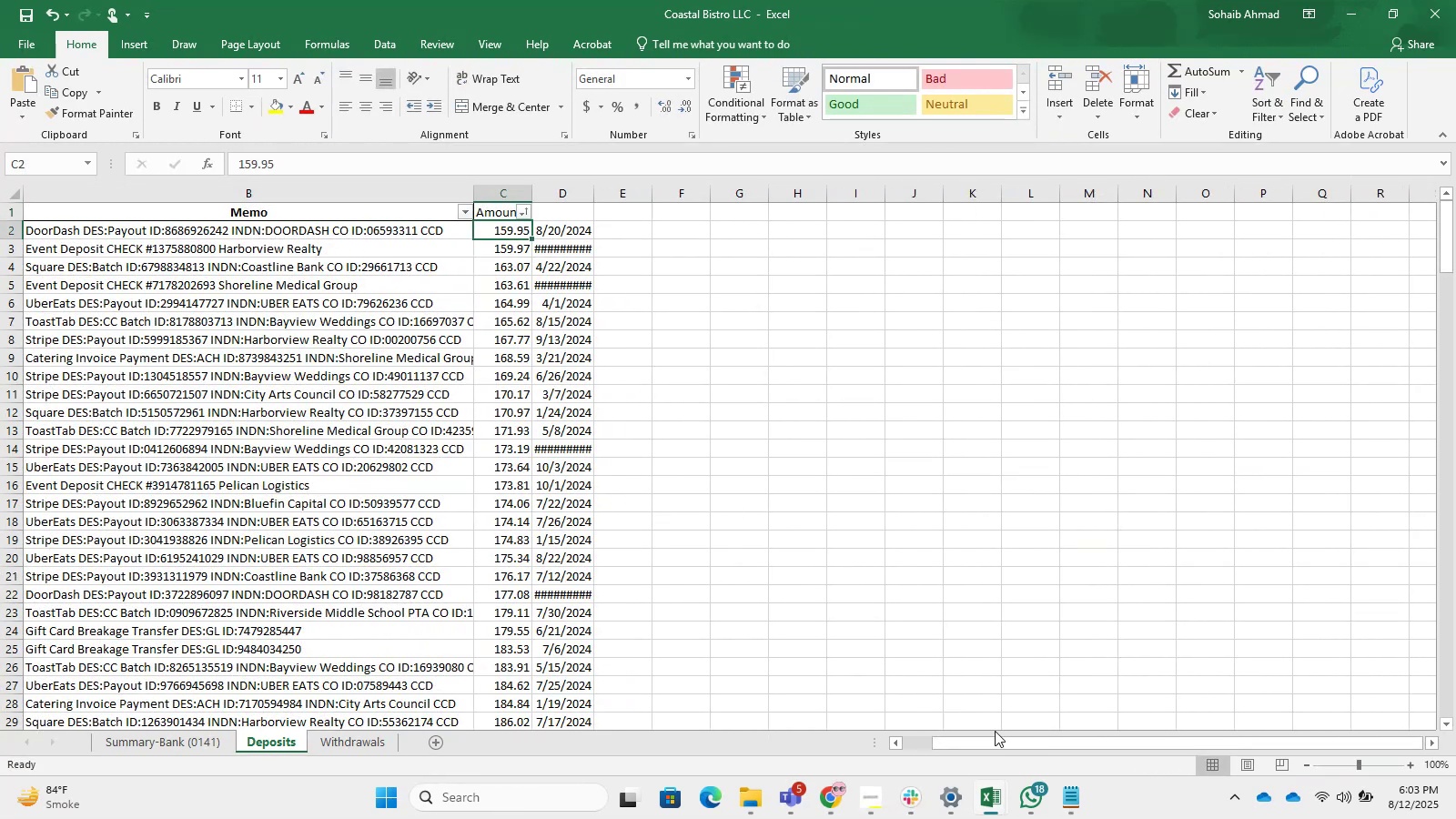 
left_click_drag(start_coordinate=[989, 744], to_coordinate=[826, 724])
 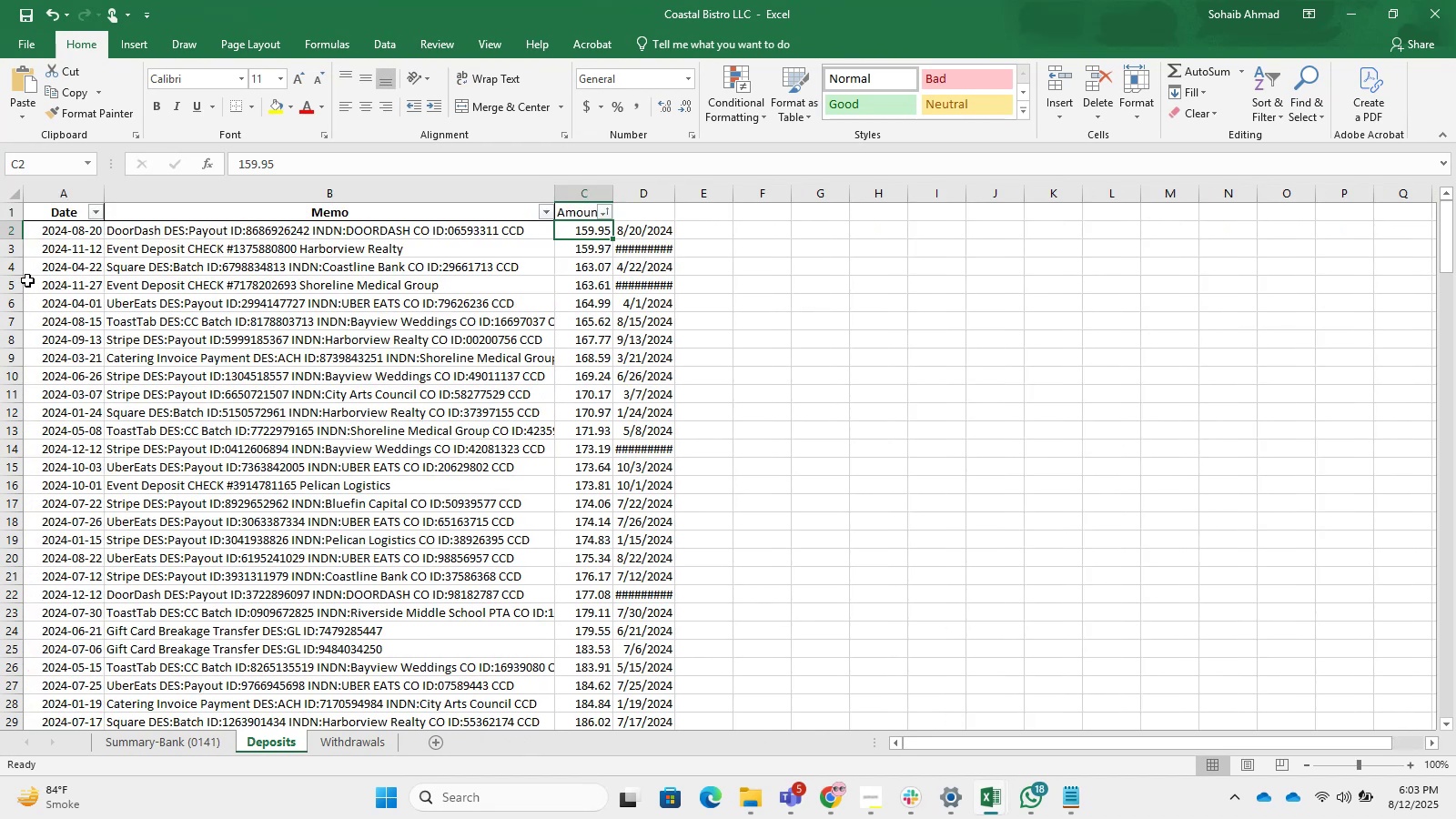 
left_click_drag(start_coordinate=[45, 220], to_coordinate=[598, 703])
 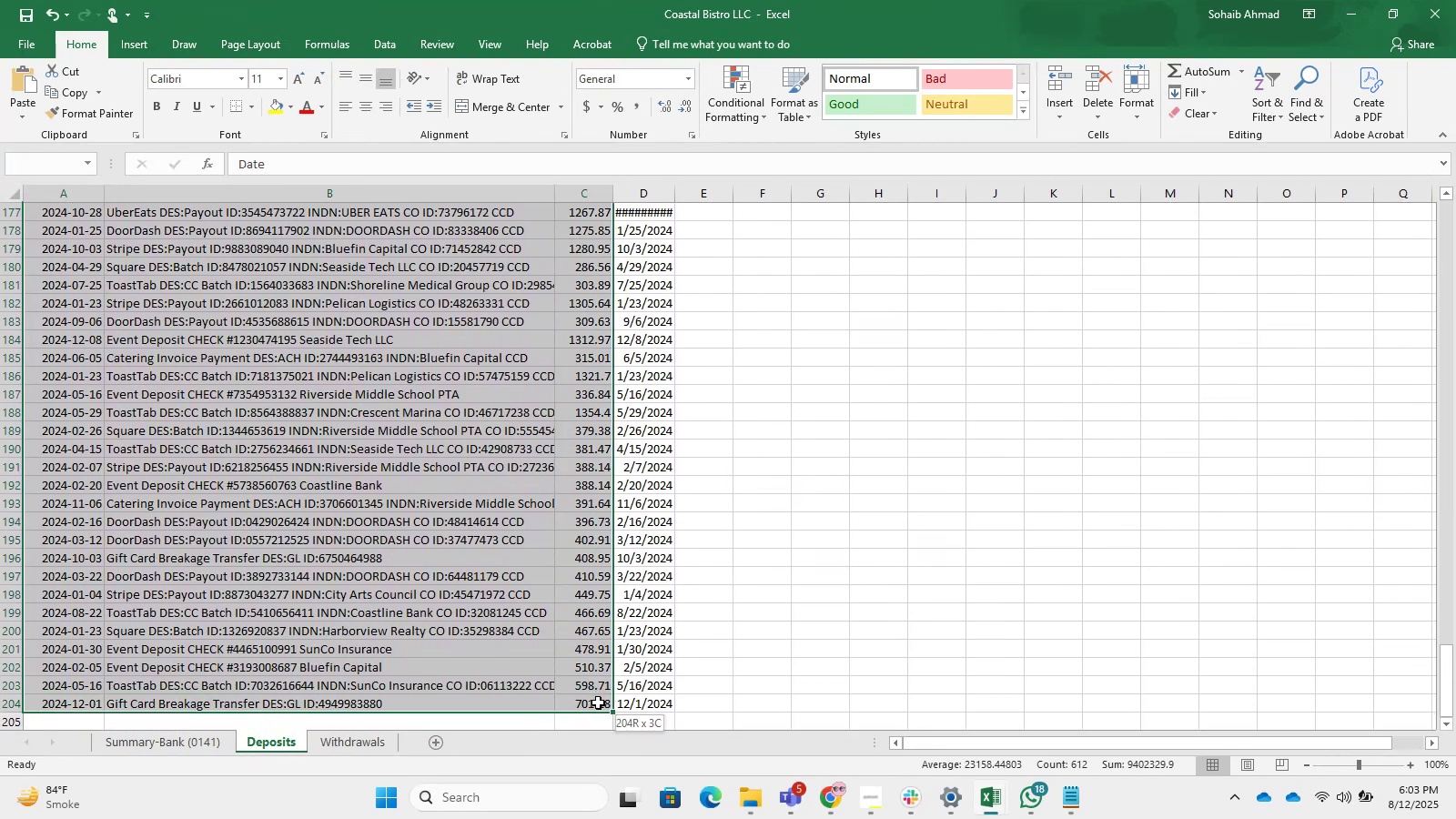 
key(Control+C)
 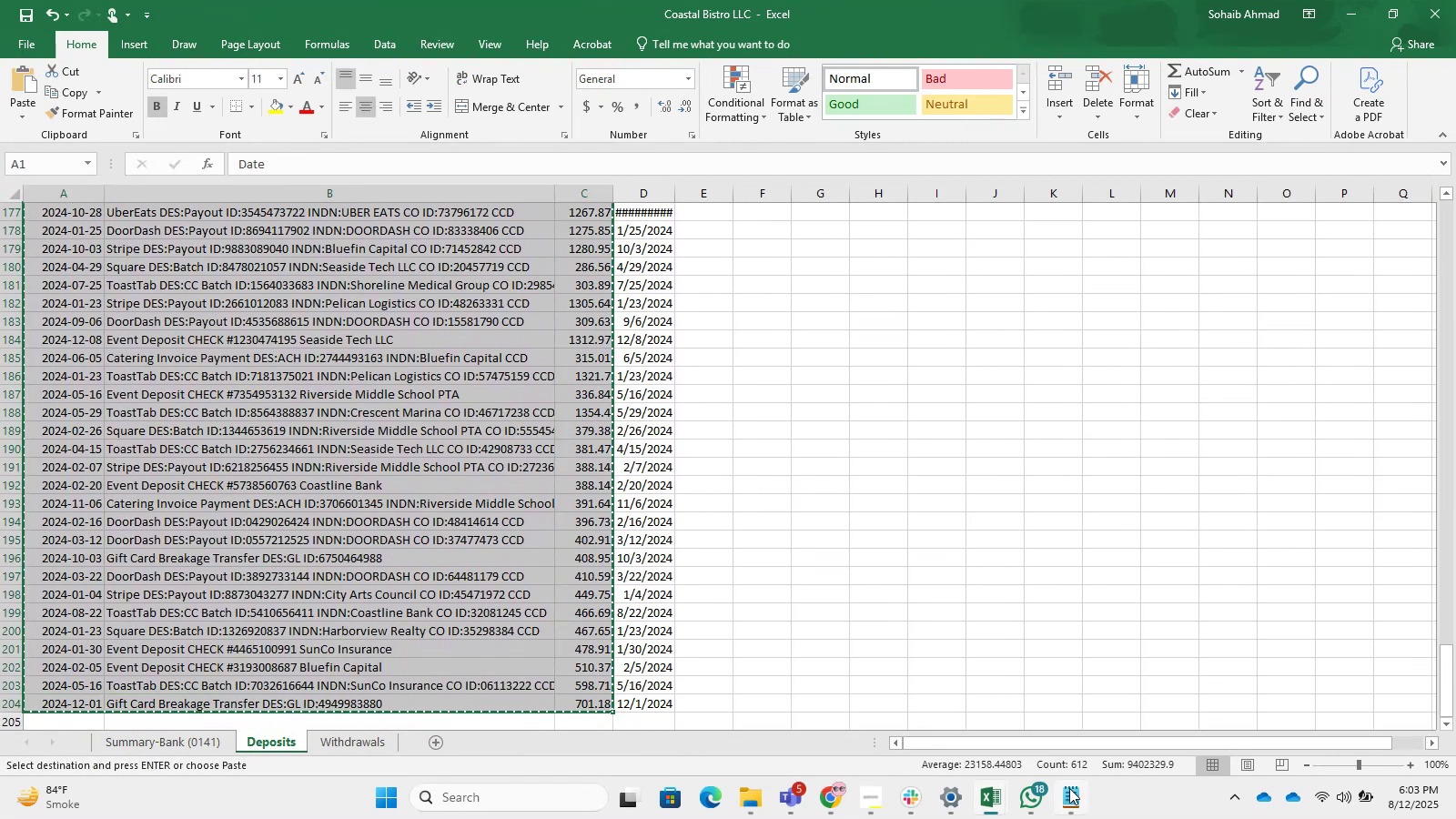 
left_click([988, 804])
 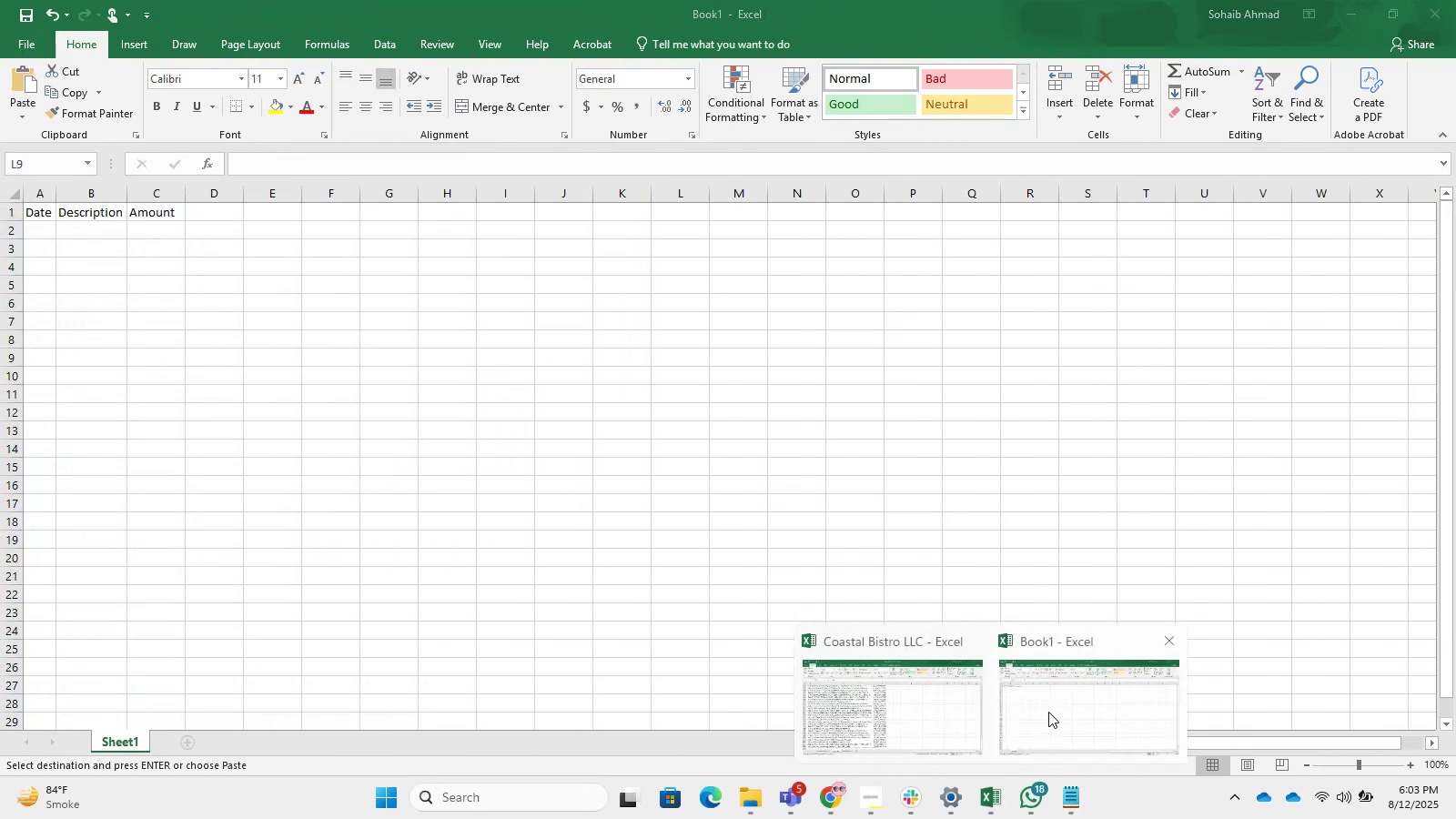 
hold_key(key=ControlLeft, duration=0.41)
 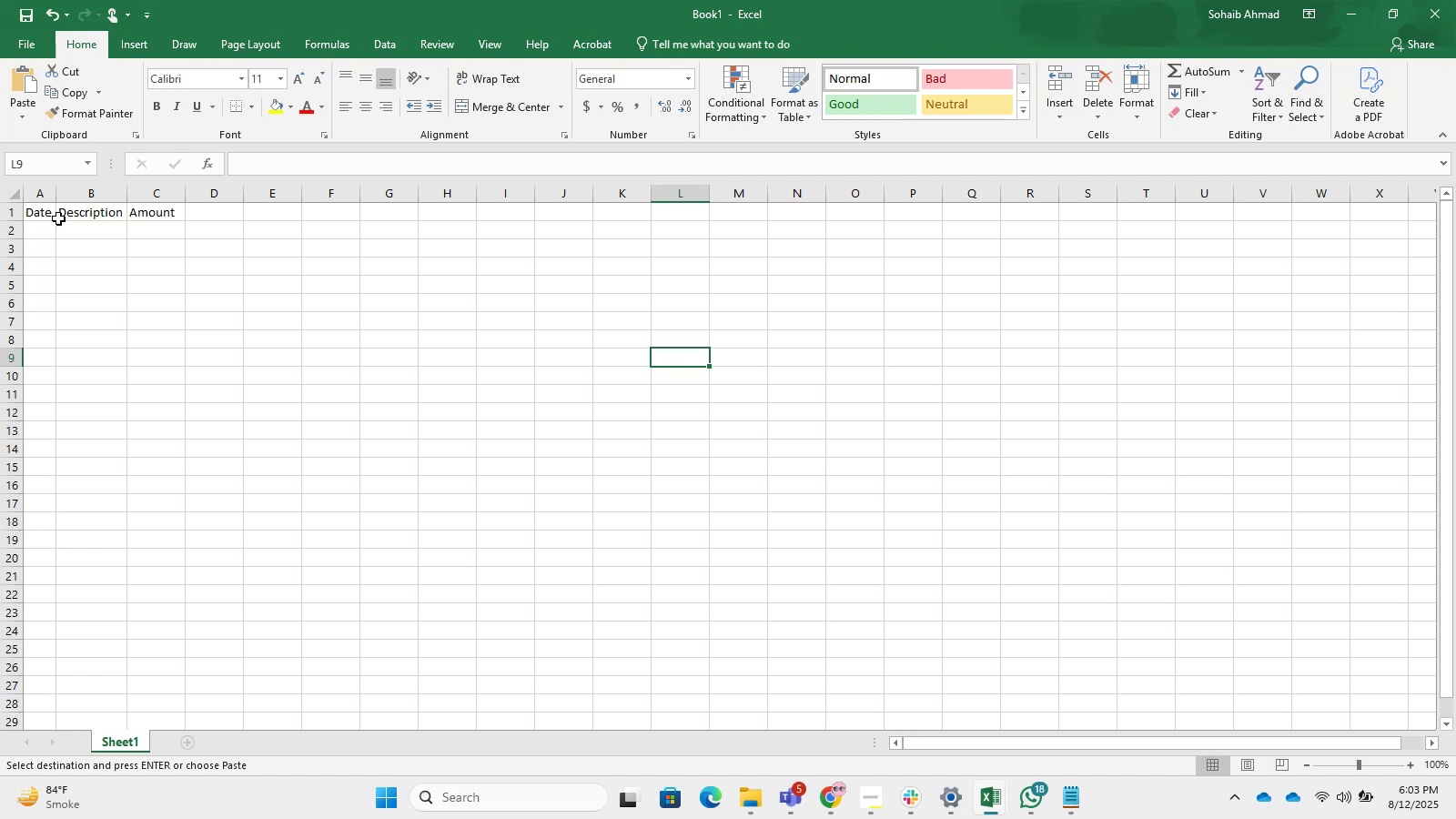 
left_click([47, 225])
 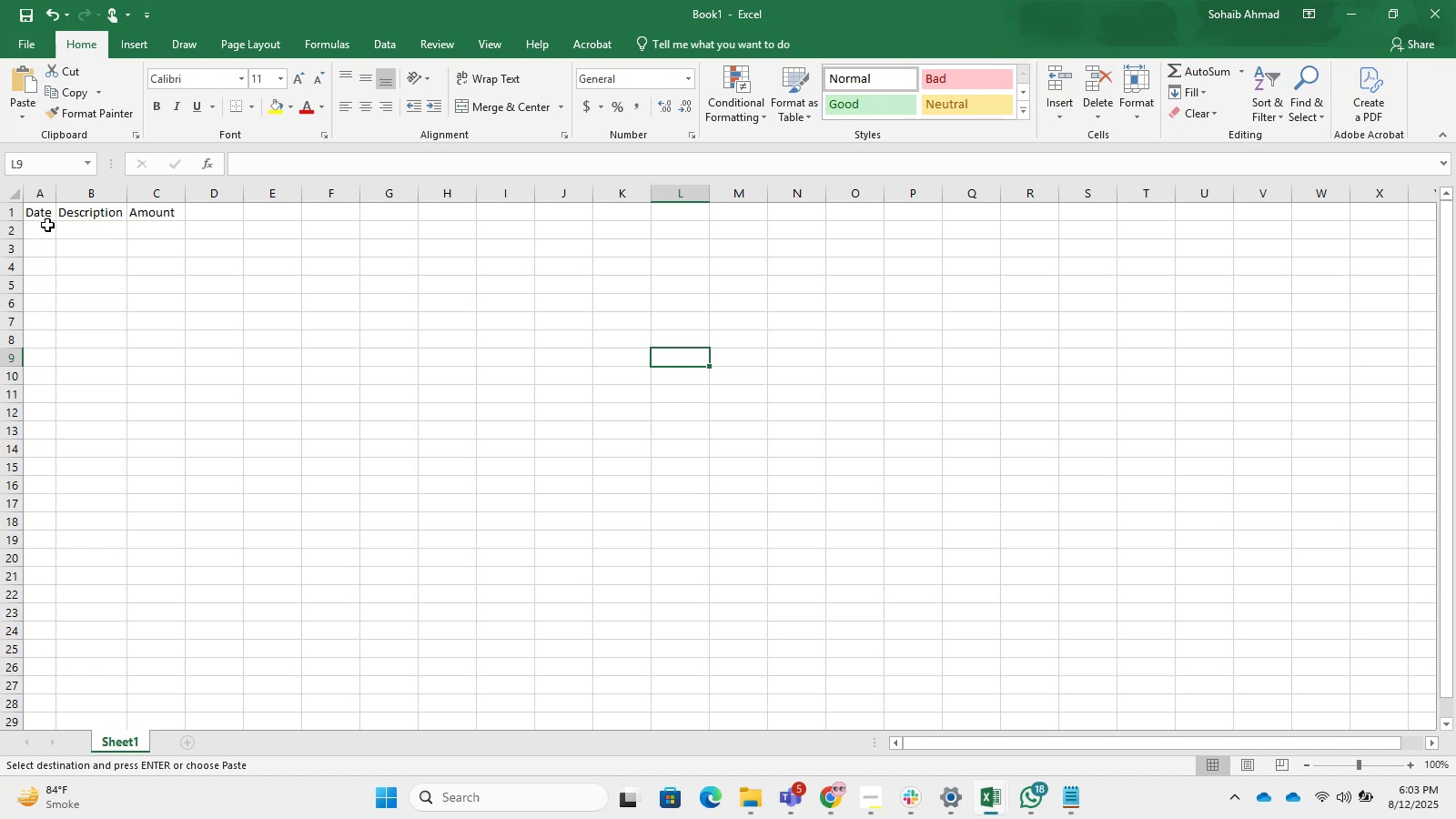 
key(Control+V)
 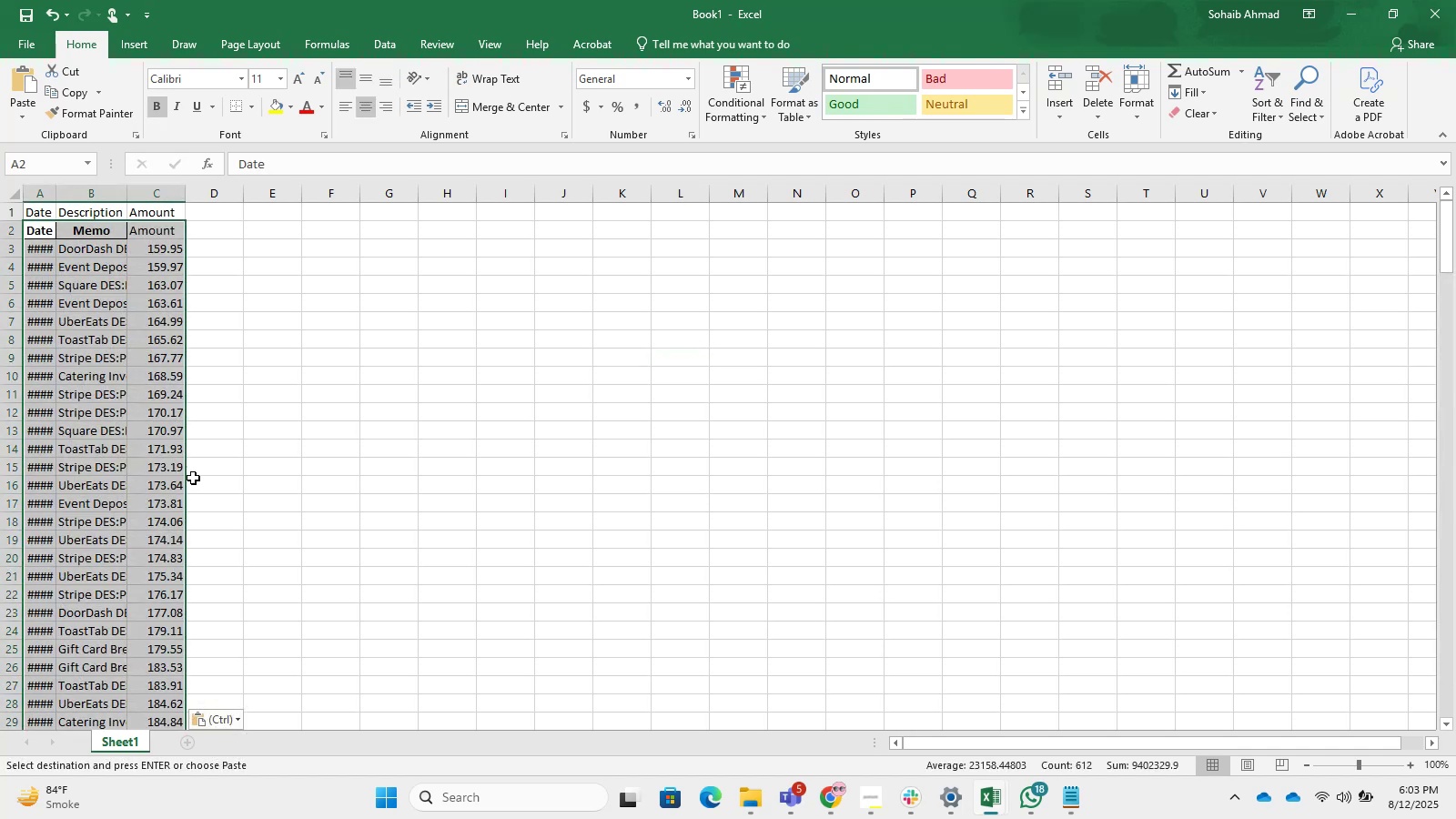 
scroll: coordinate [207, 656], scroll_direction: down, amount: 21.0
 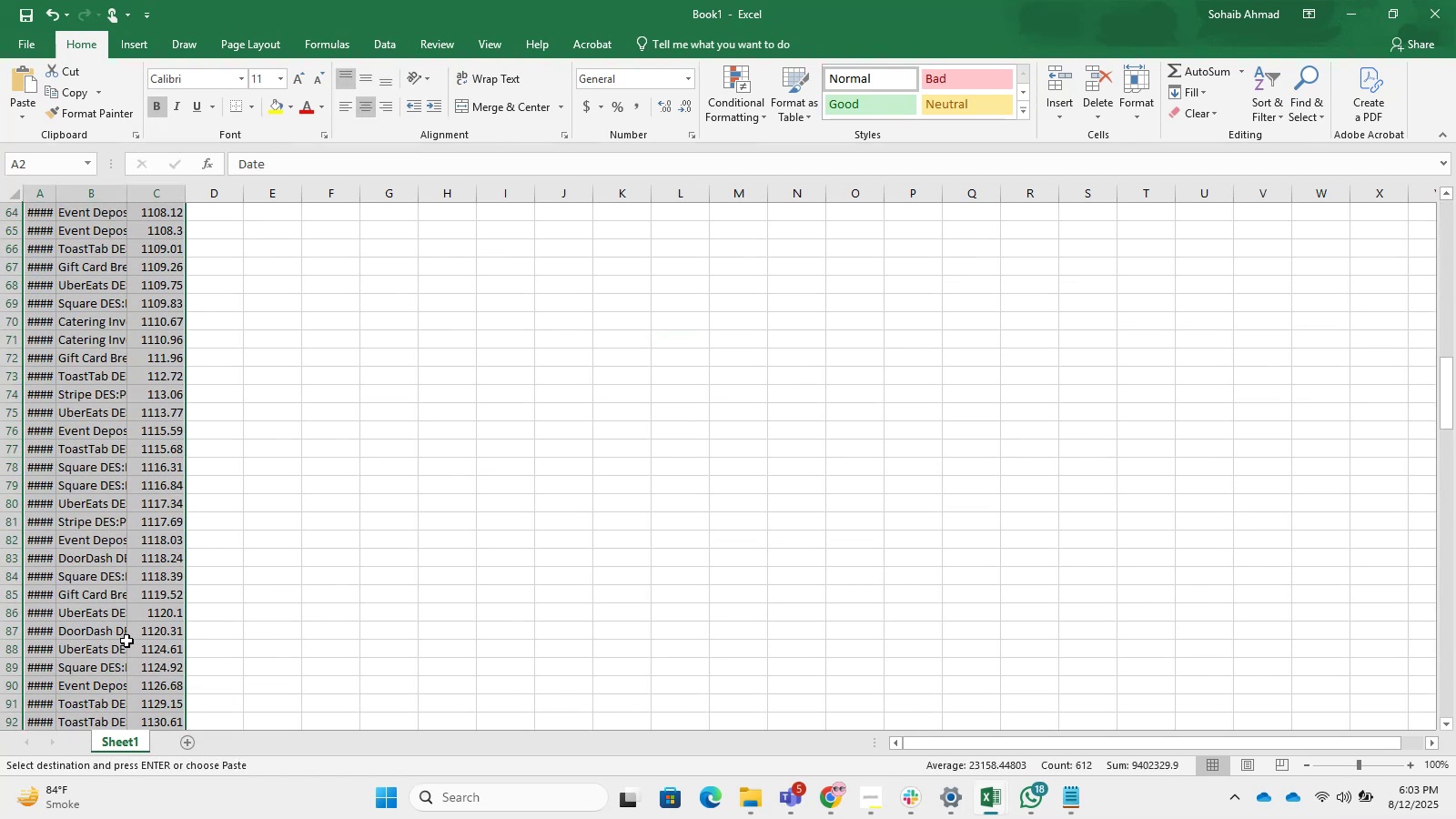 
key(Control+Shift+ArrowDown)
 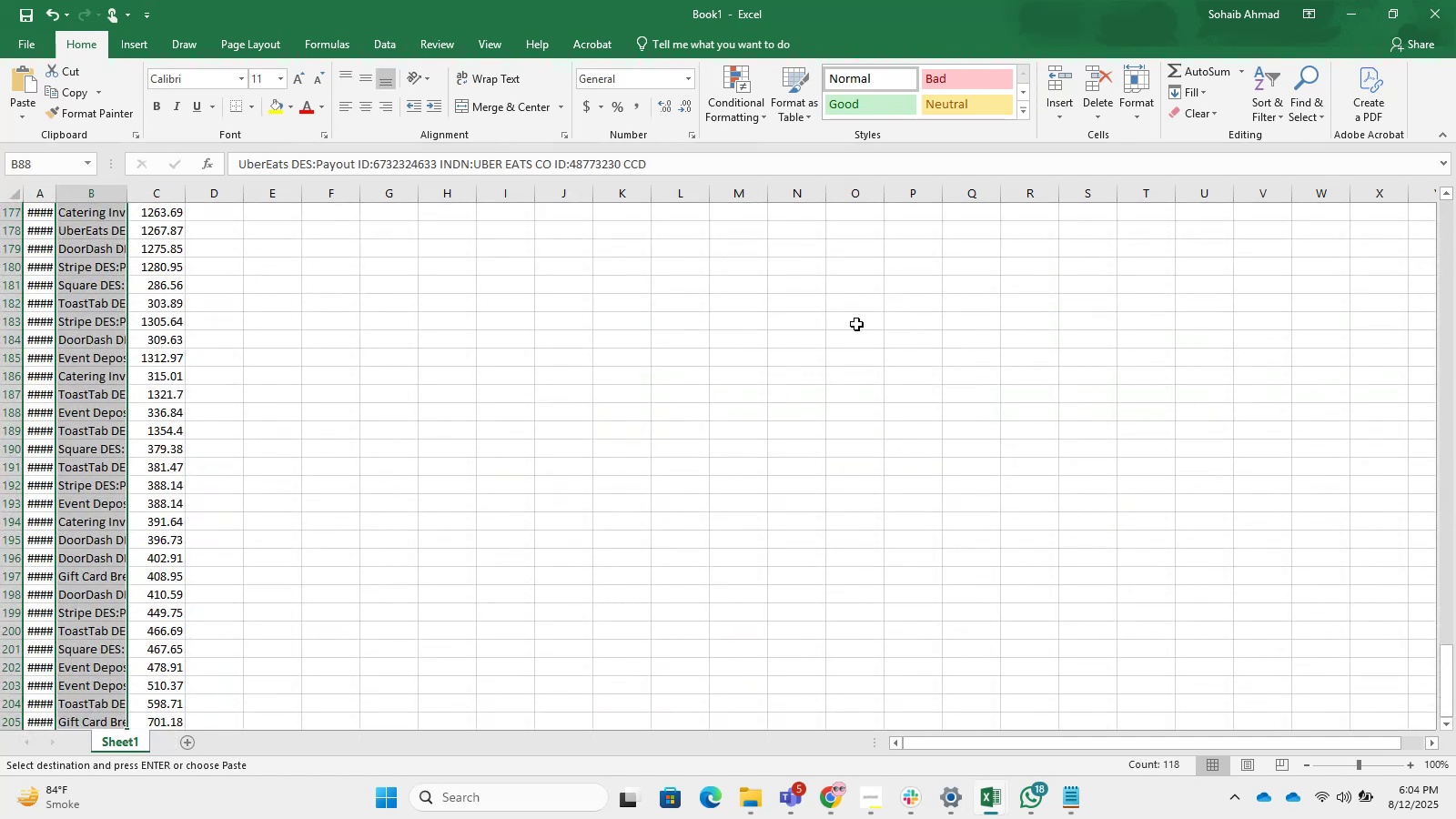 
scroll: coordinate [485, 430], scroll_direction: down, amount: 3.0
 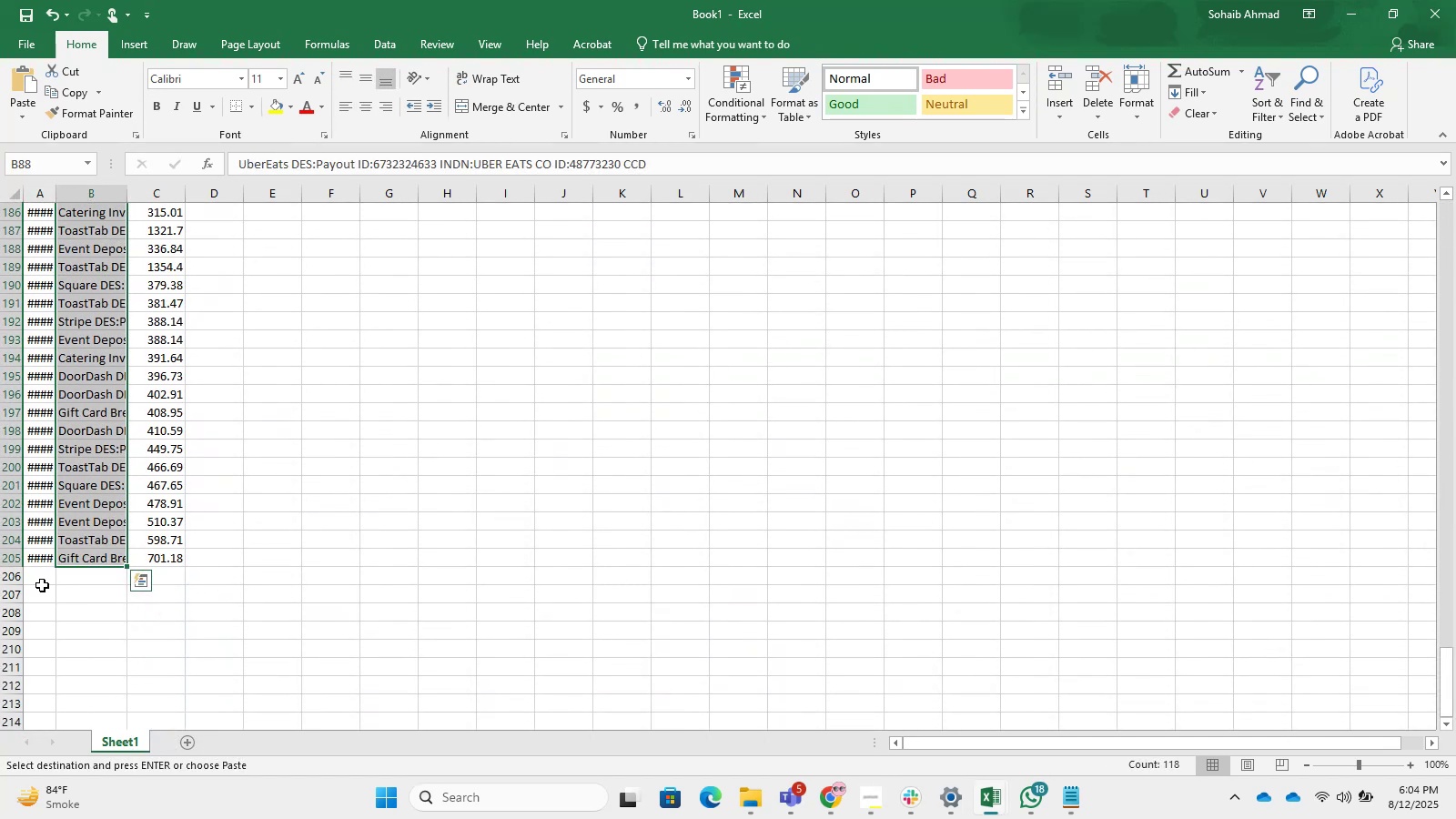 
left_click([38, 577])
 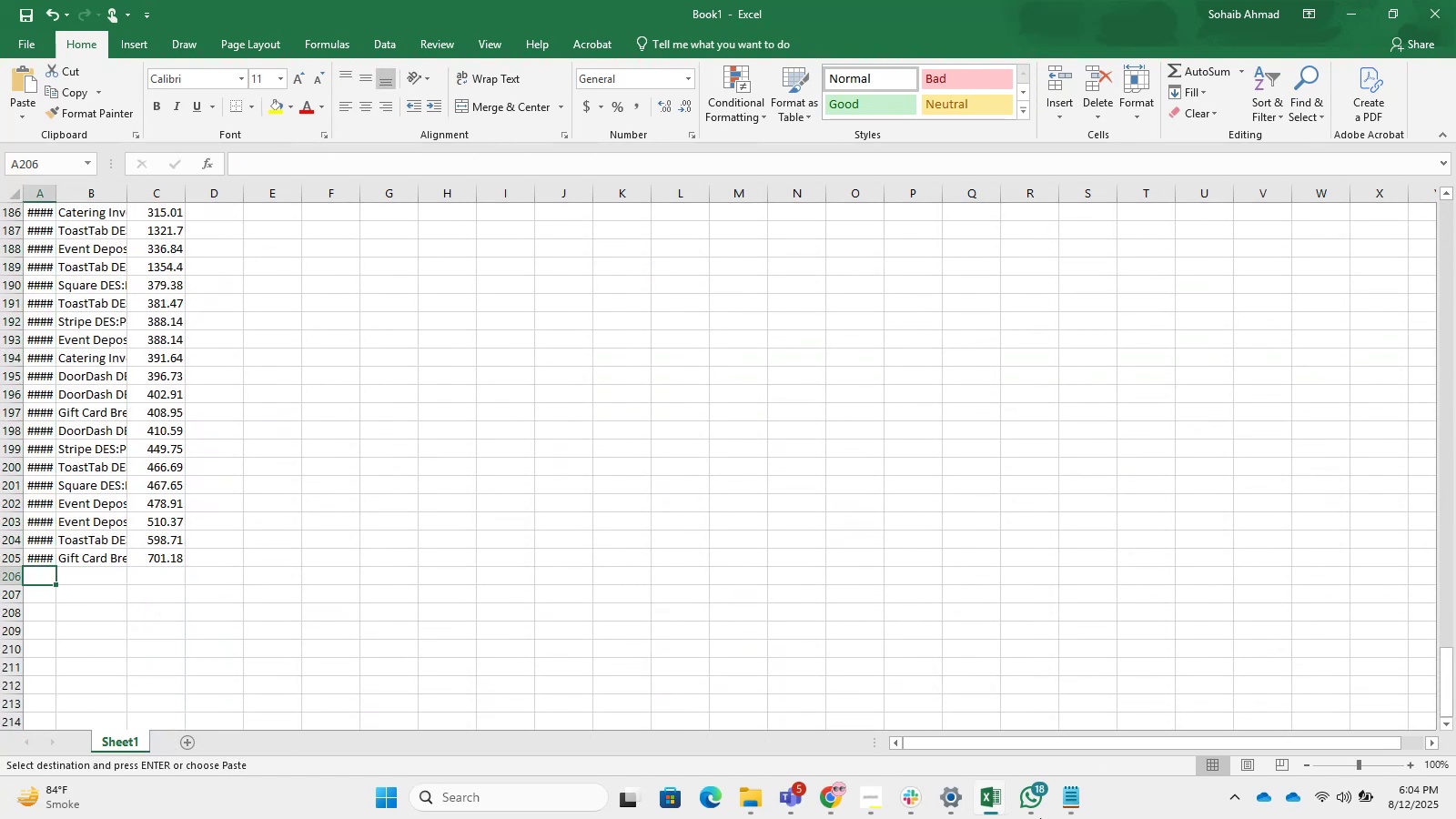 
key(Alt+Tab)
 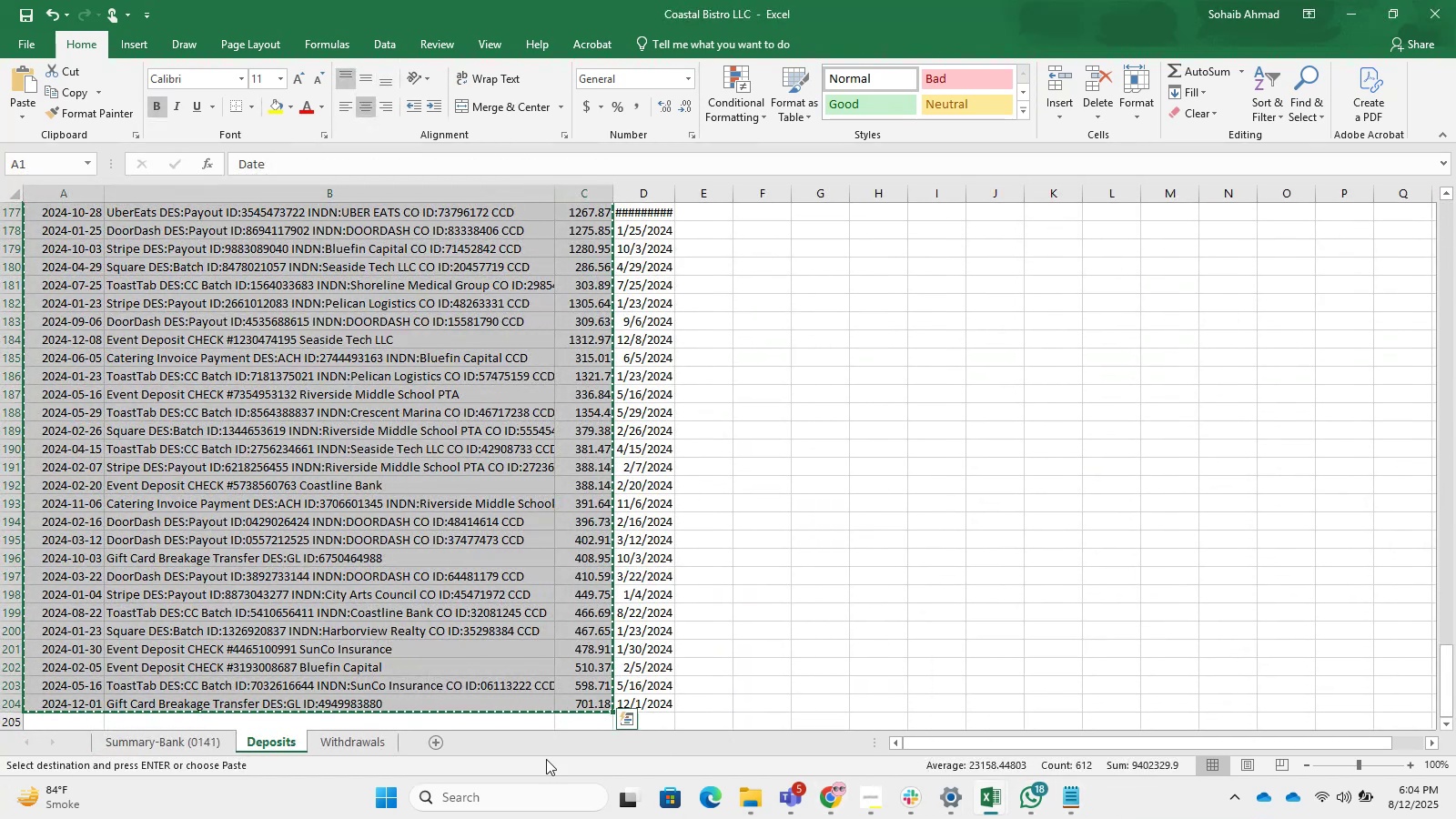 
left_click([385, 738])
 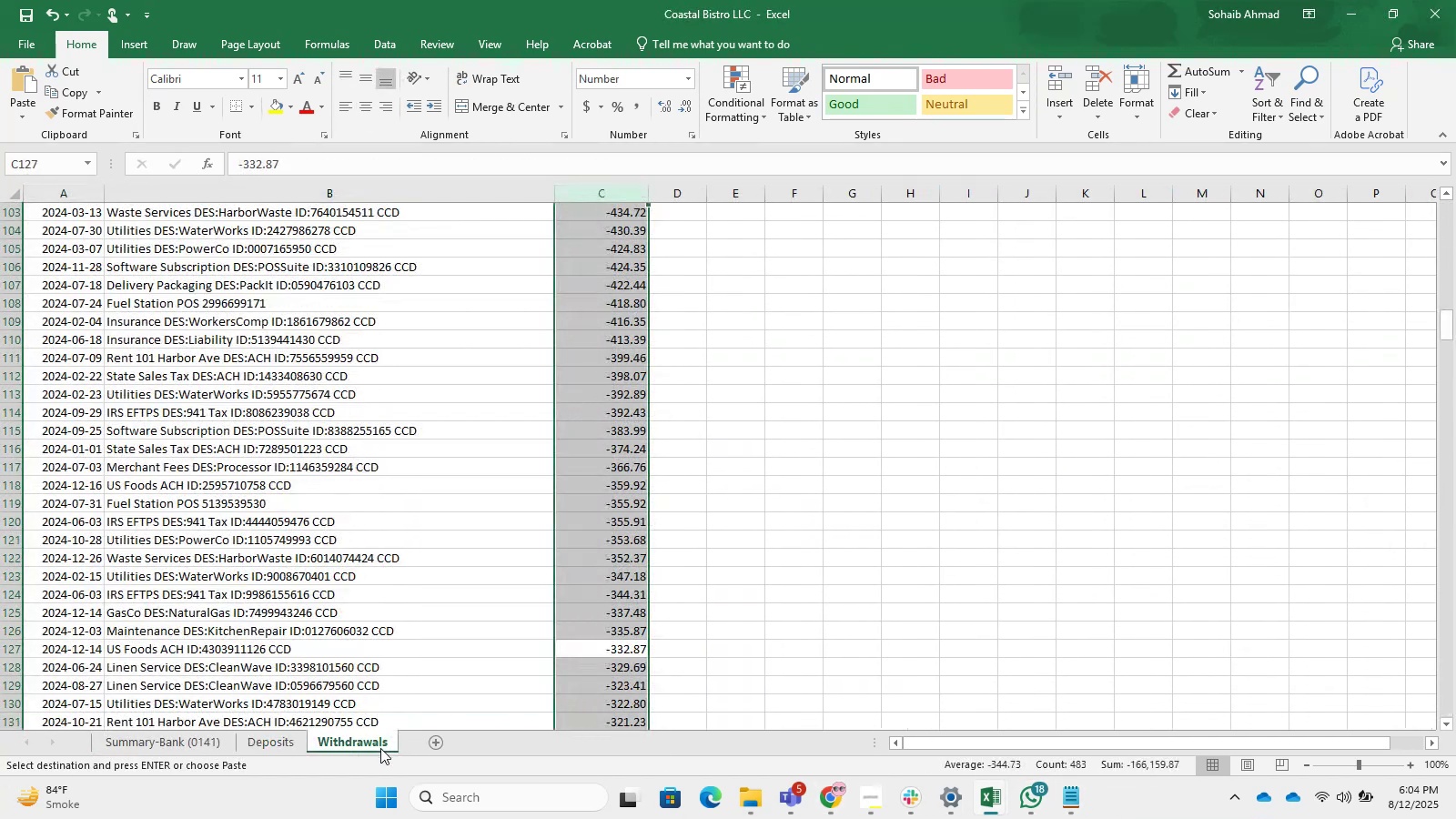 
scroll: coordinate [349, 539], scroll_direction: up, amount: 8.0
 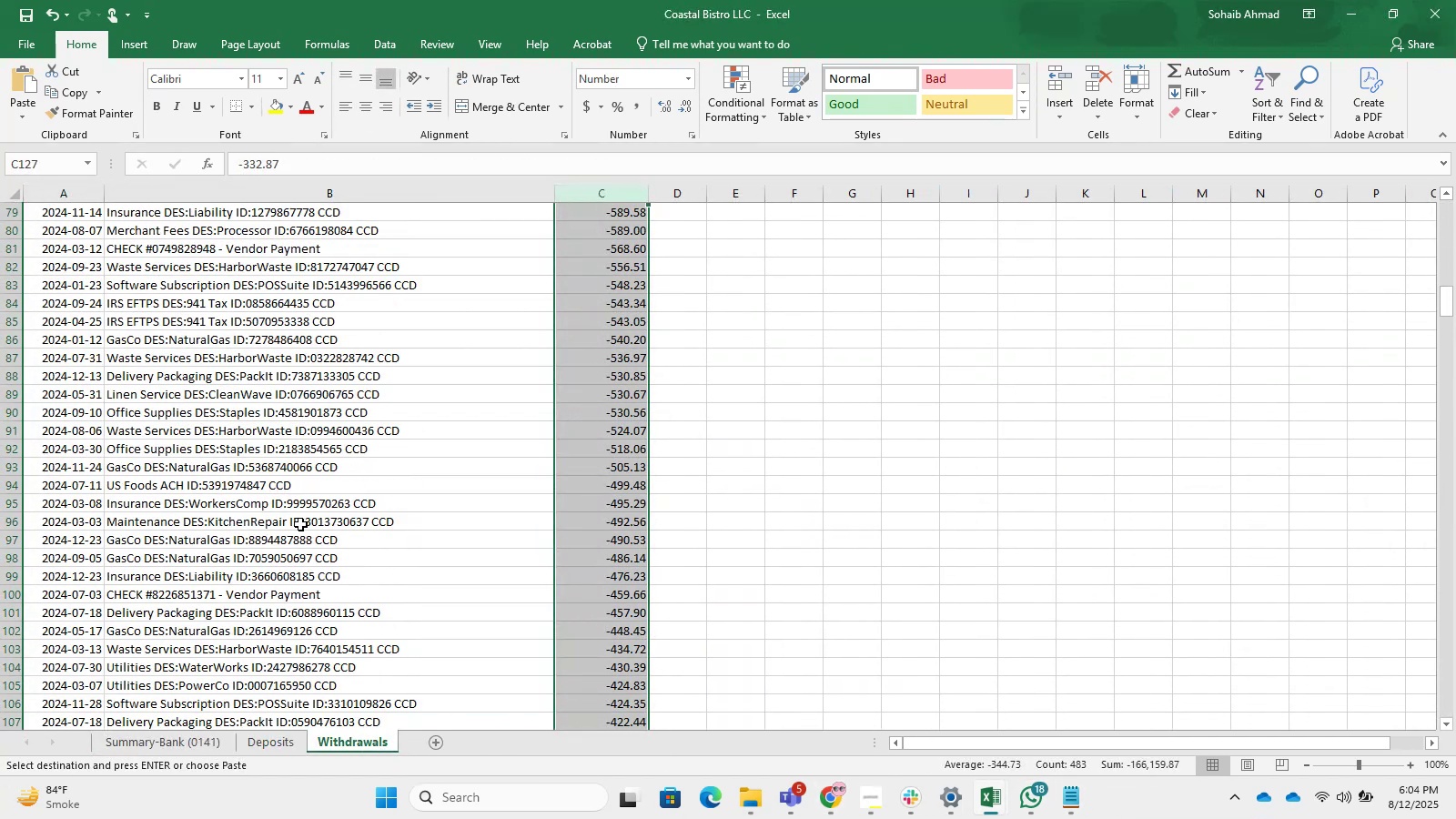 
left_click([236, 496])
 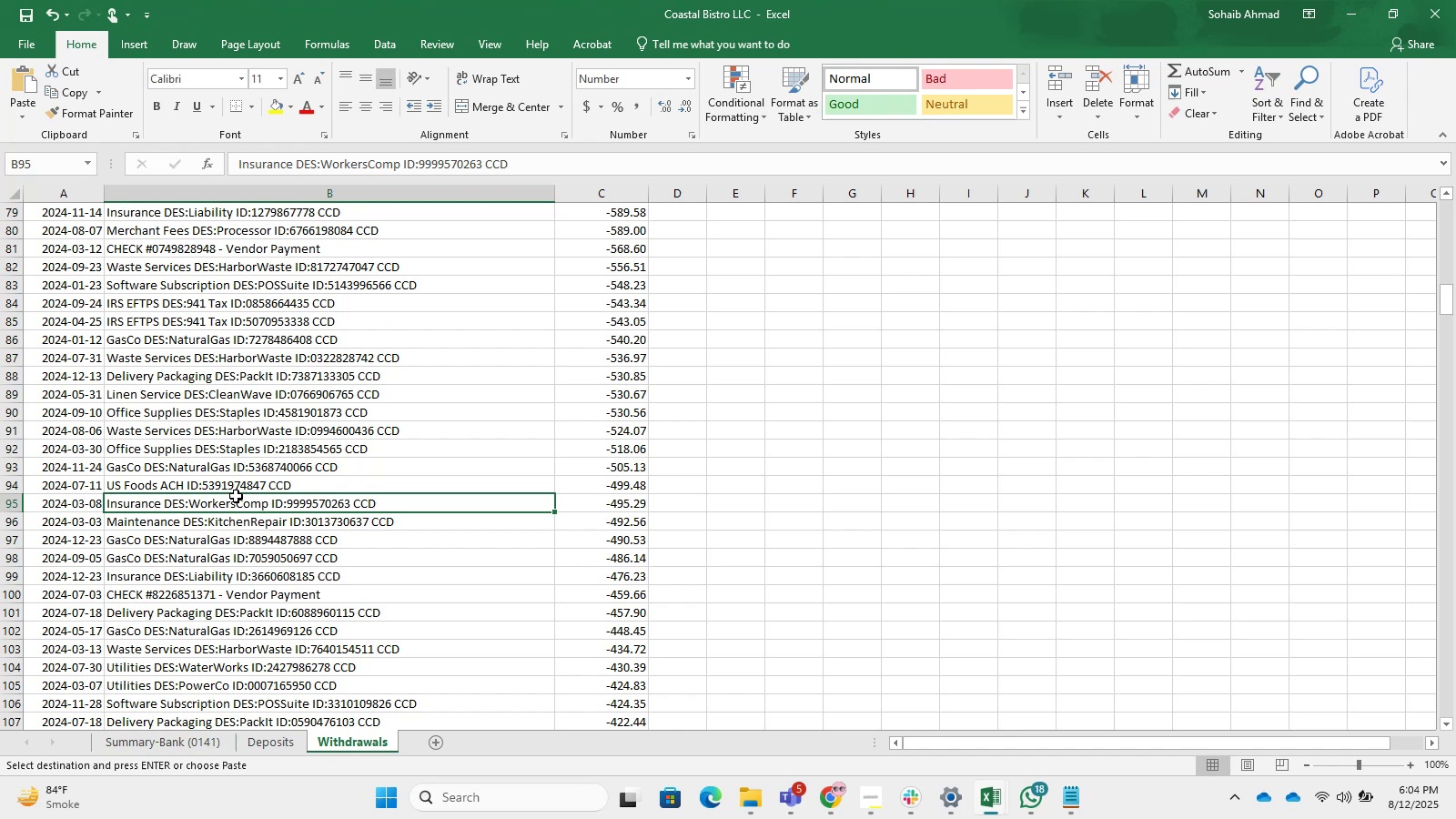 
key(Control+Shift+ArrowUp)
 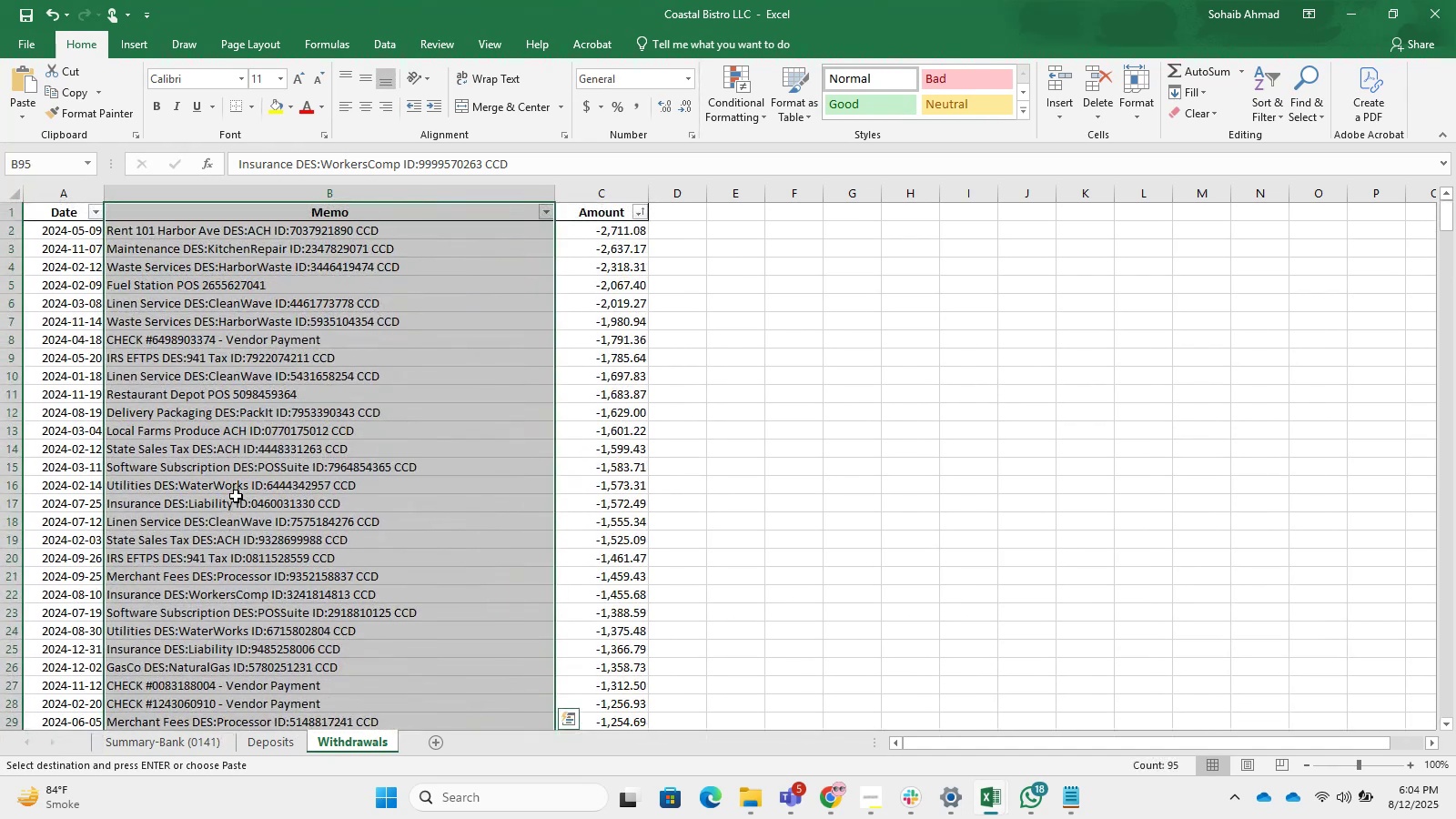 
key(ArrowLeft)
 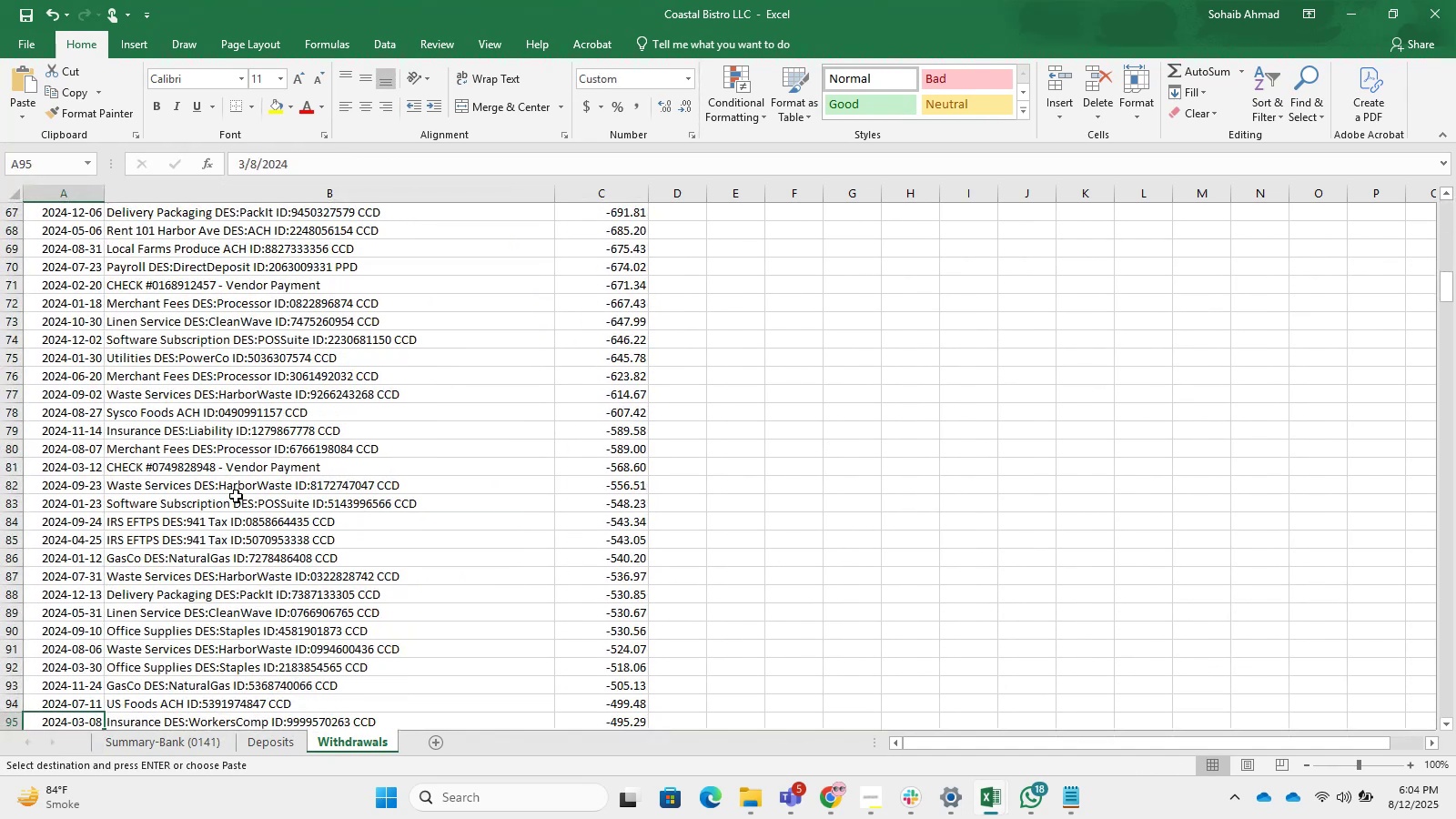 
key(Control+Shift+ArrowUp)
 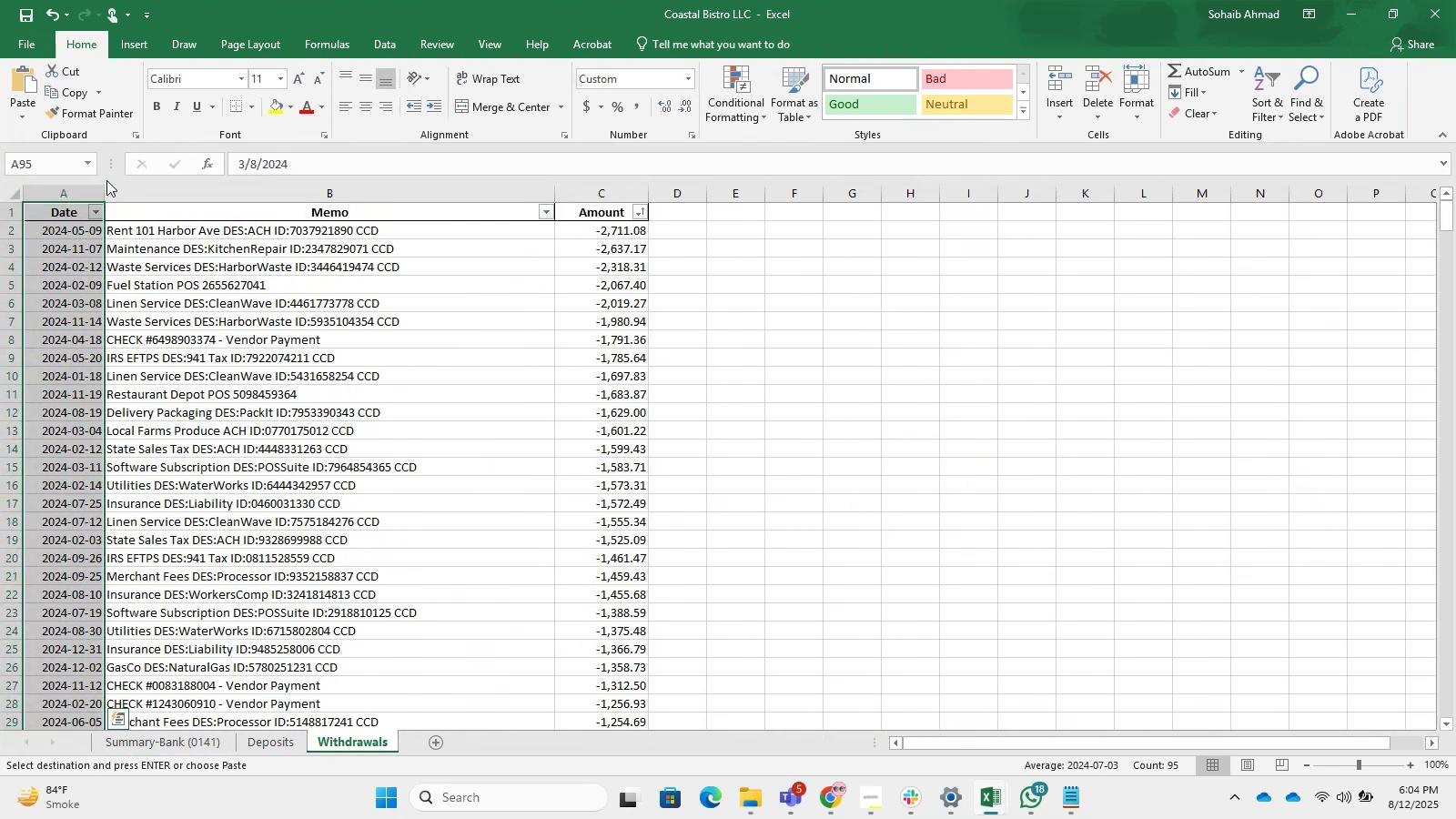 
left_click_drag(start_coordinate=[74, 207], to_coordinate=[603, 218])
 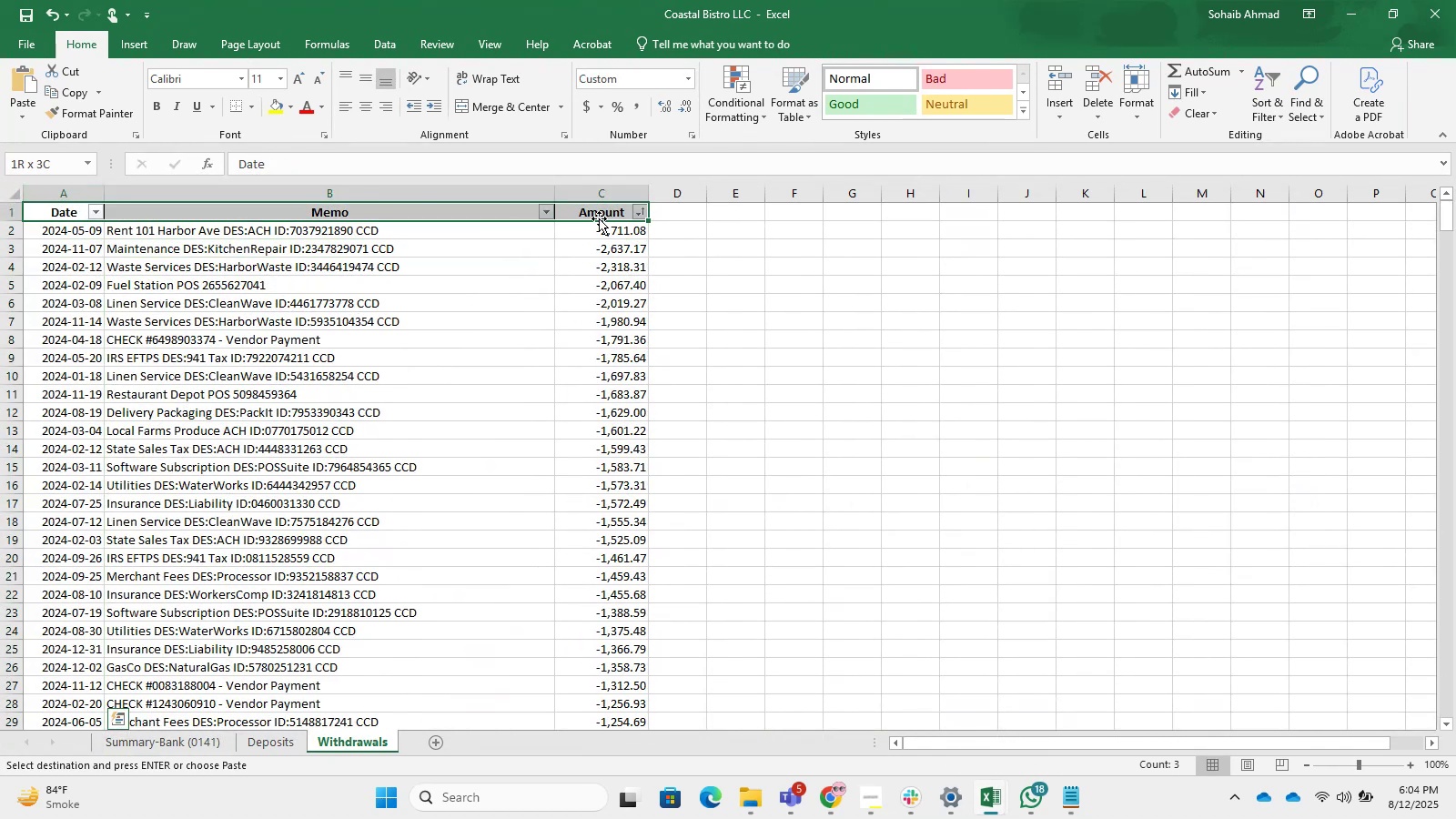 
key(Control+Shift+ArrowDown)
 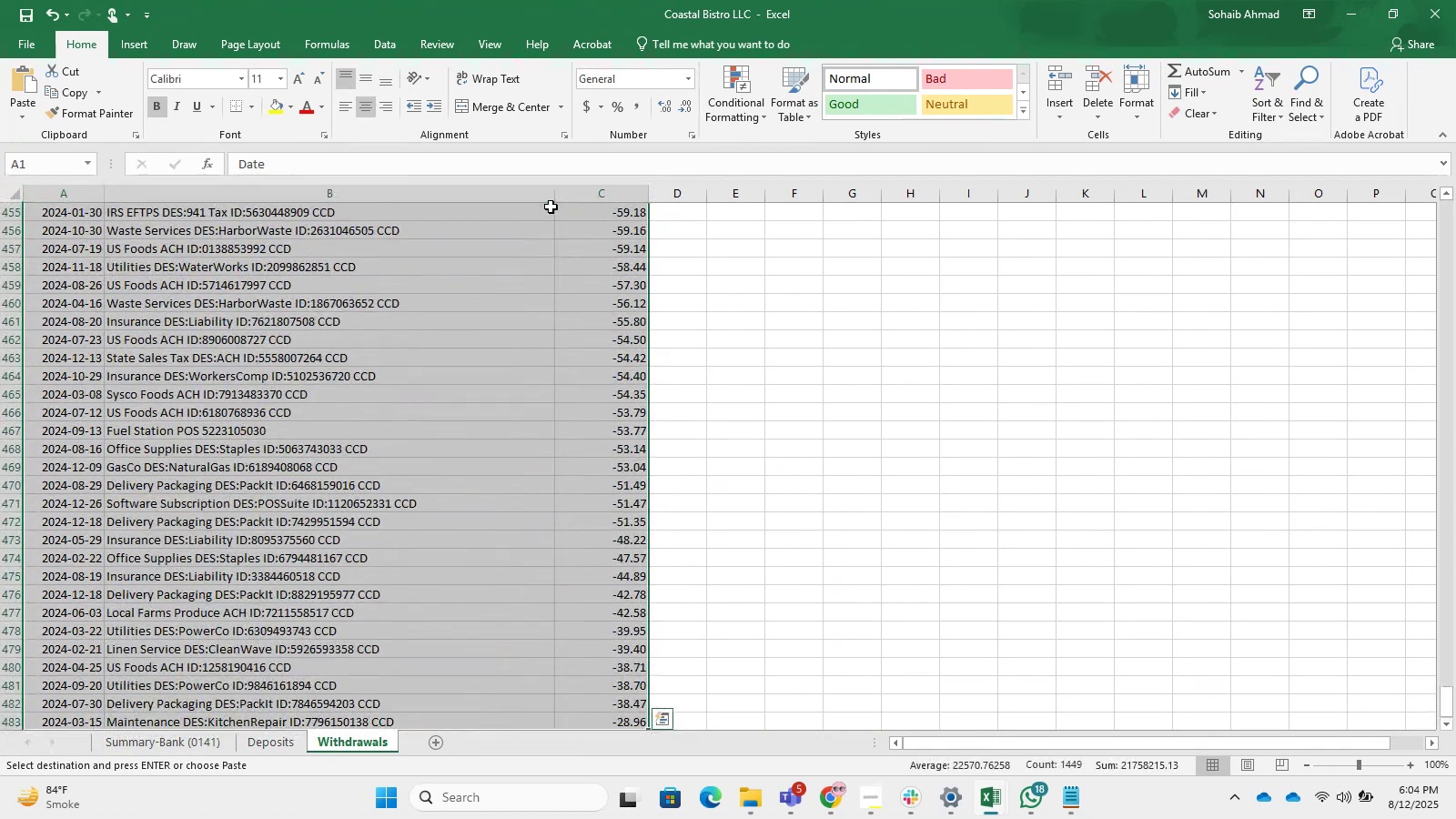 
key(Control+C)
 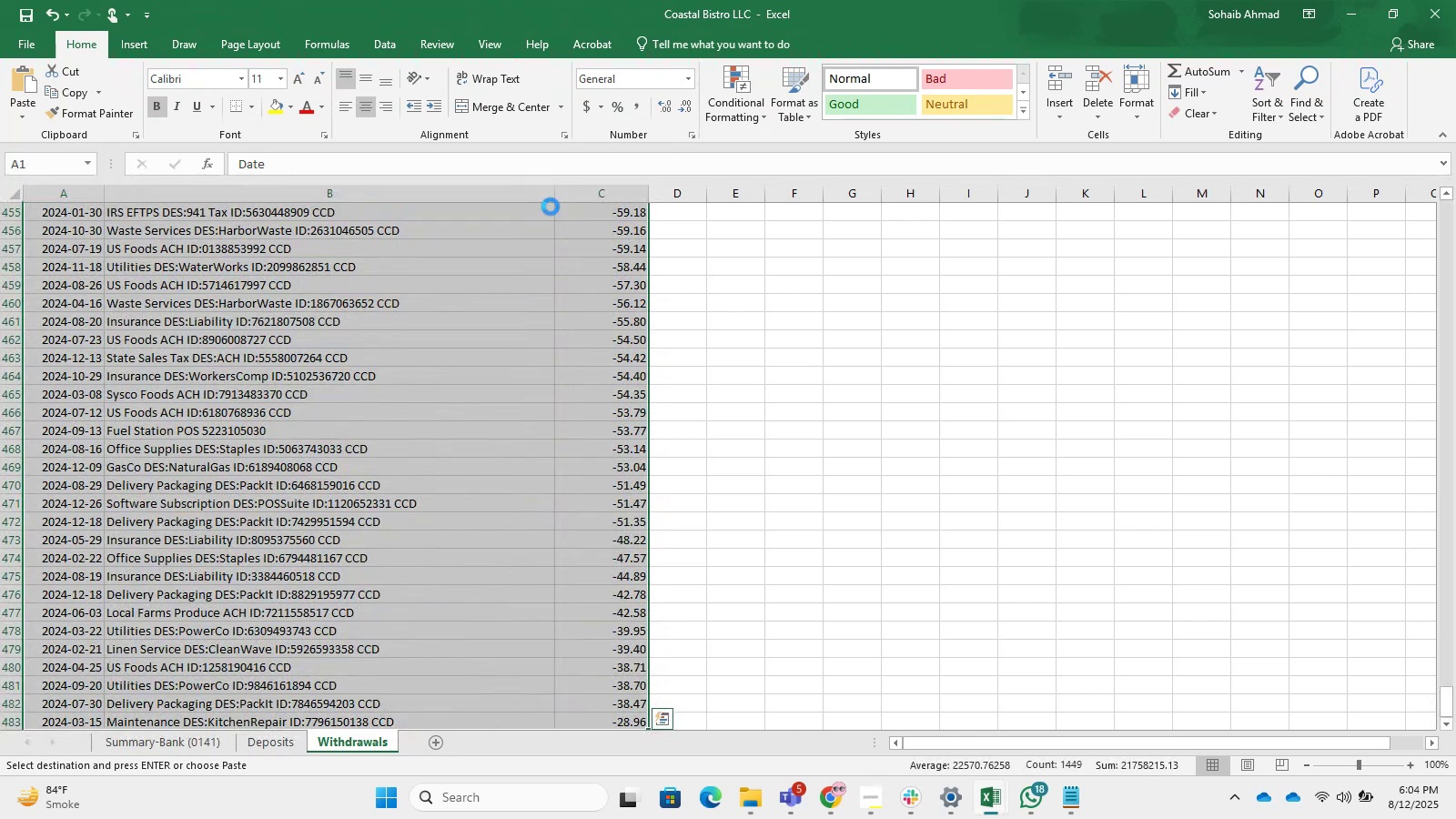 
key(Control+C)
 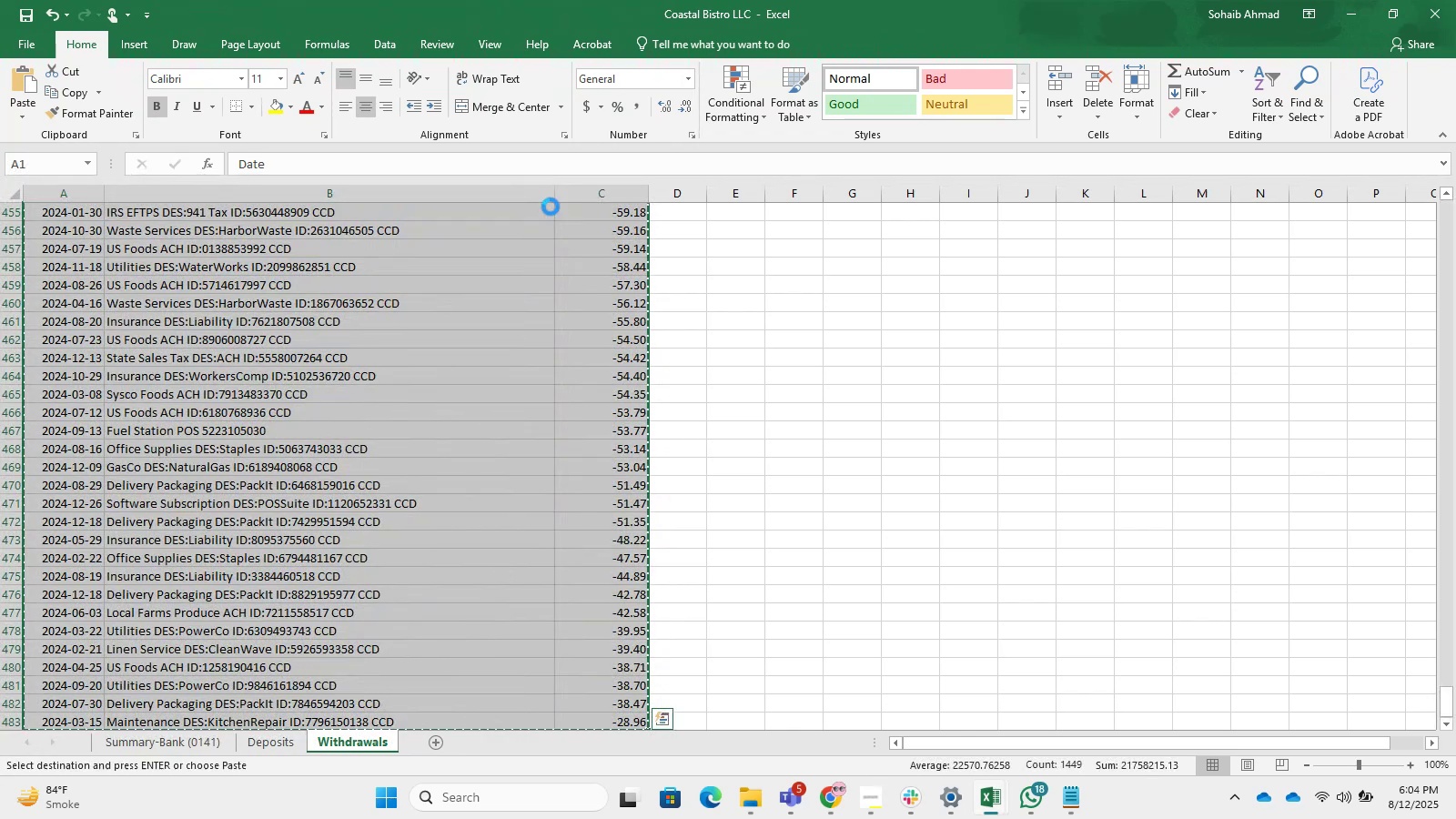 
key(Control+C)
 